 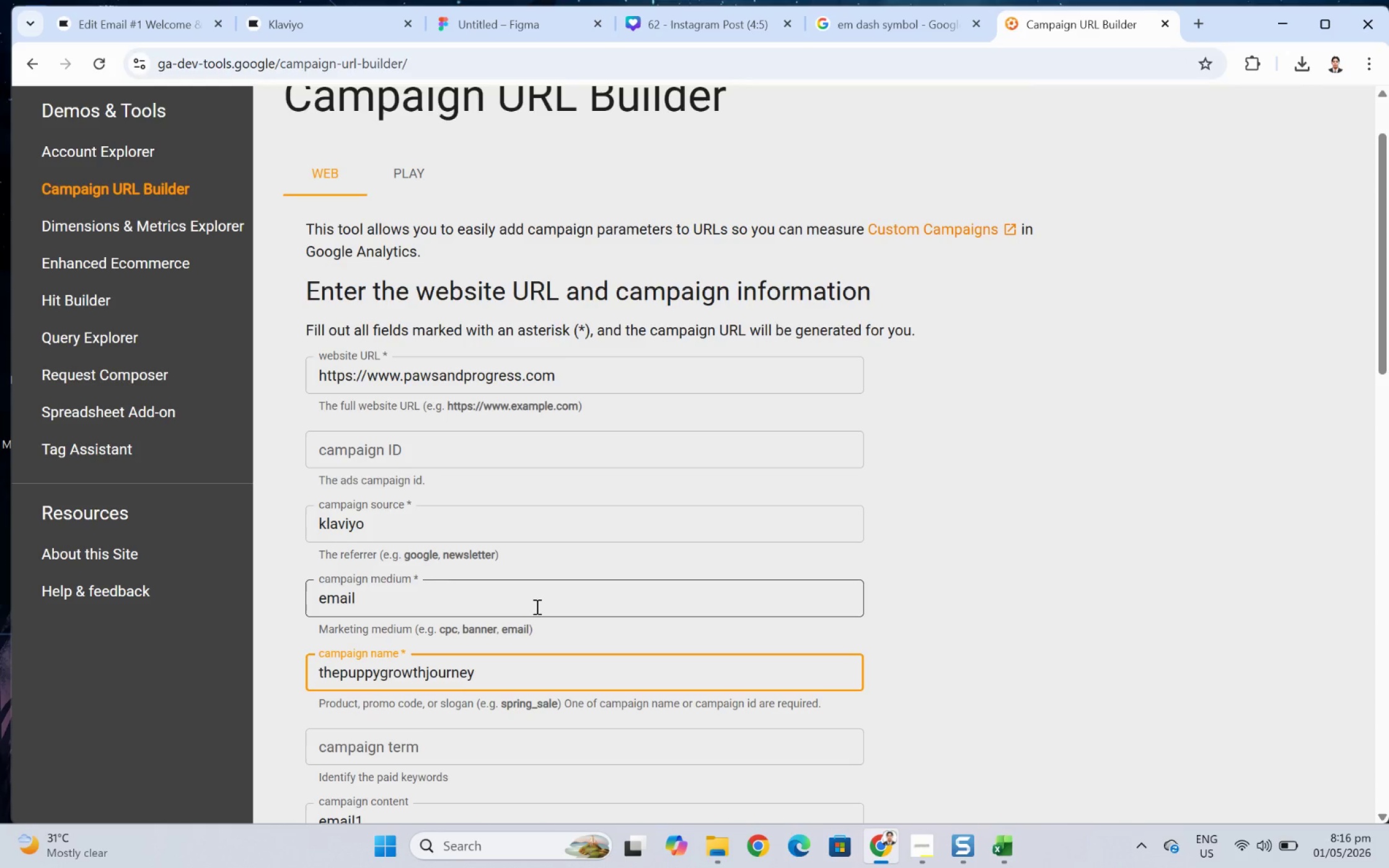 
scroll: coordinate [608, 401], scroll_direction: down, amount: 2.0
 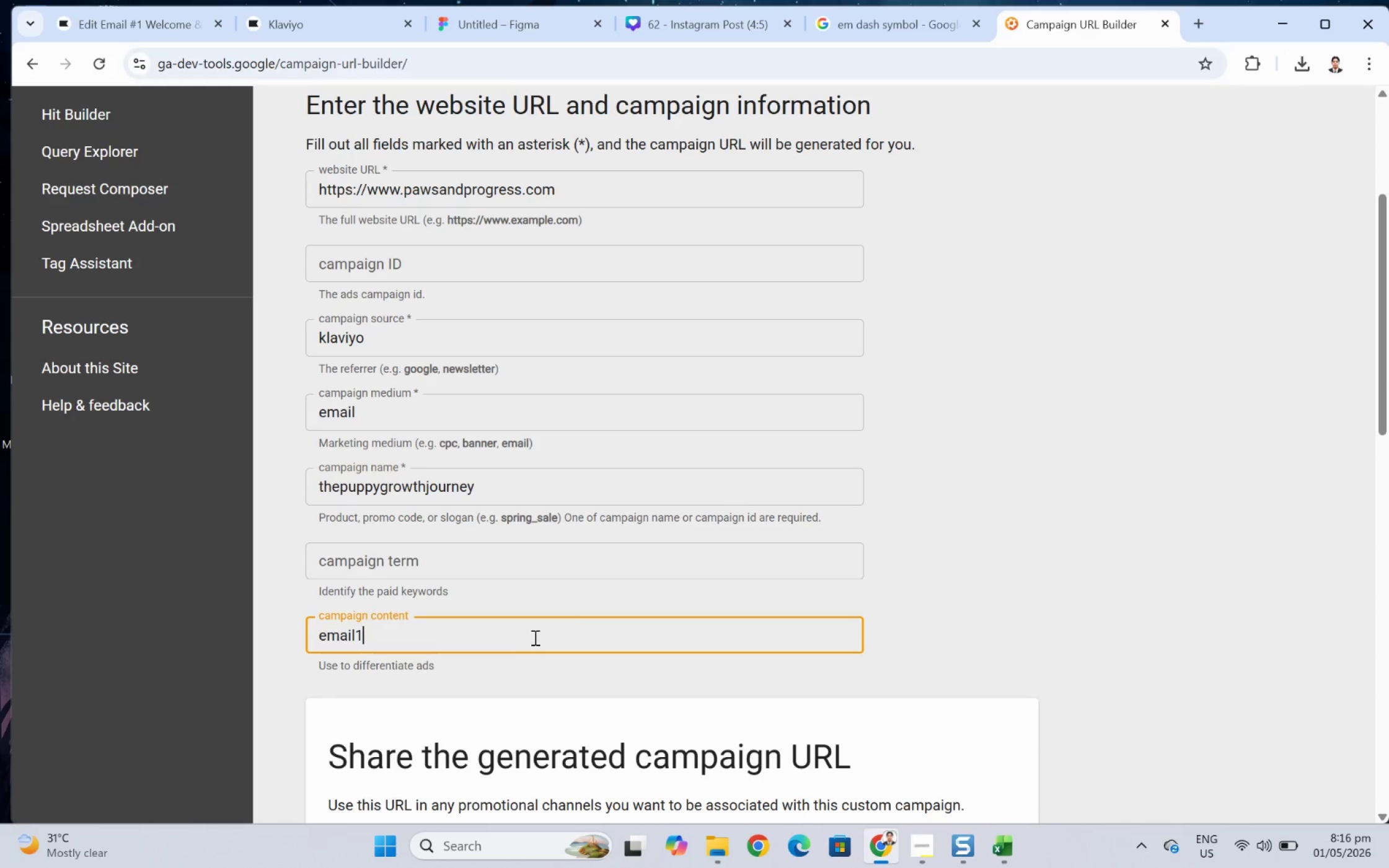 
left_click([1000, 589])
 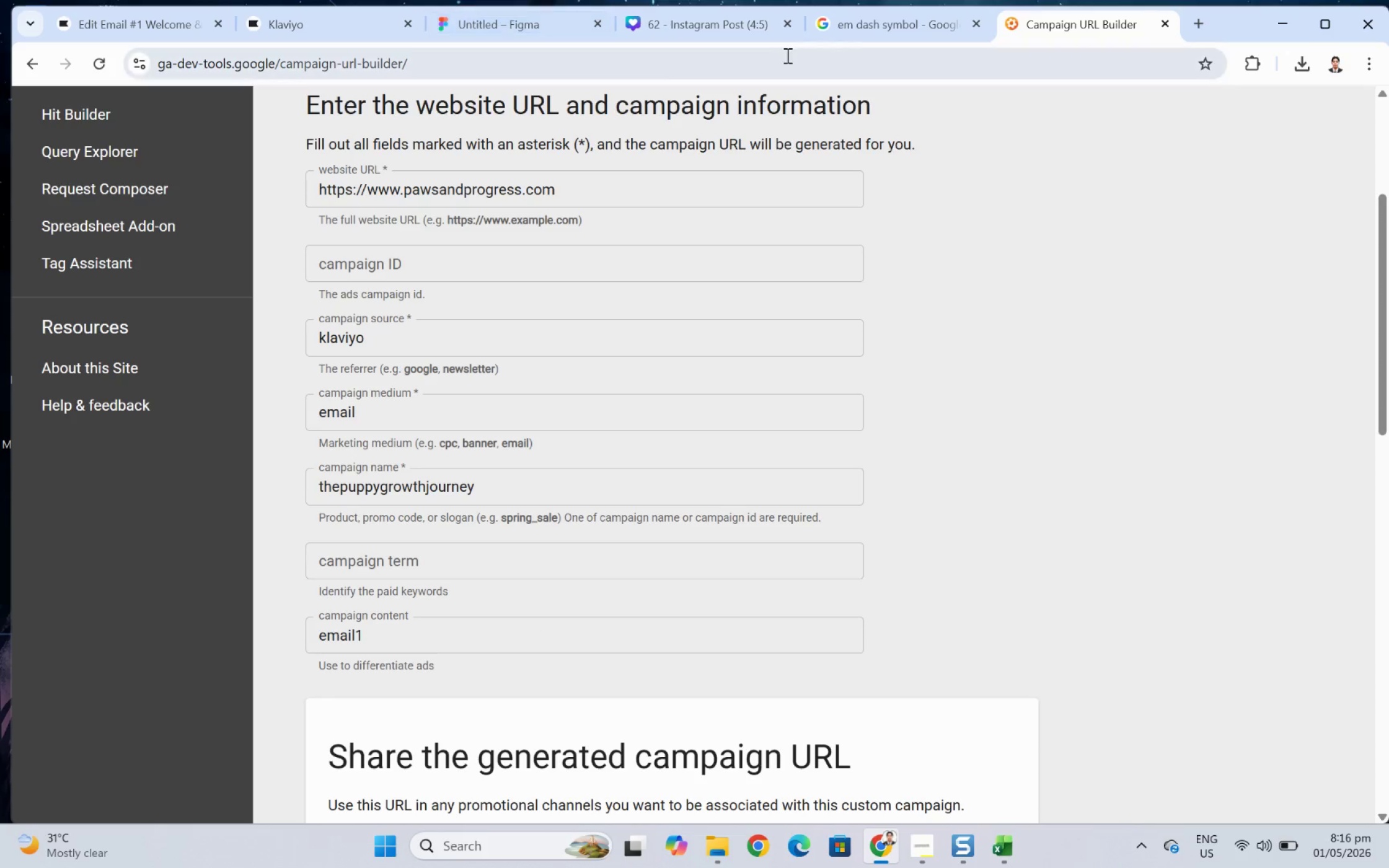 
scroll: coordinate [605, 657], scroll_direction: down, amount: 2.0
 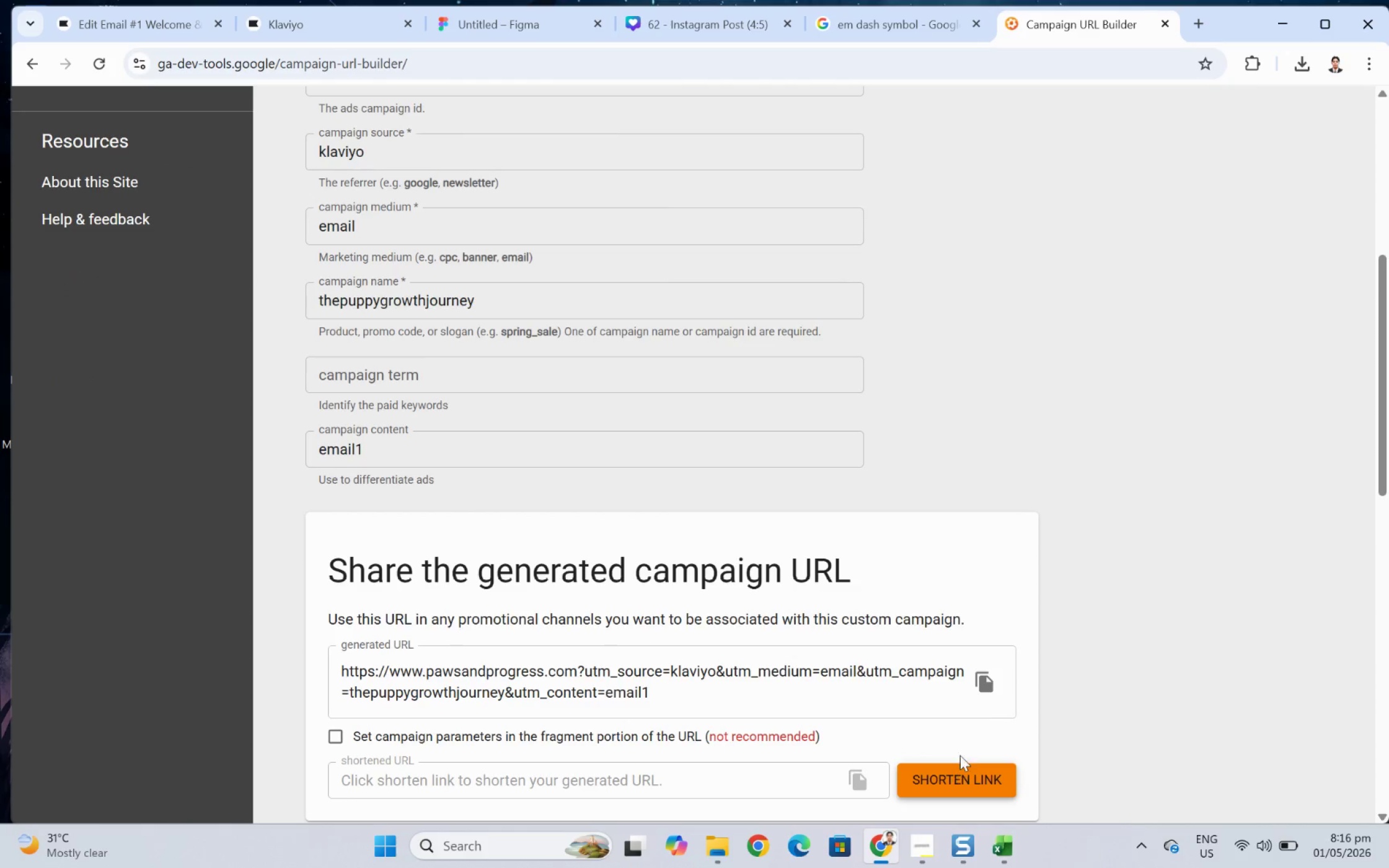 
left_click([980, 685])
 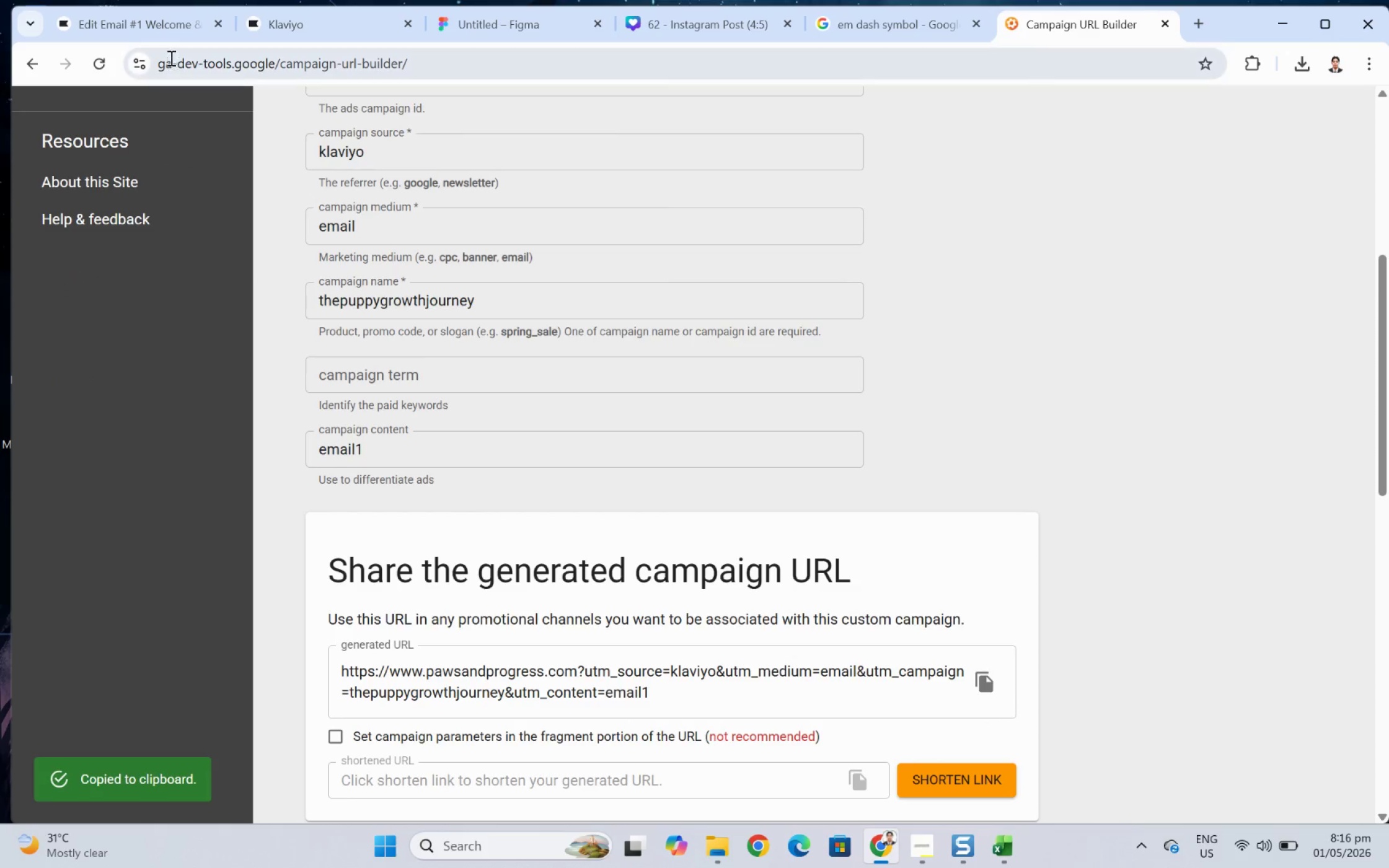 
left_click([149, 30])
 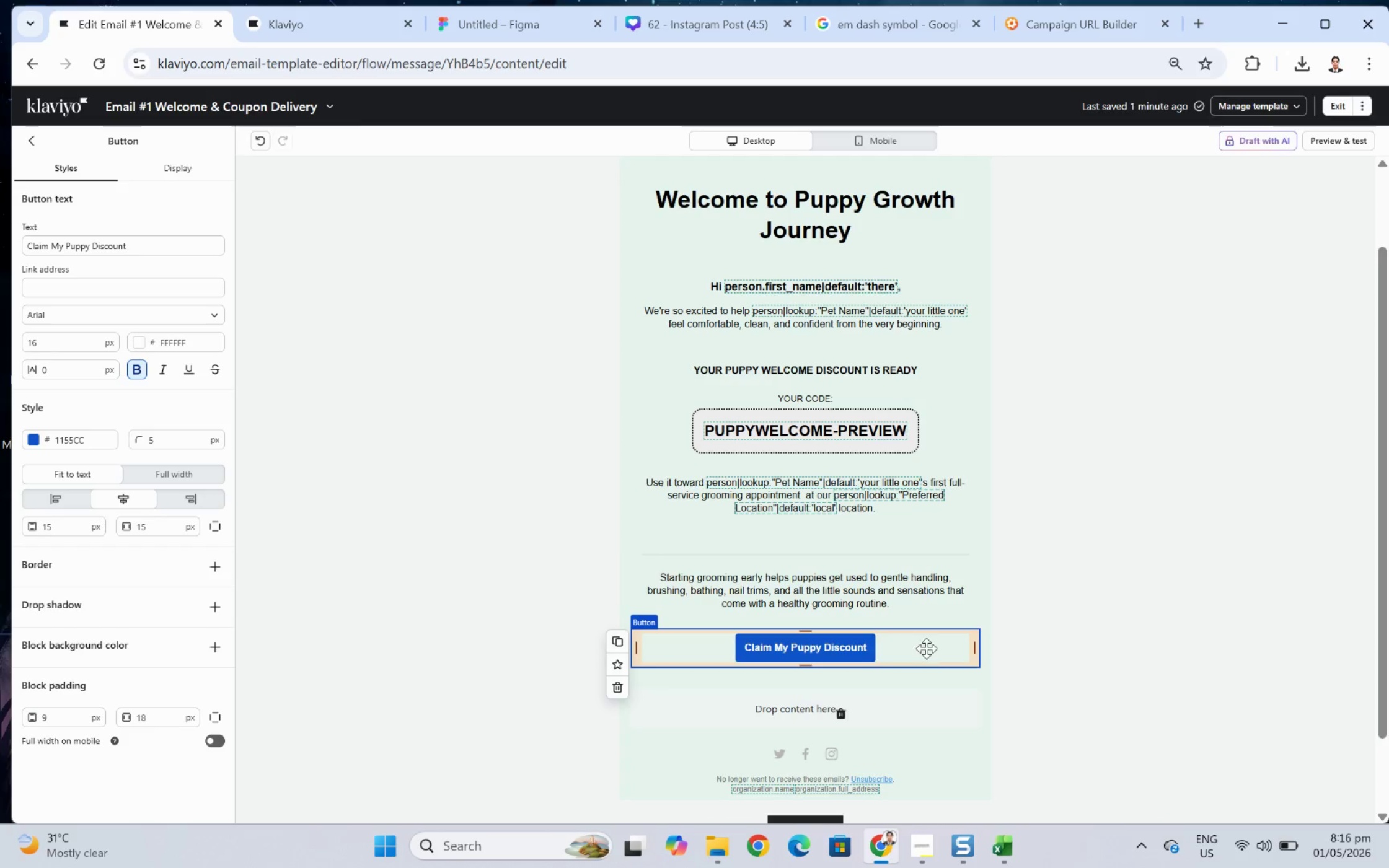 
left_click([935, 654])
 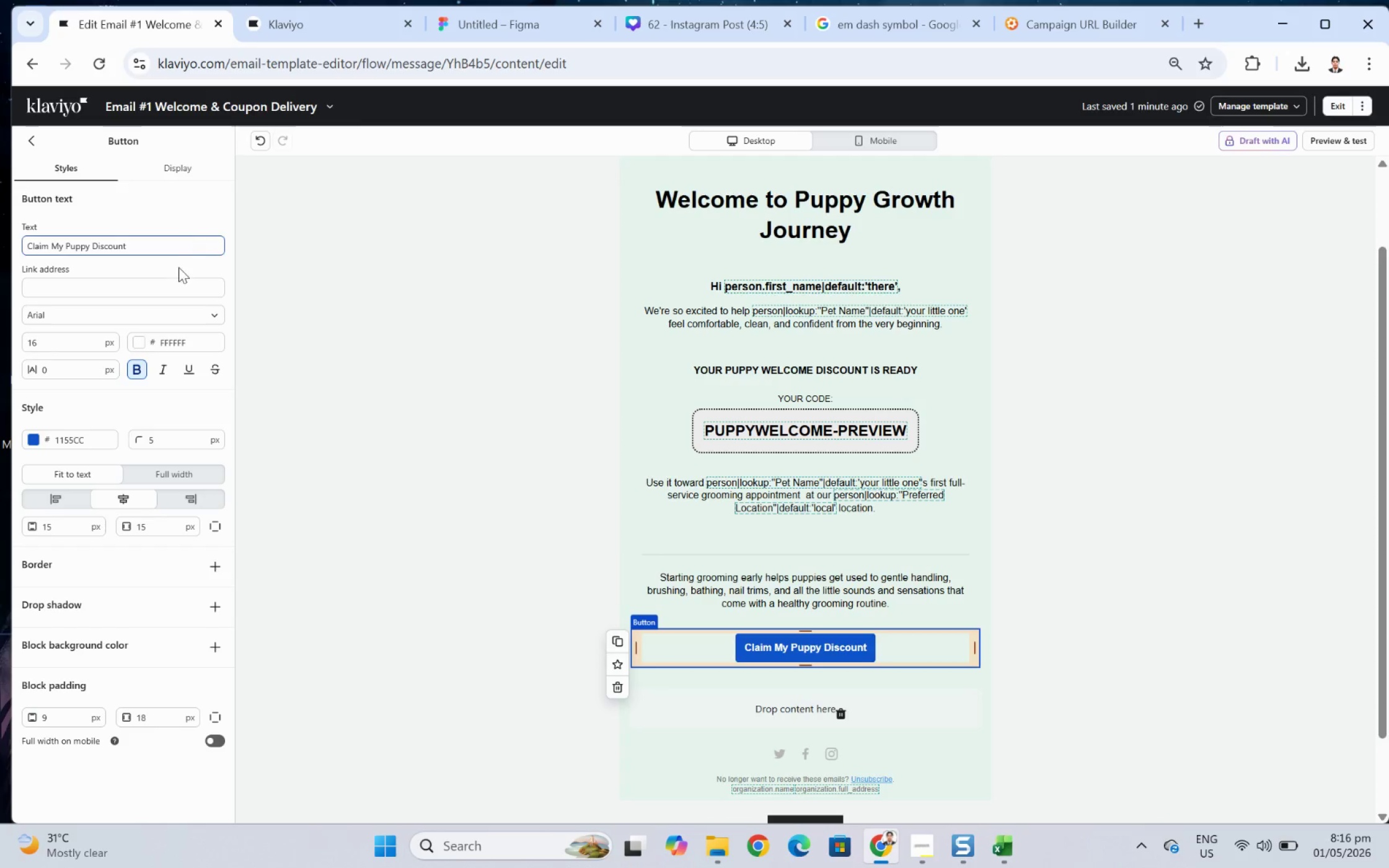 
left_click([167, 289])
 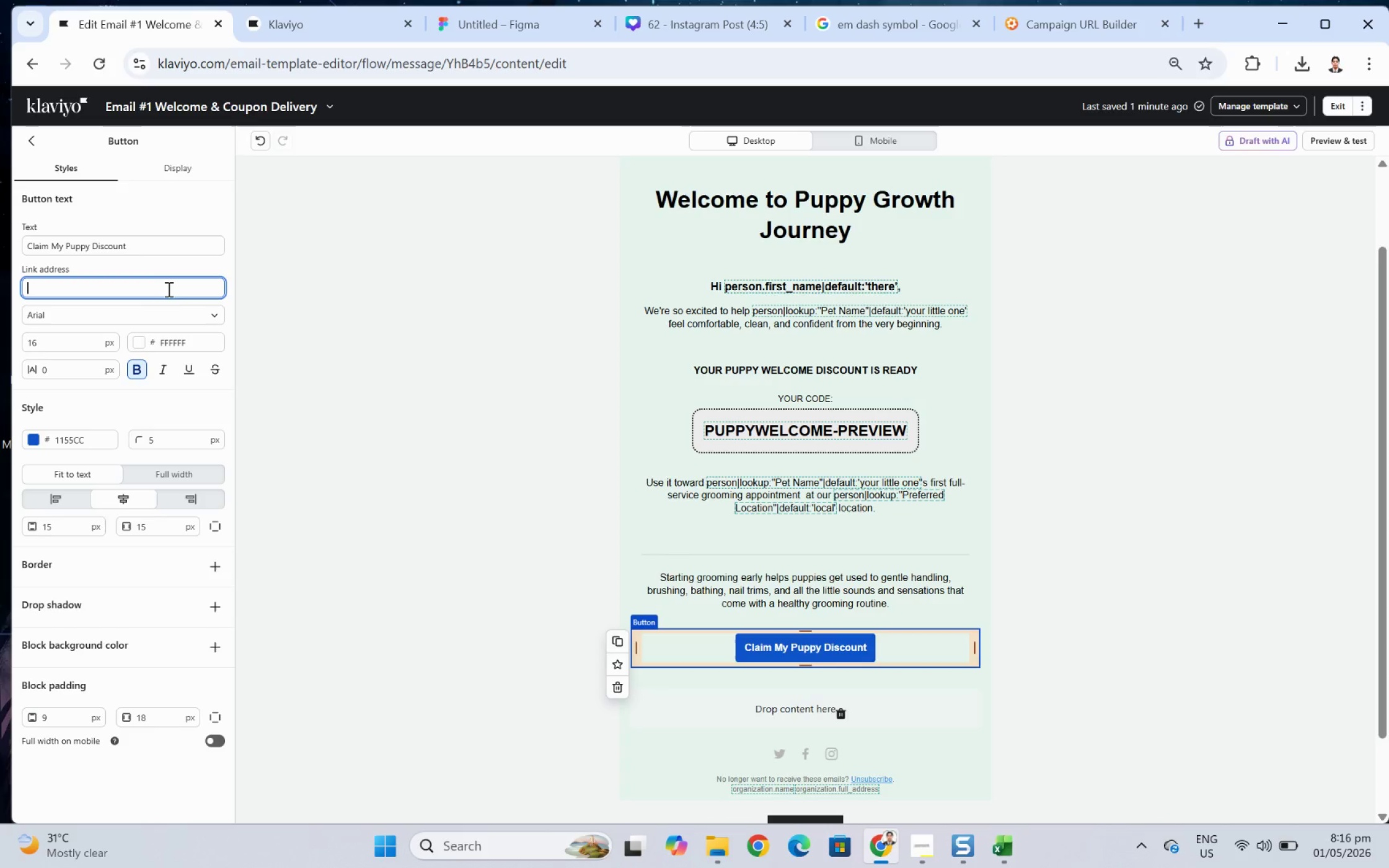 
key(Control+V)
 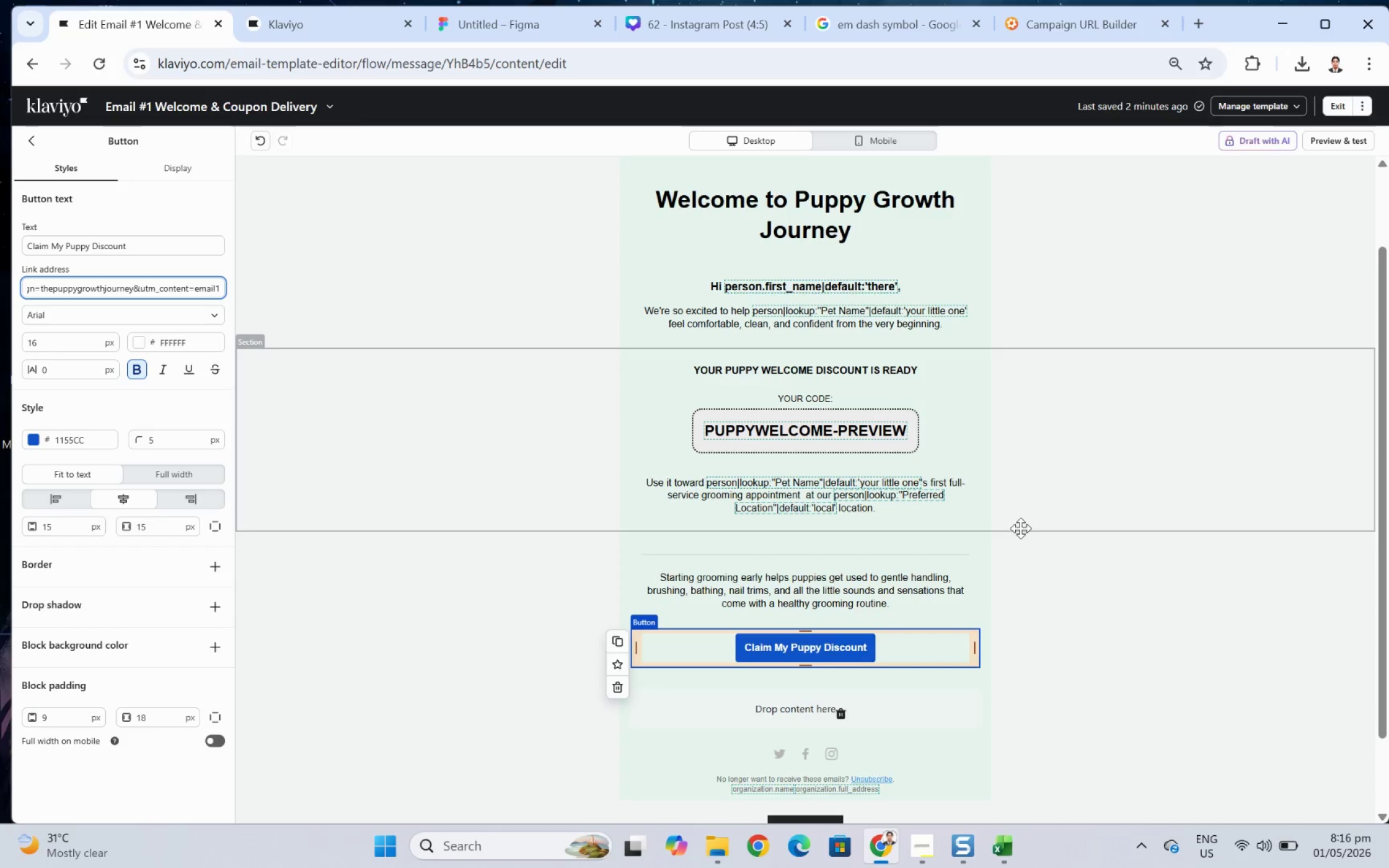 
key(Control+A)
 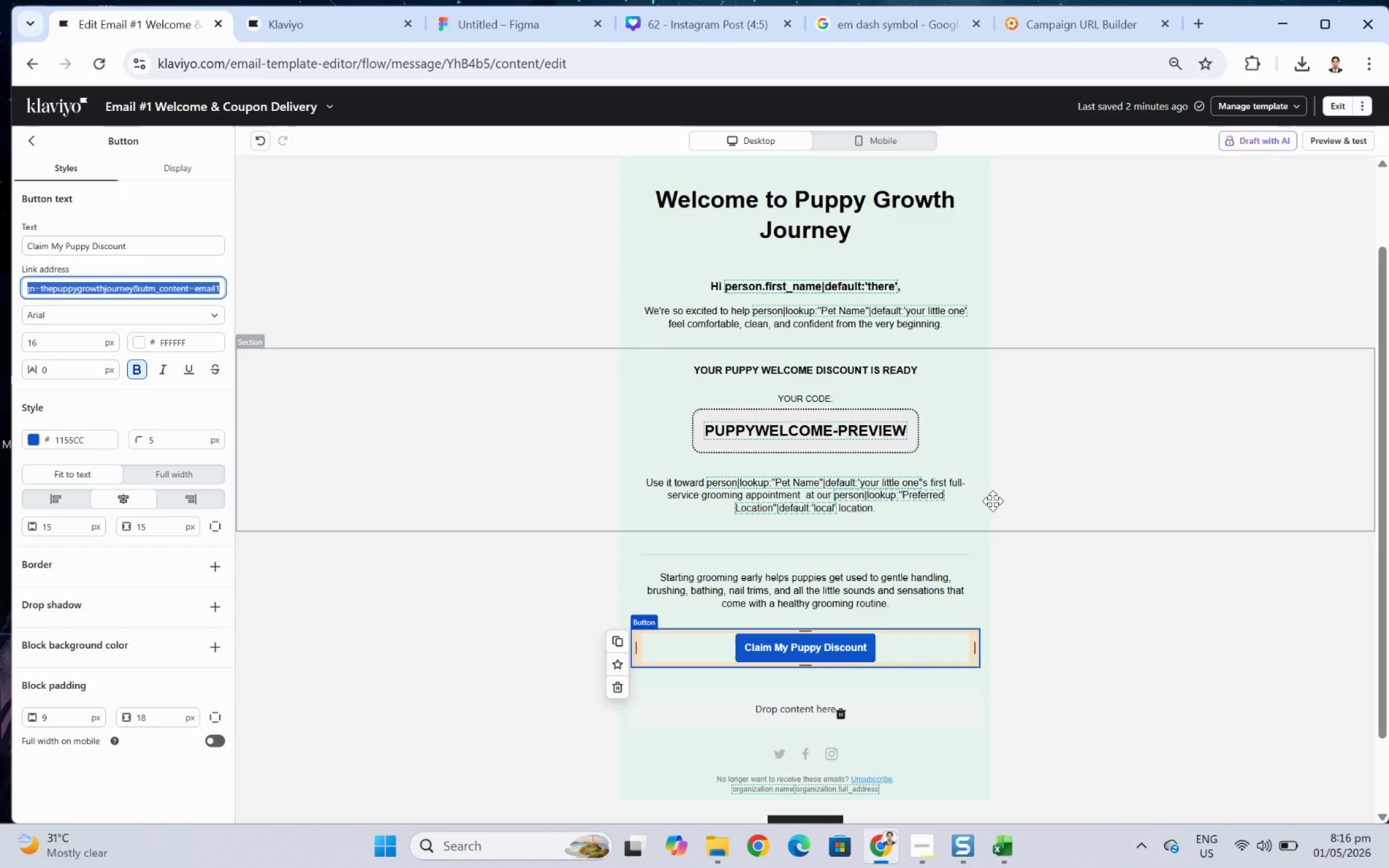 
key(Control+C)
 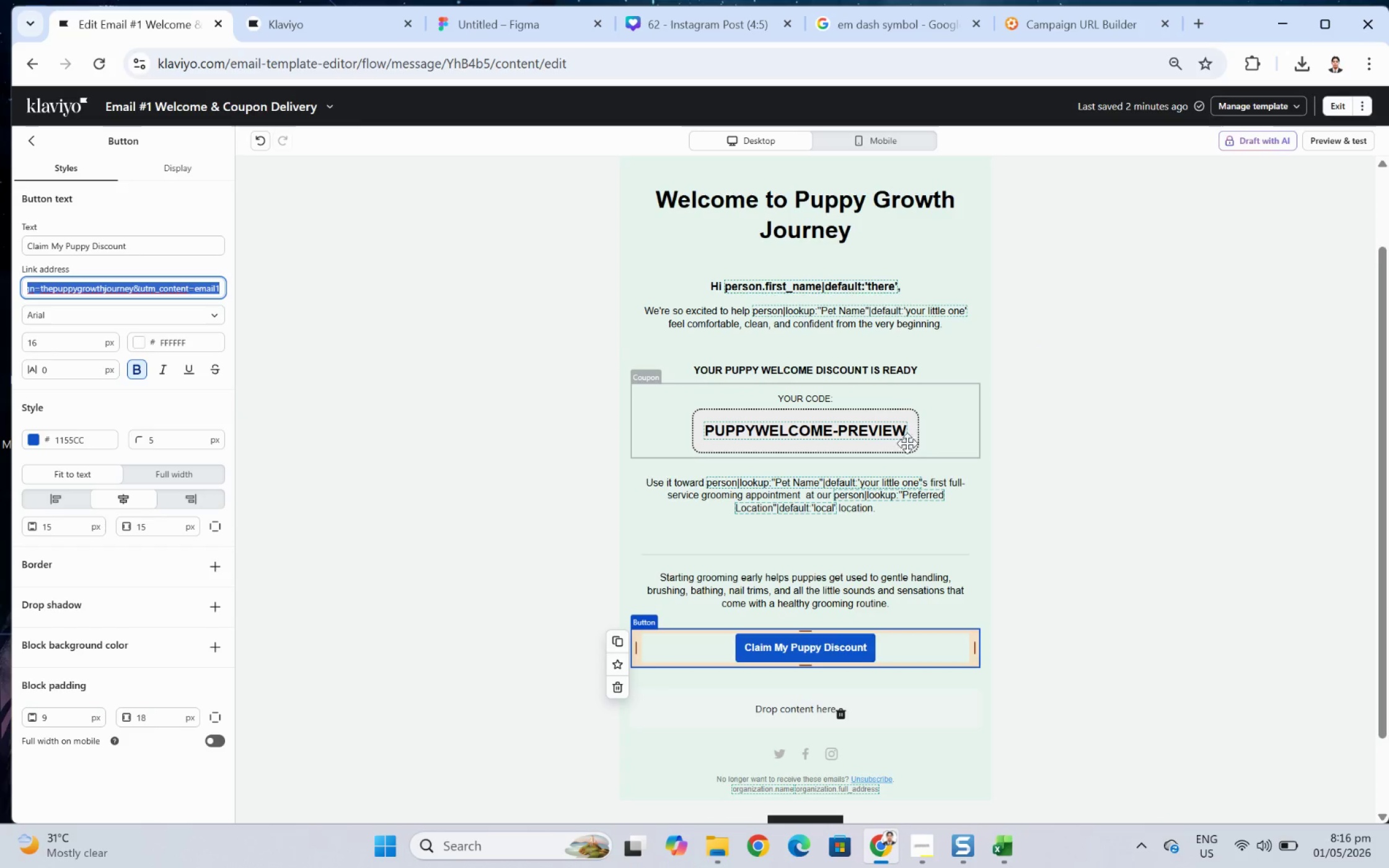 
left_click([1083, 647])
 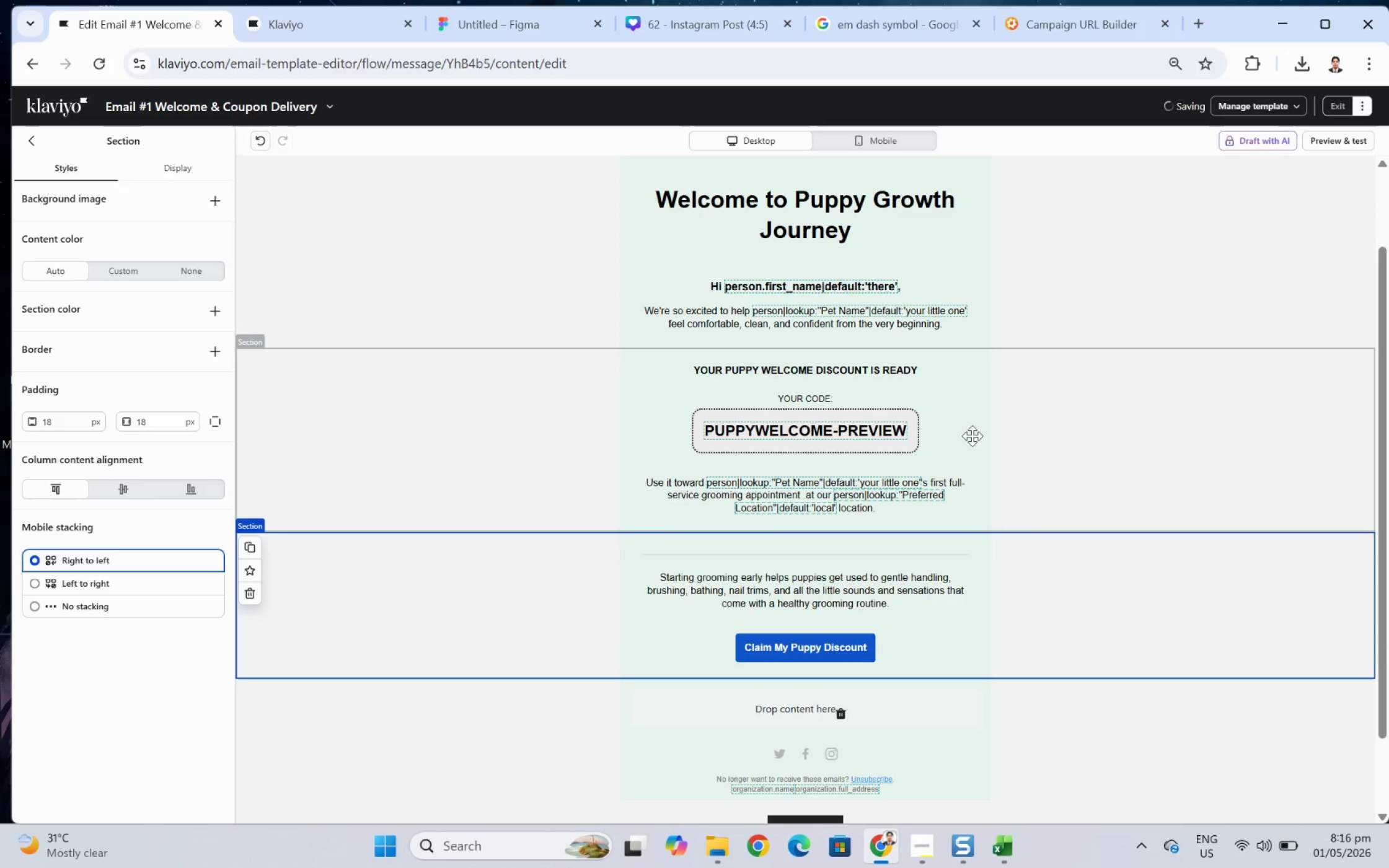 
left_click([961, 426])
 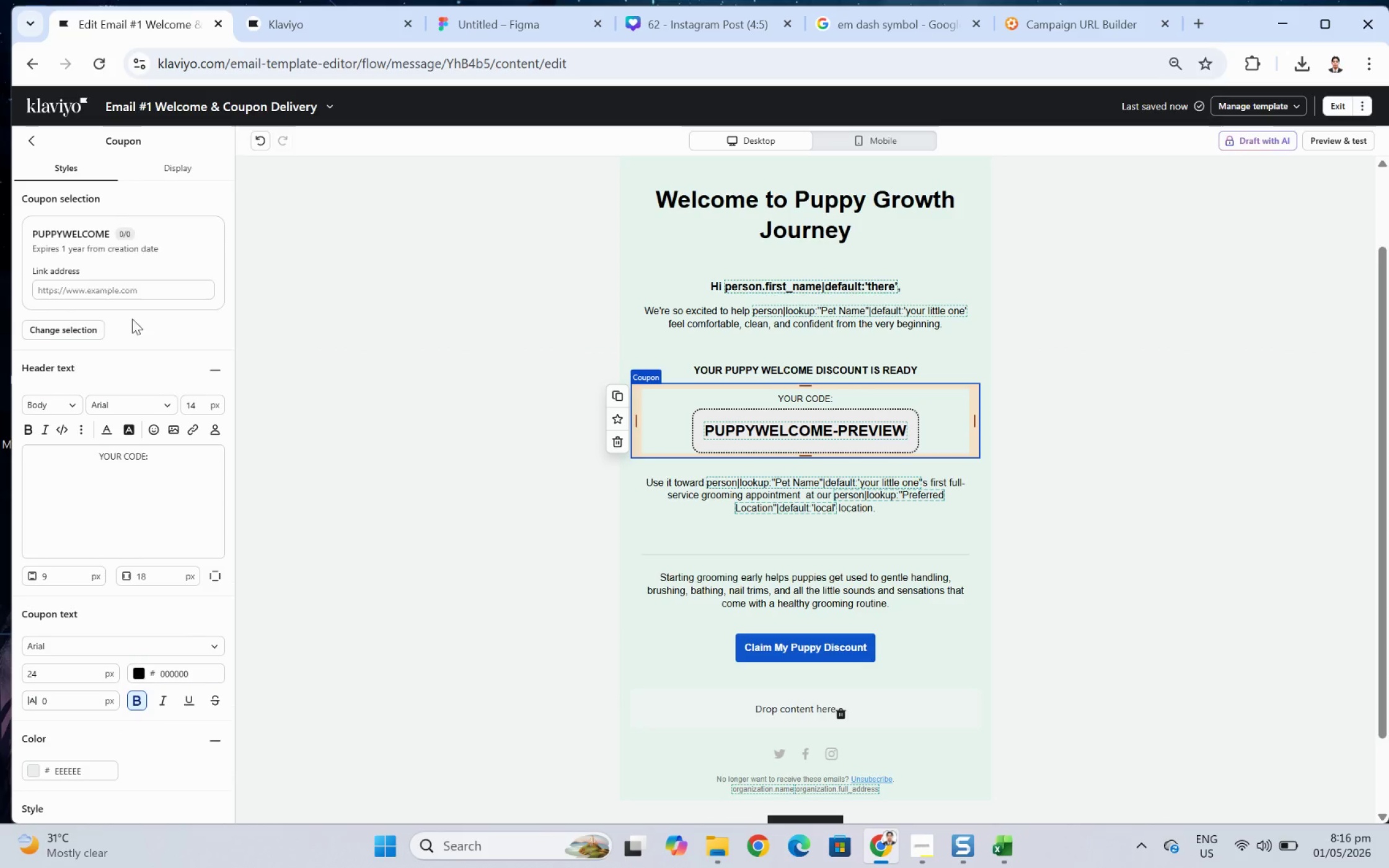 
left_click([130, 291])
 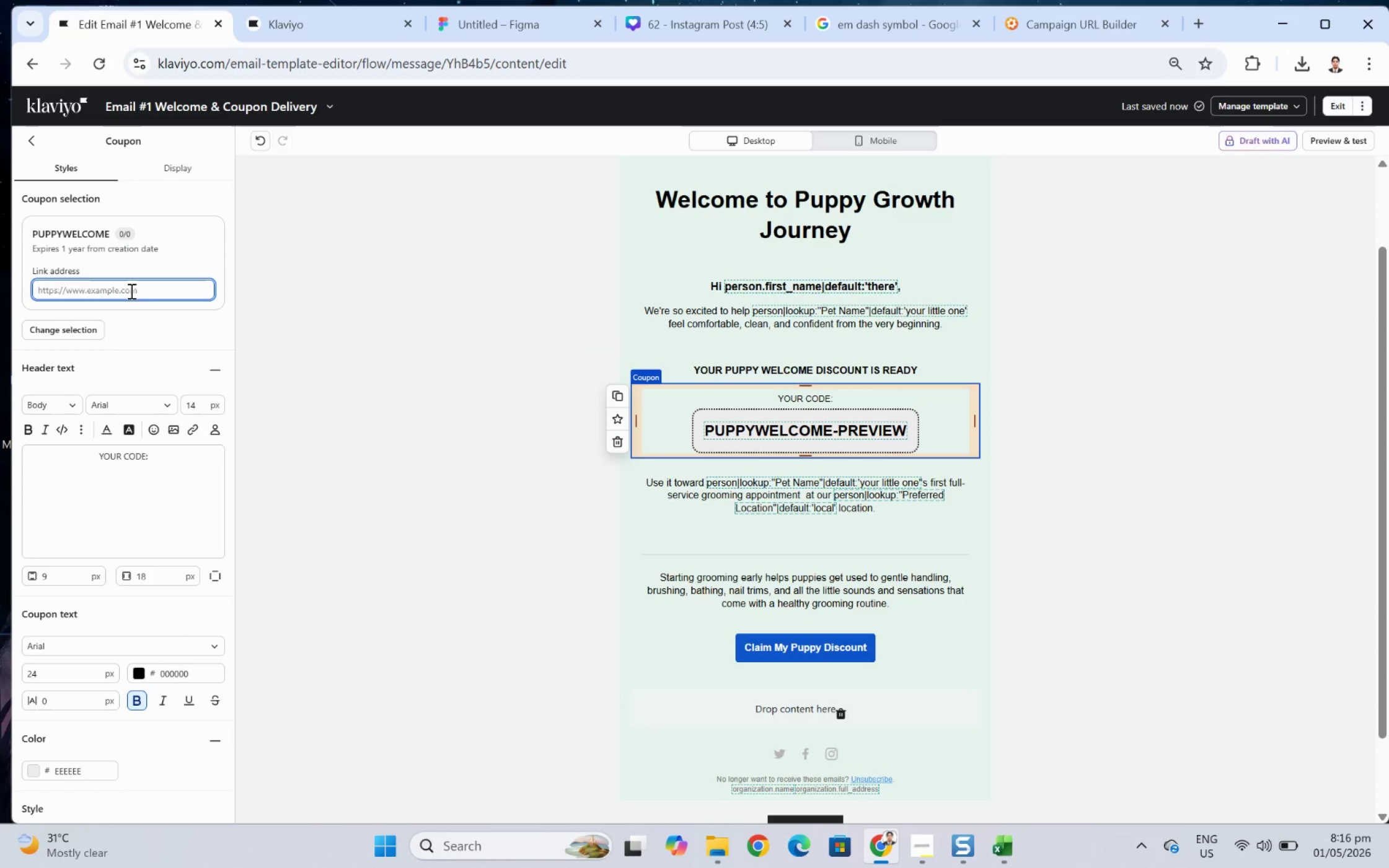 
key(Control+V)
 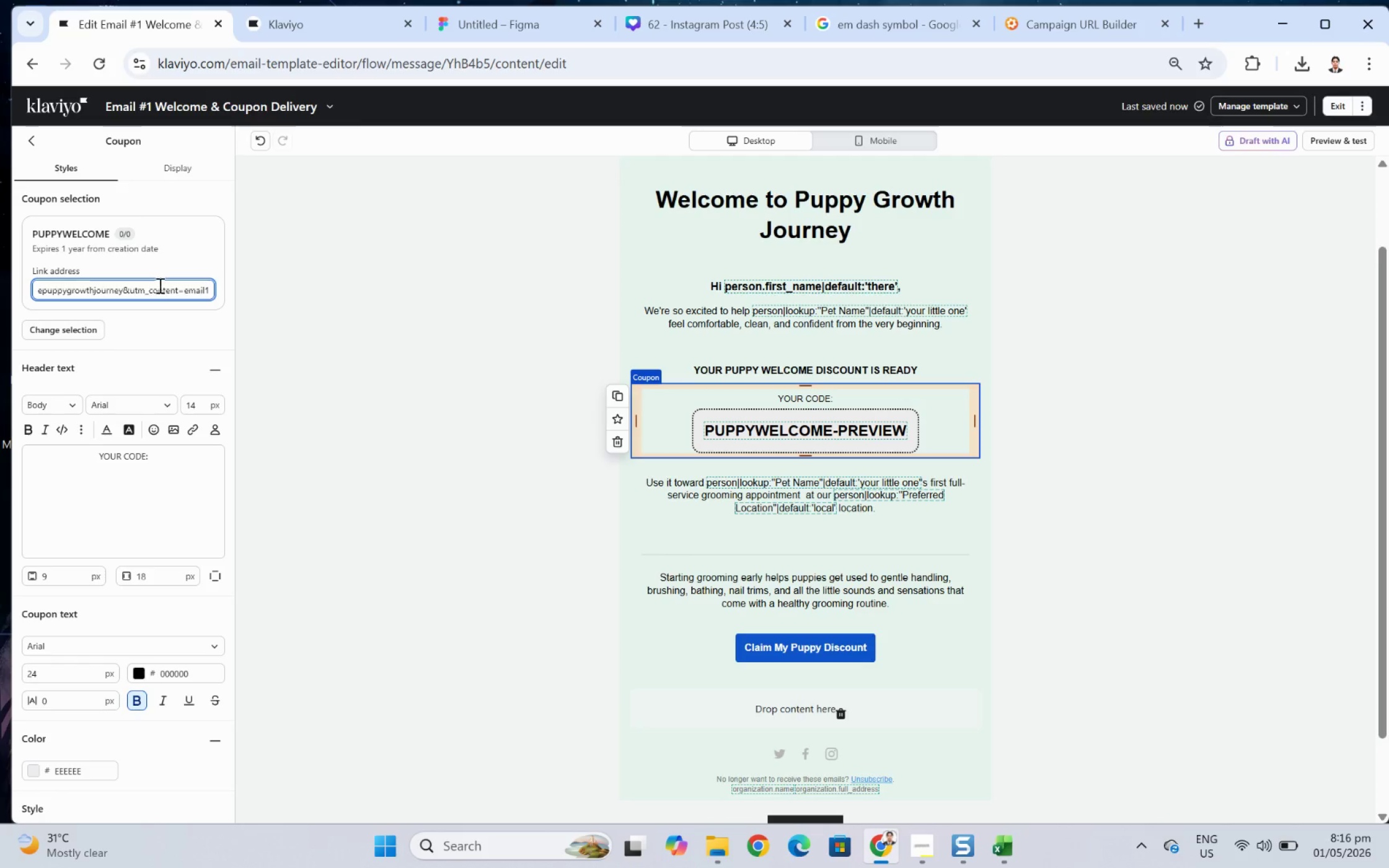 
left_click_drag(start_coordinate=[165, 293], to_coordinate=[14, 302])
 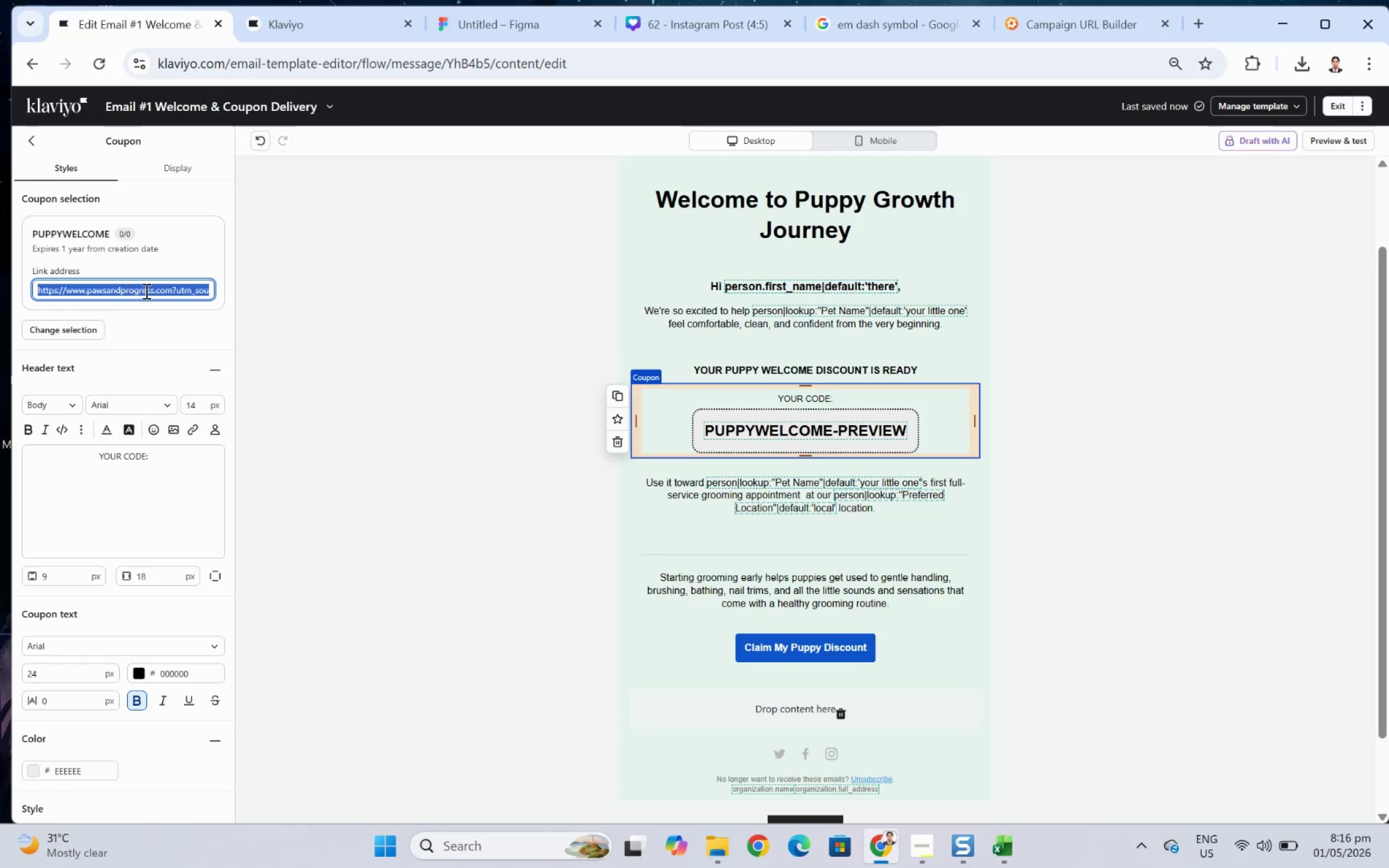 
left_click([154, 291])
 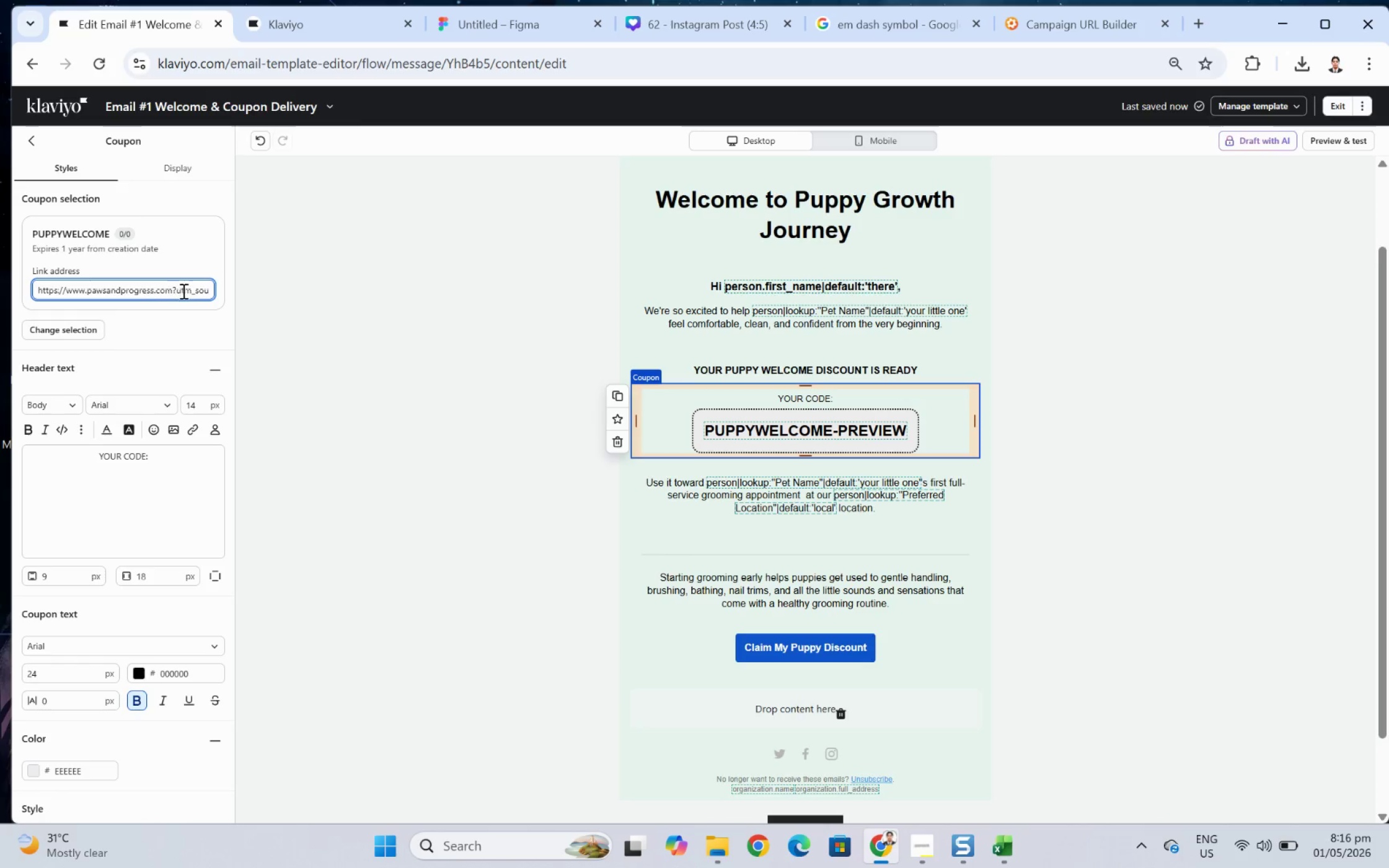 
left_click_drag(start_coordinate=[183, 291], to_coordinate=[208, 291])
 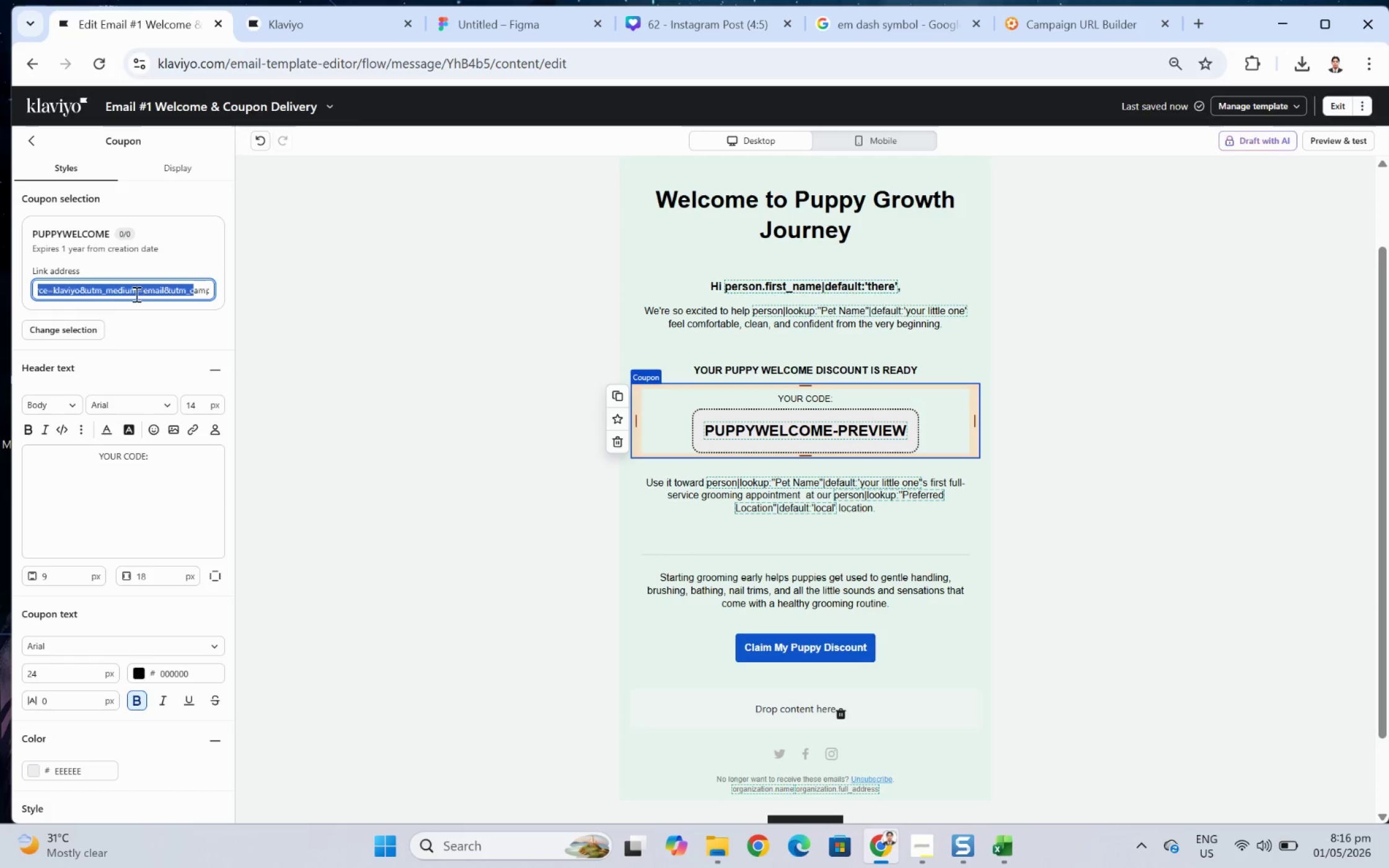 
left_click([105, 292])
 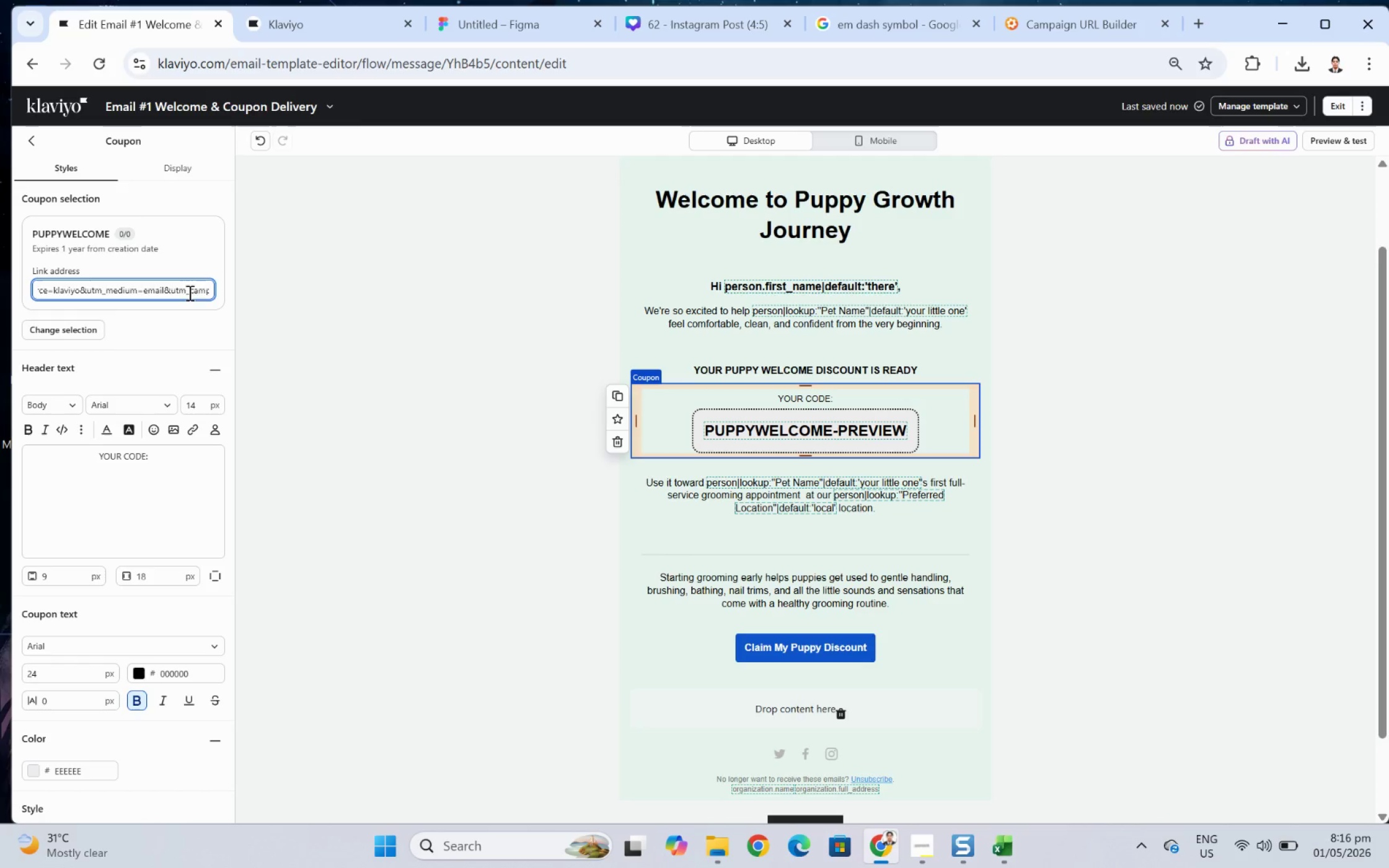 
left_click_drag(start_coordinate=[195, 292], to_coordinate=[218, 291])
 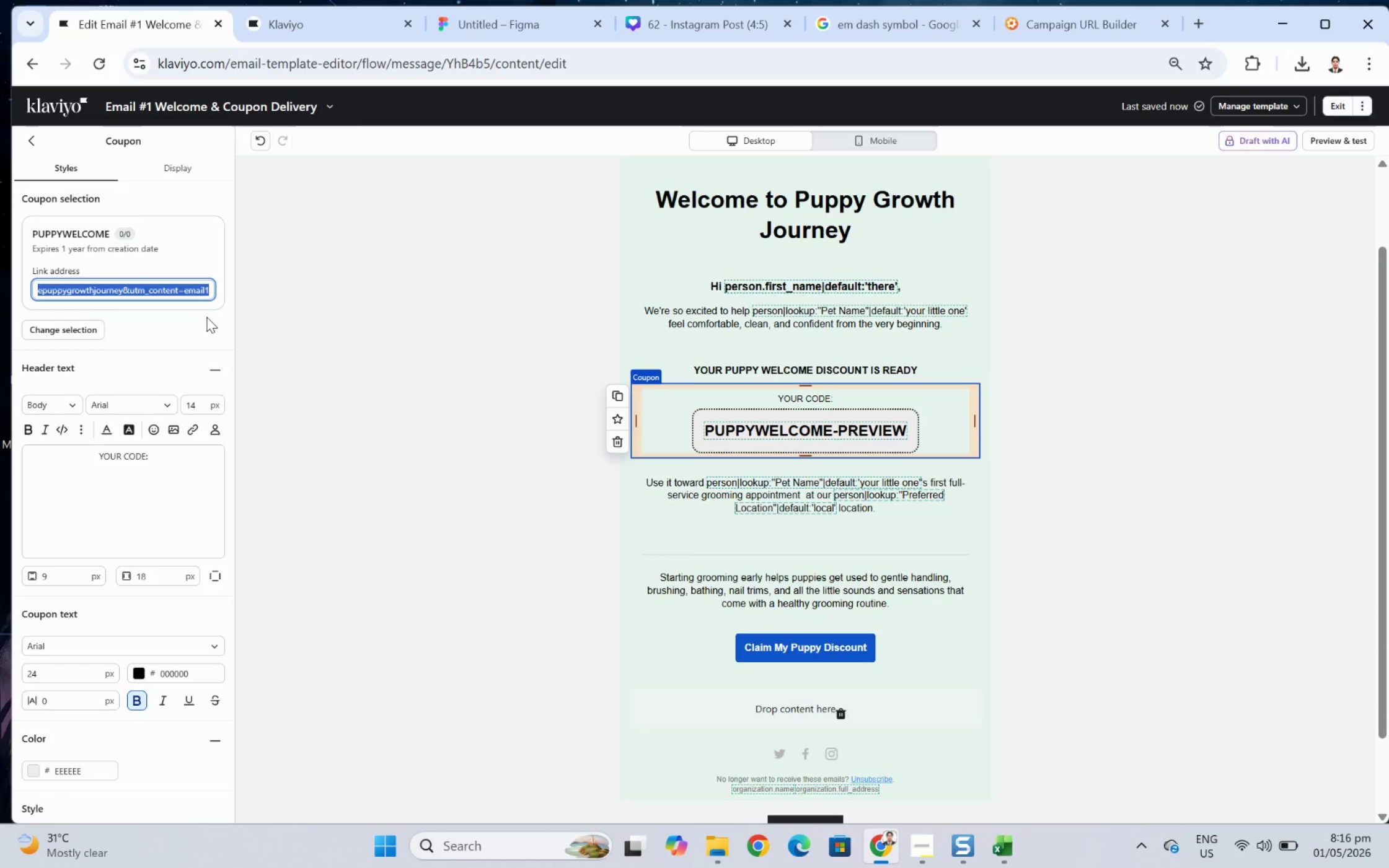 
left_click([206, 319])
 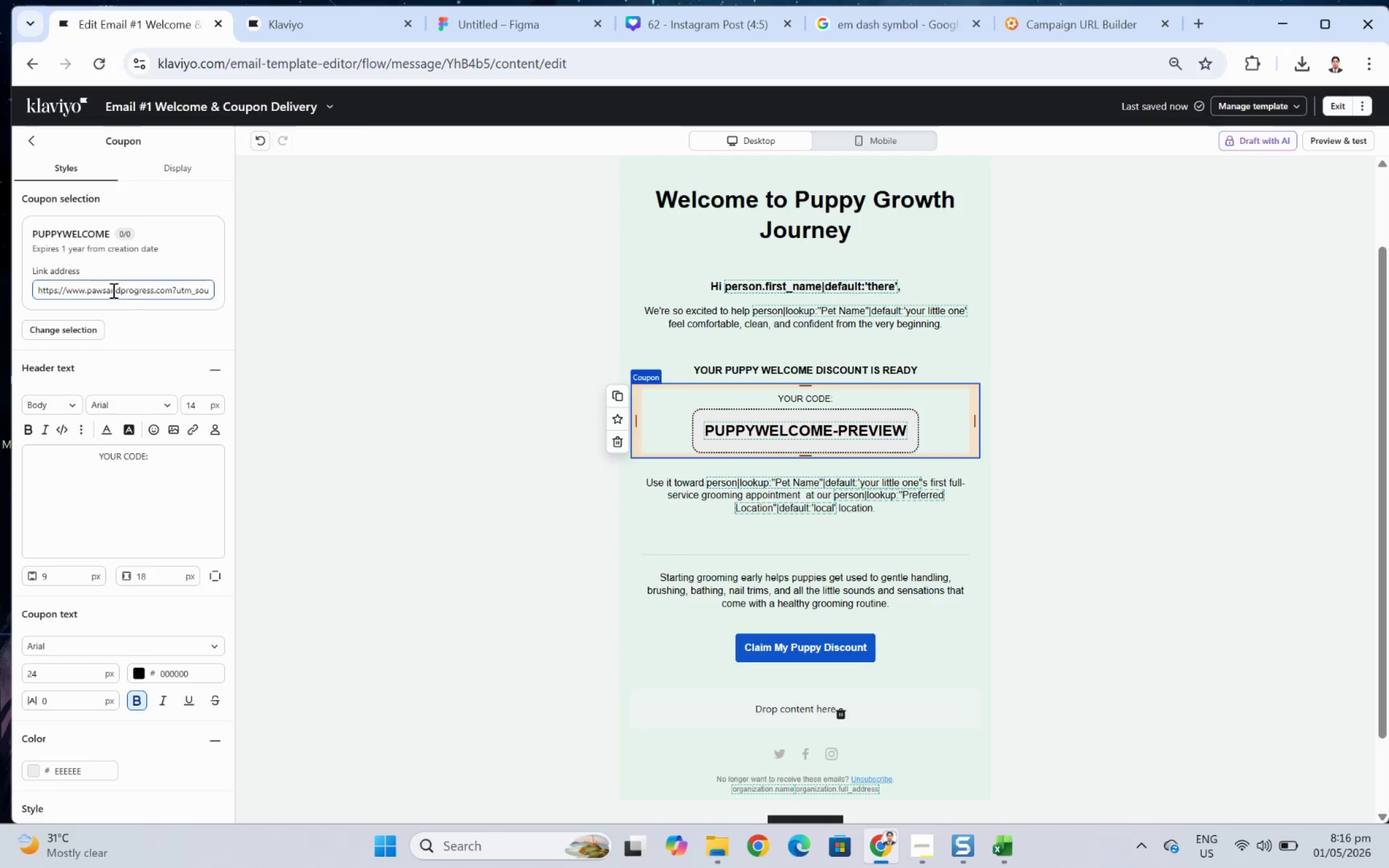 
left_click_drag(start_coordinate=[107, 291], to_coordinate=[212, 291])
 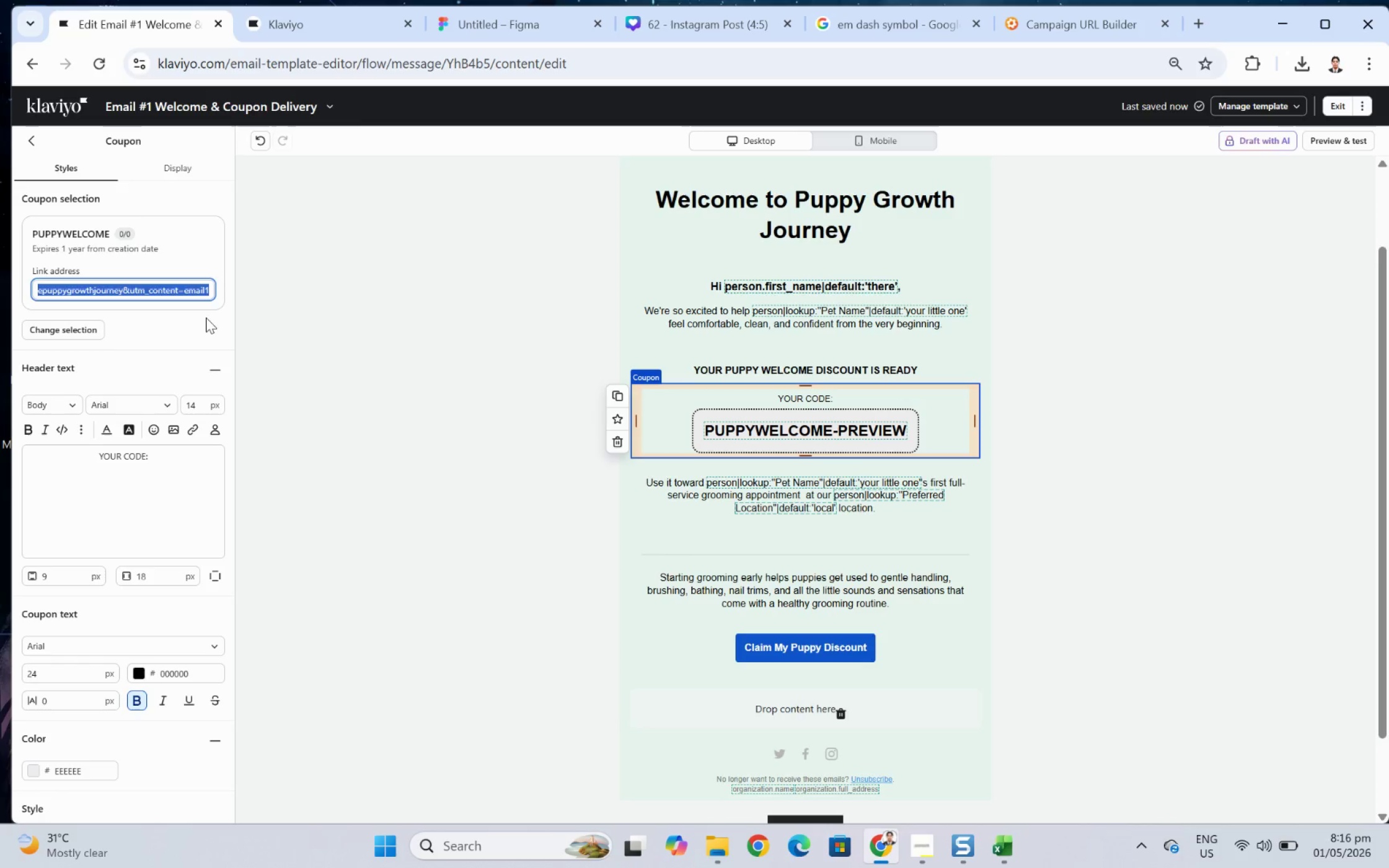 
left_click([206, 318])
 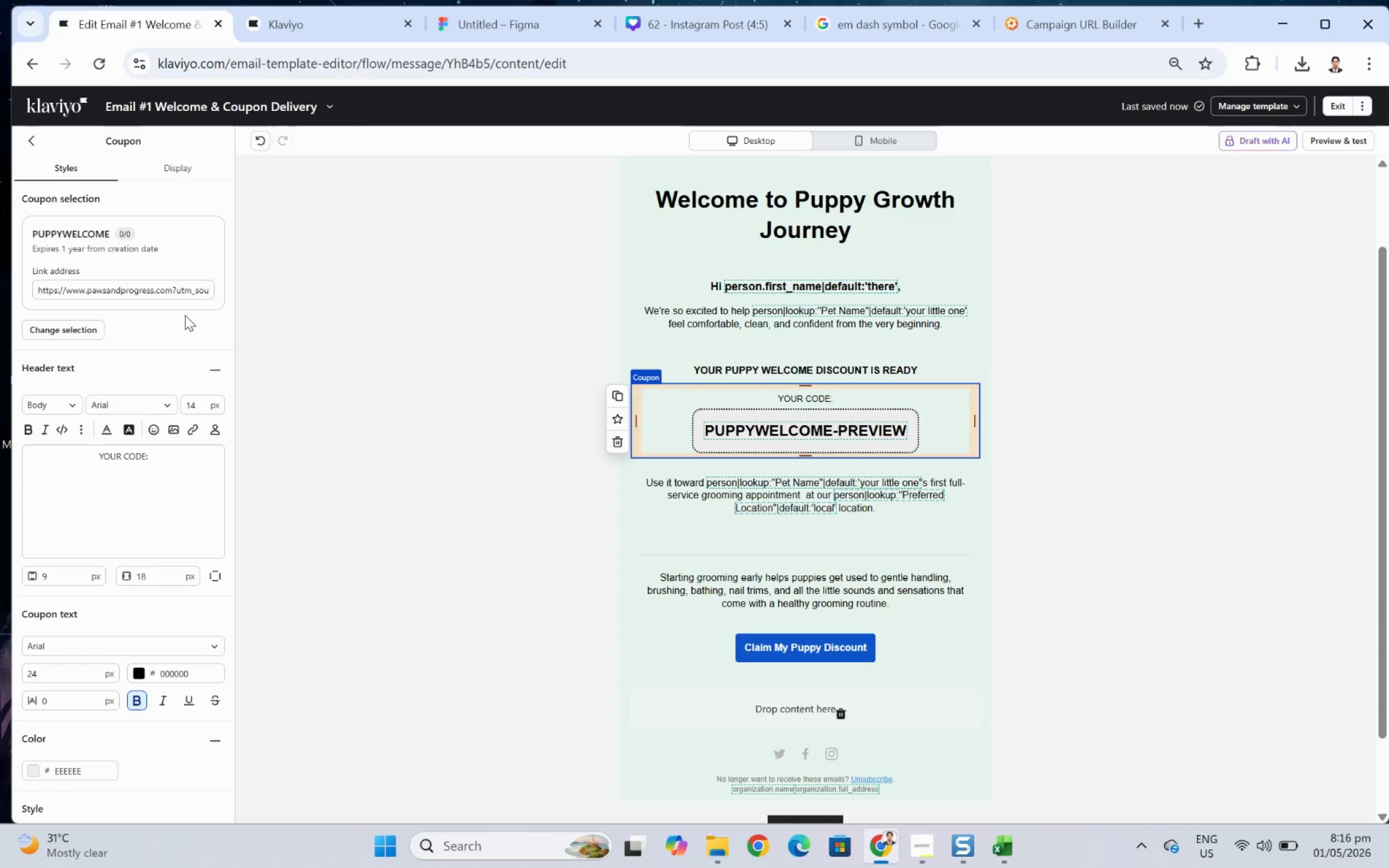 
left_click([182, 296])
 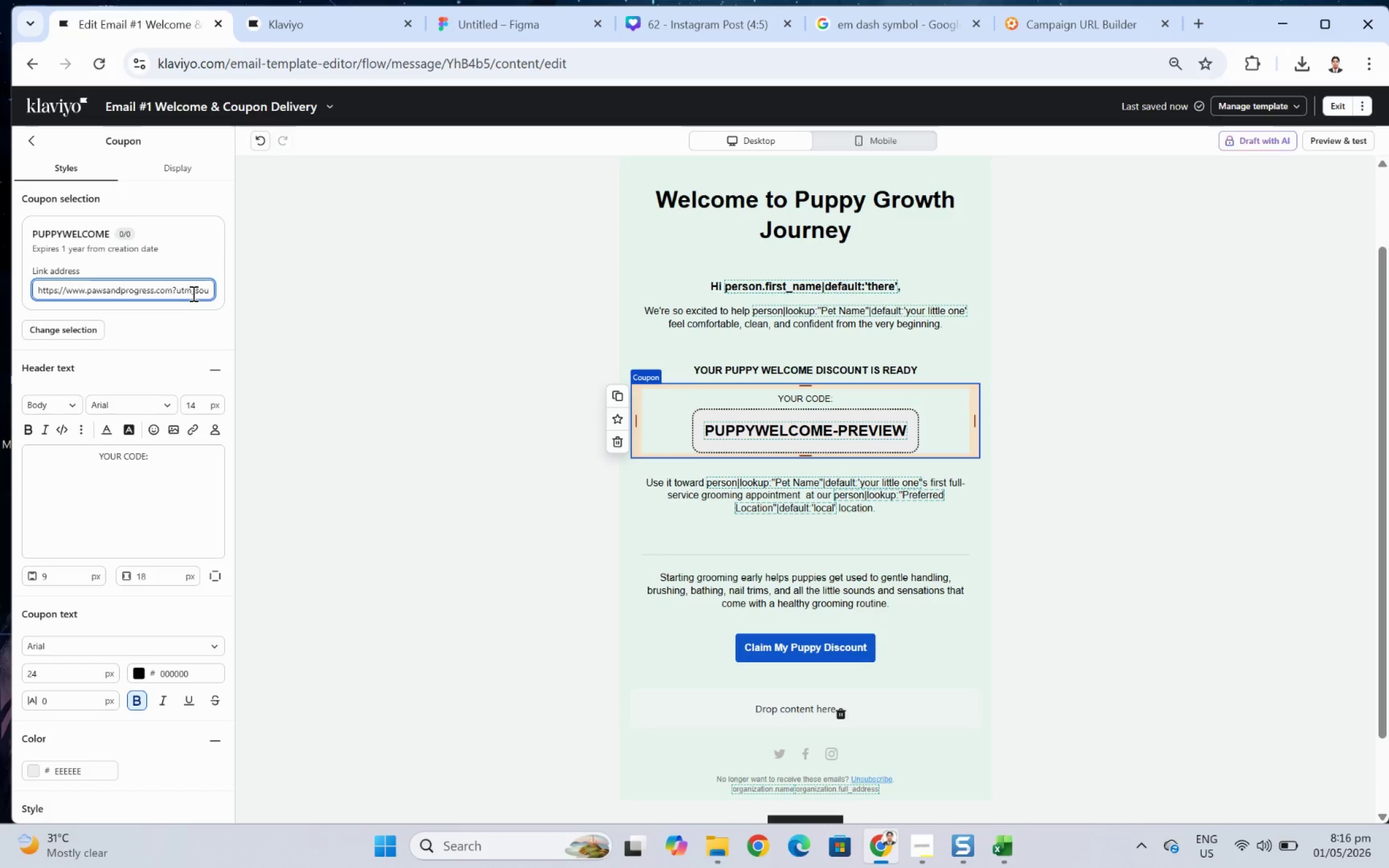 
left_click_drag(start_coordinate=[192, 293], to_coordinate=[221, 293])
 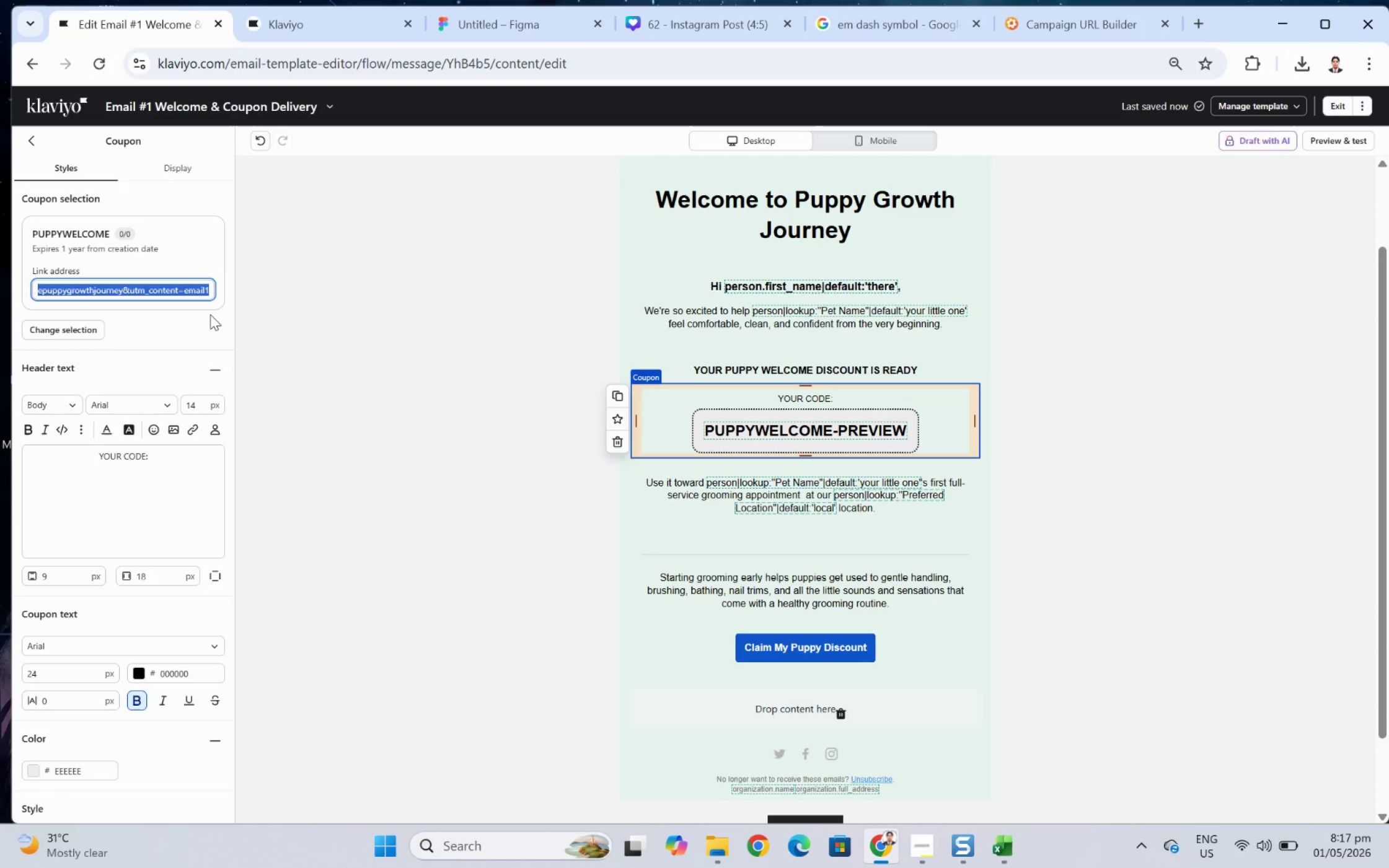 
left_click([208, 316])
 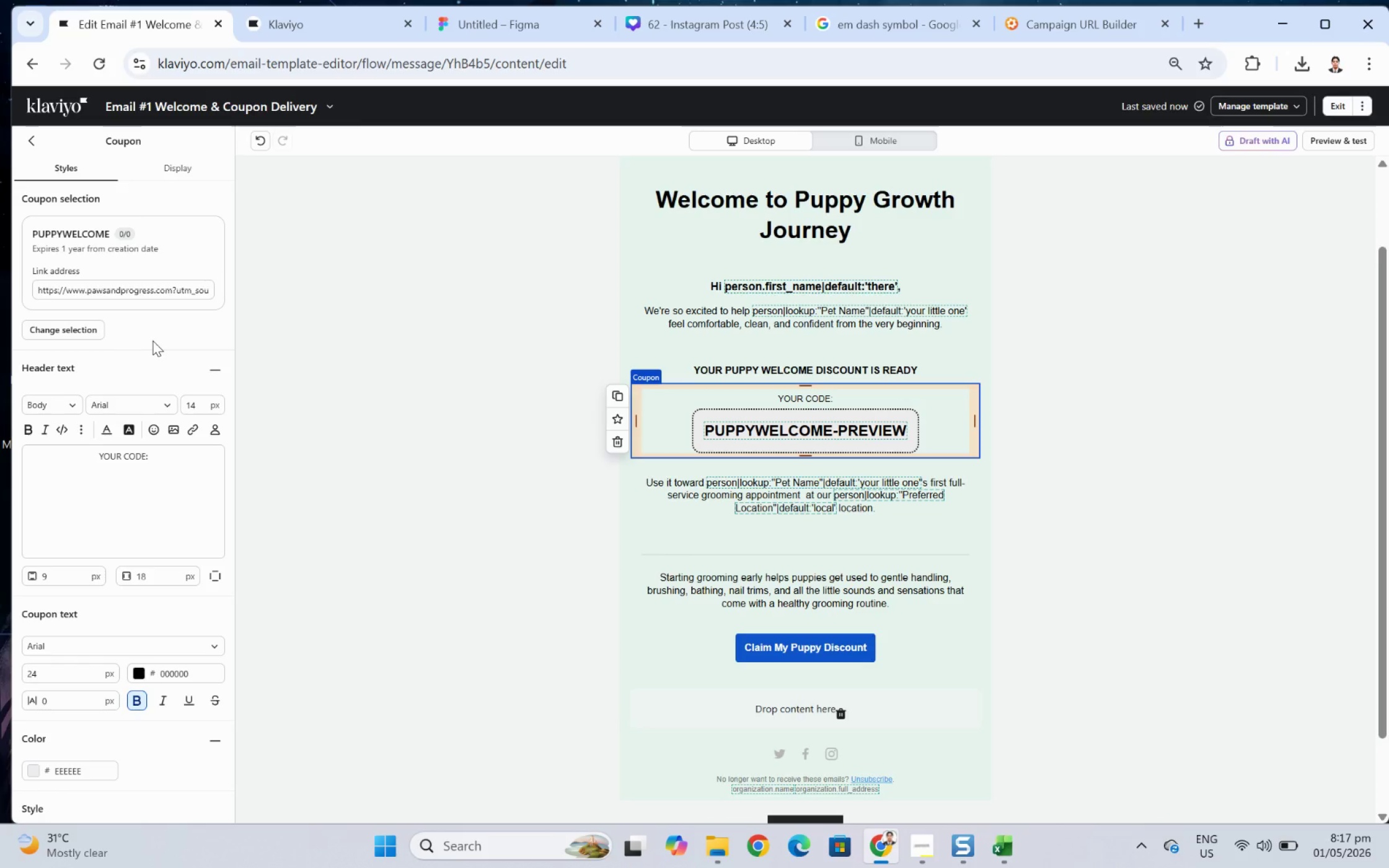 
wait(13.3)
 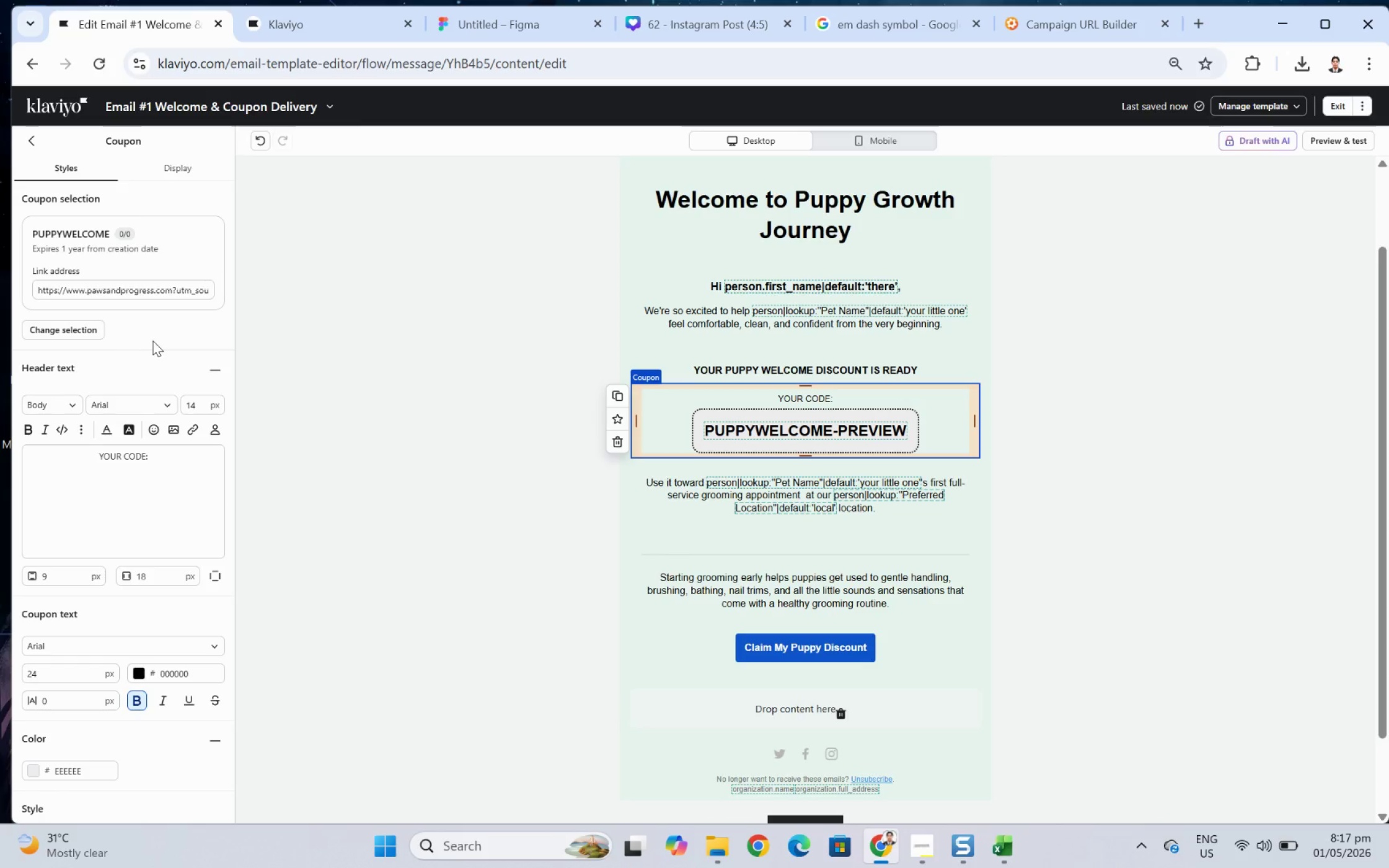 
left_click([176, 289])
 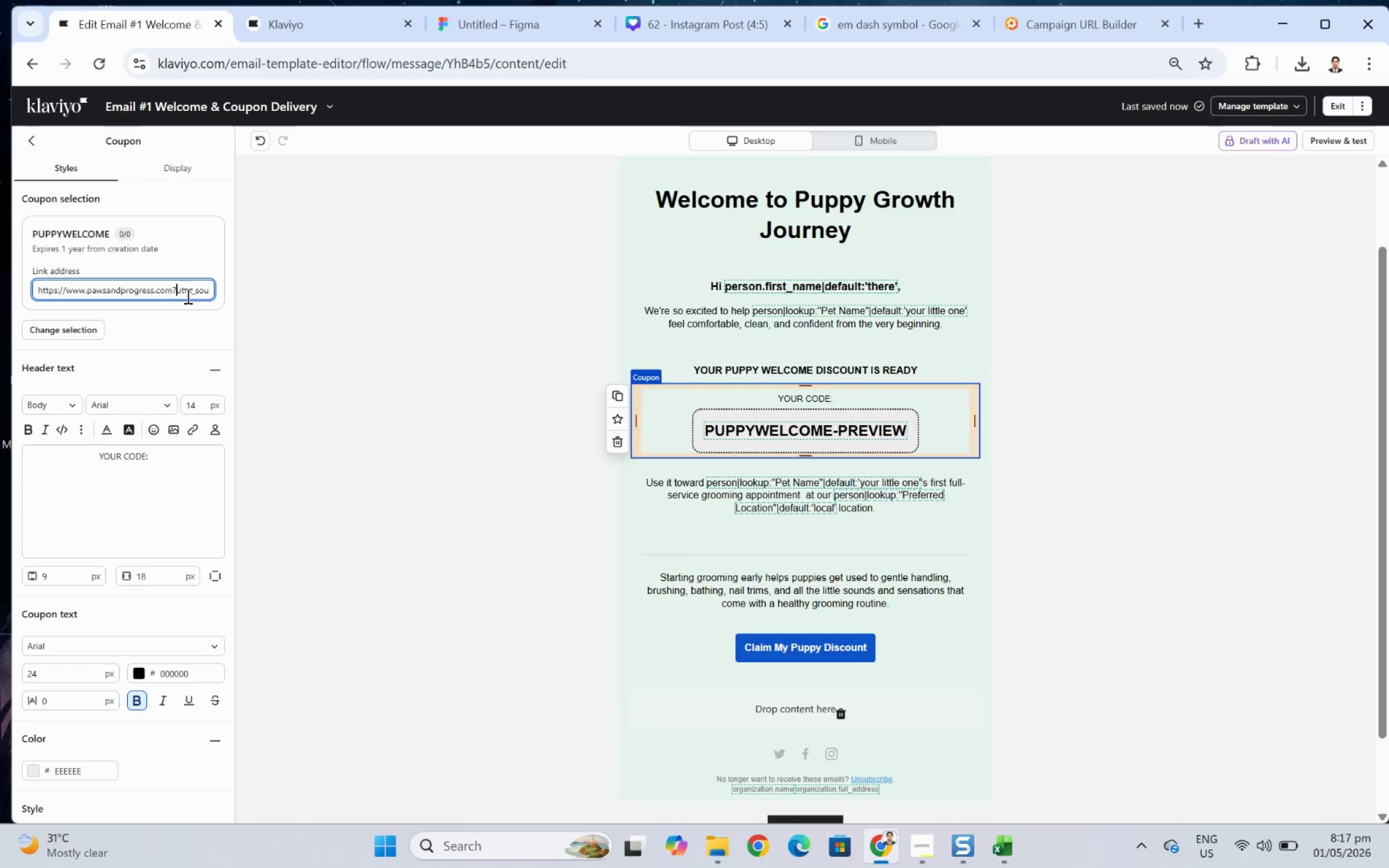 
left_click_drag(start_coordinate=[187, 296], to_coordinate=[258, 297])
 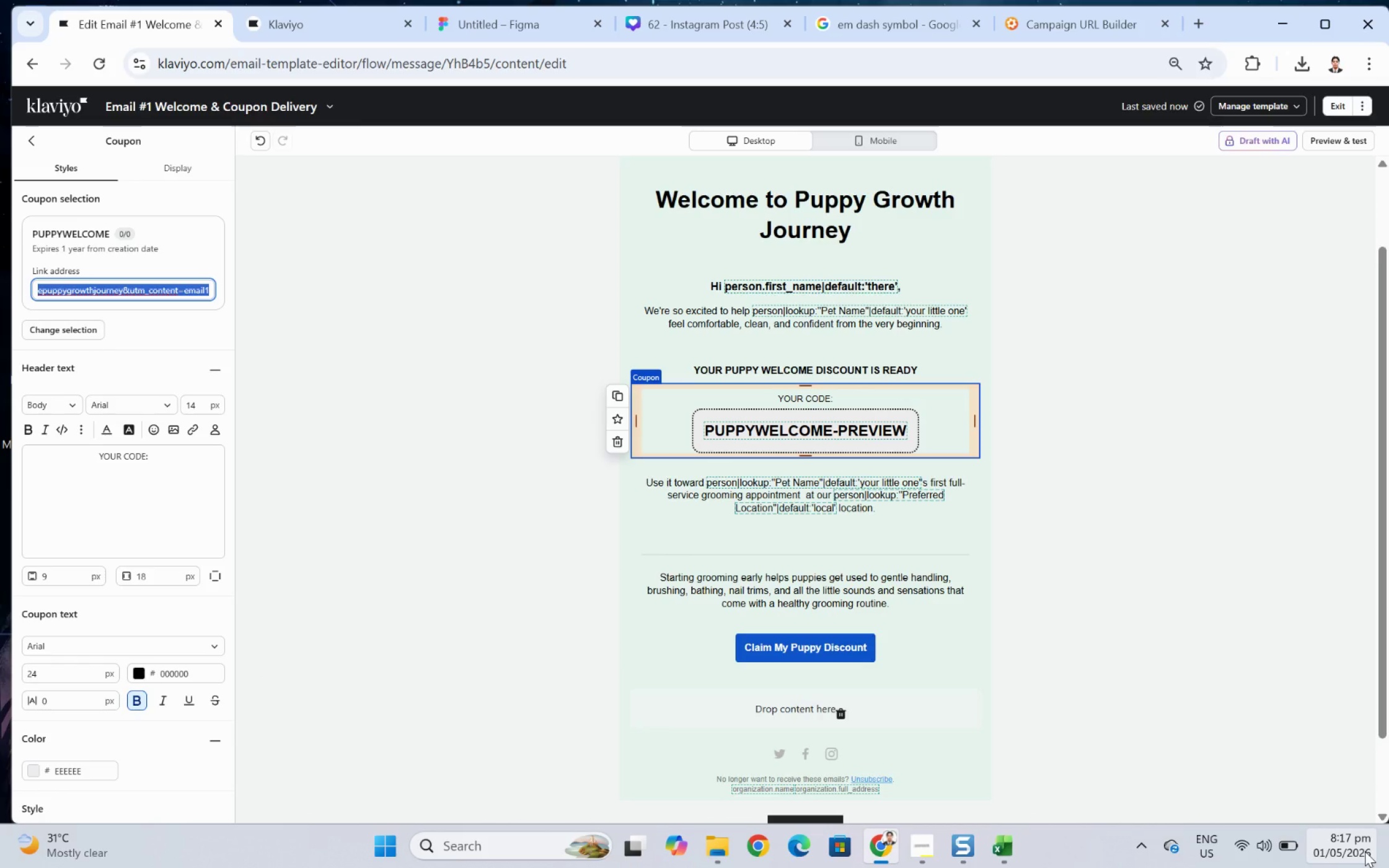 
left_click([1364, 851])
 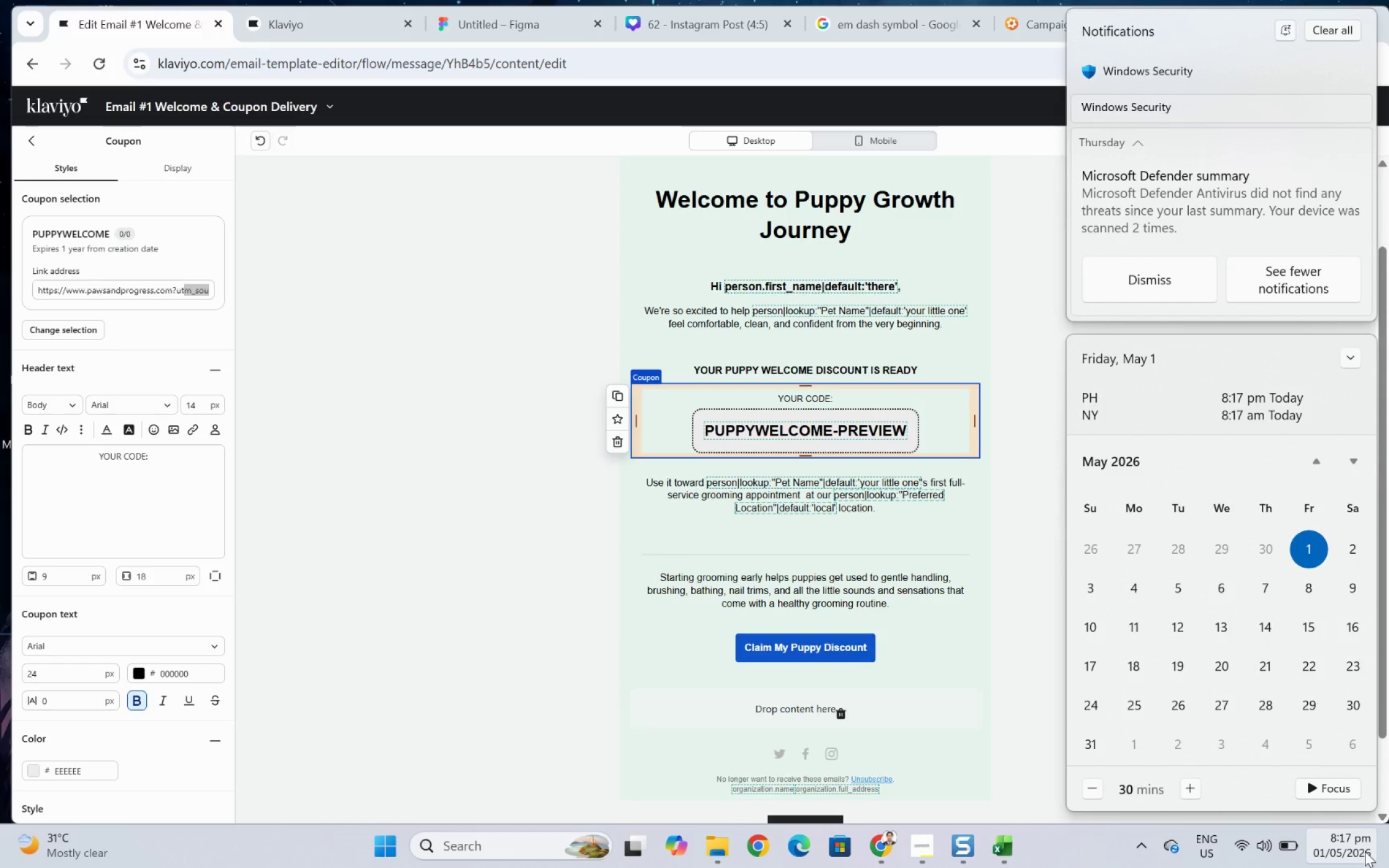 
left_click([1364, 851])
 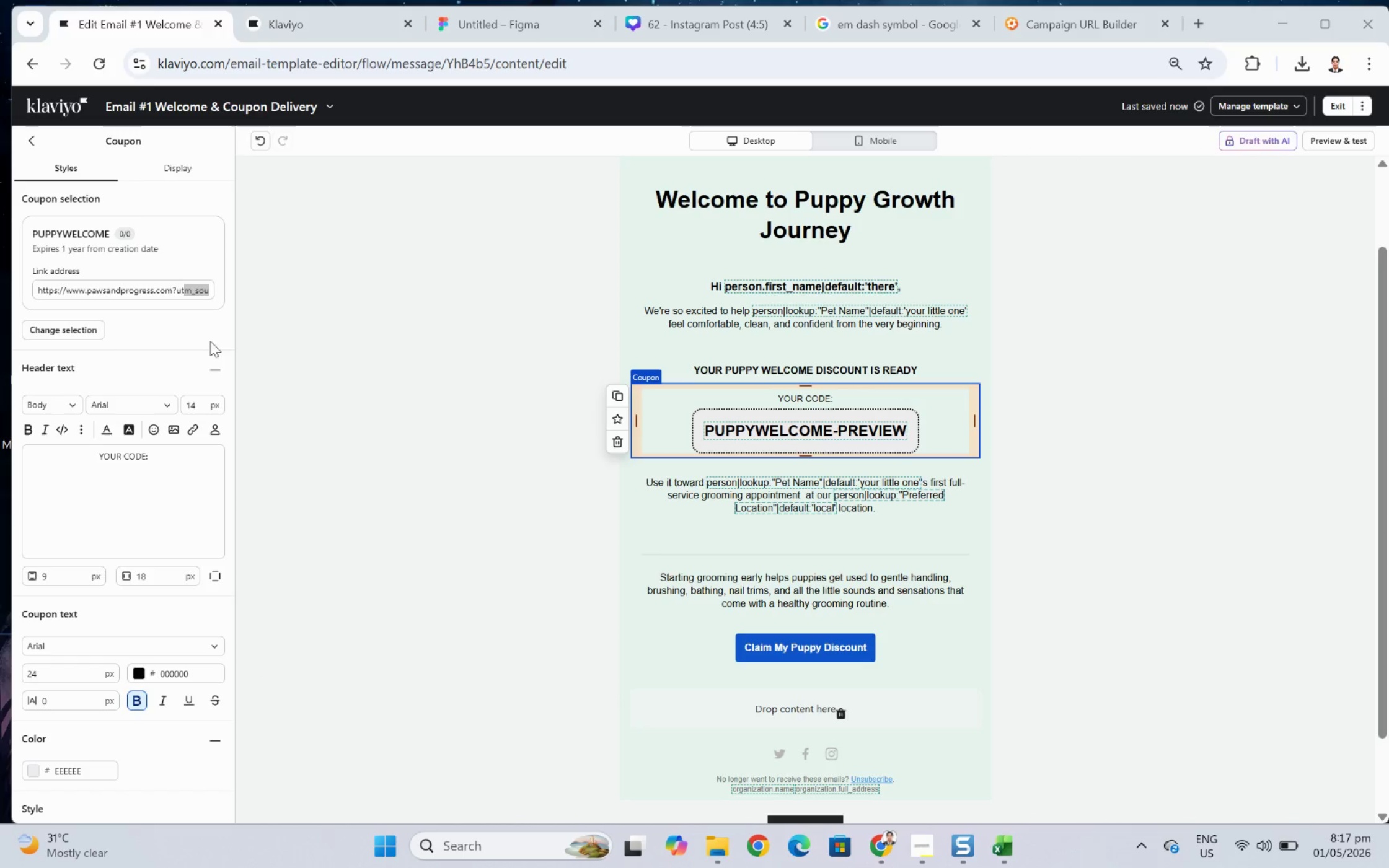 
left_click([202, 292])
 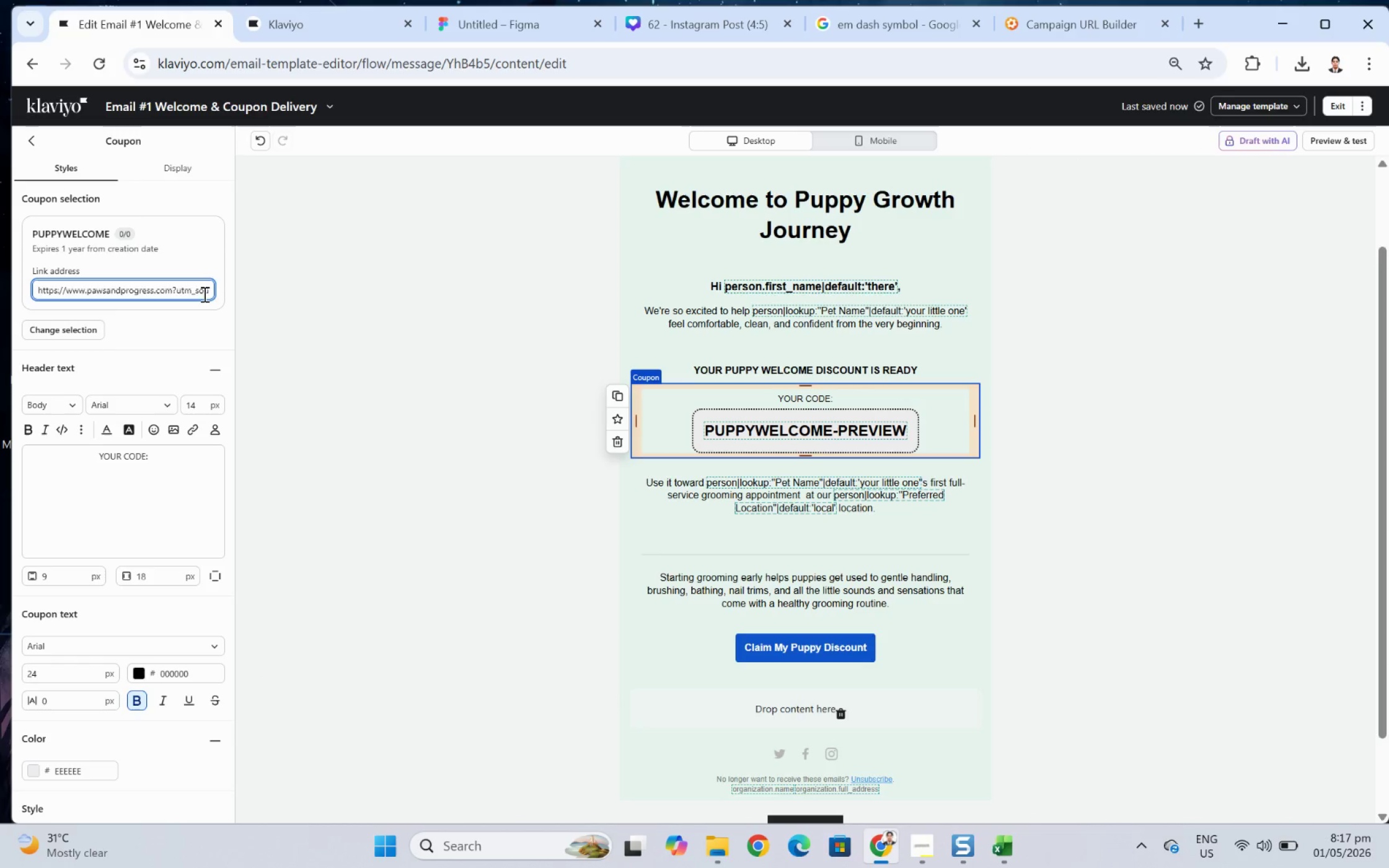 
left_click_drag(start_coordinate=[202, 292], to_coordinate=[222, 292])
 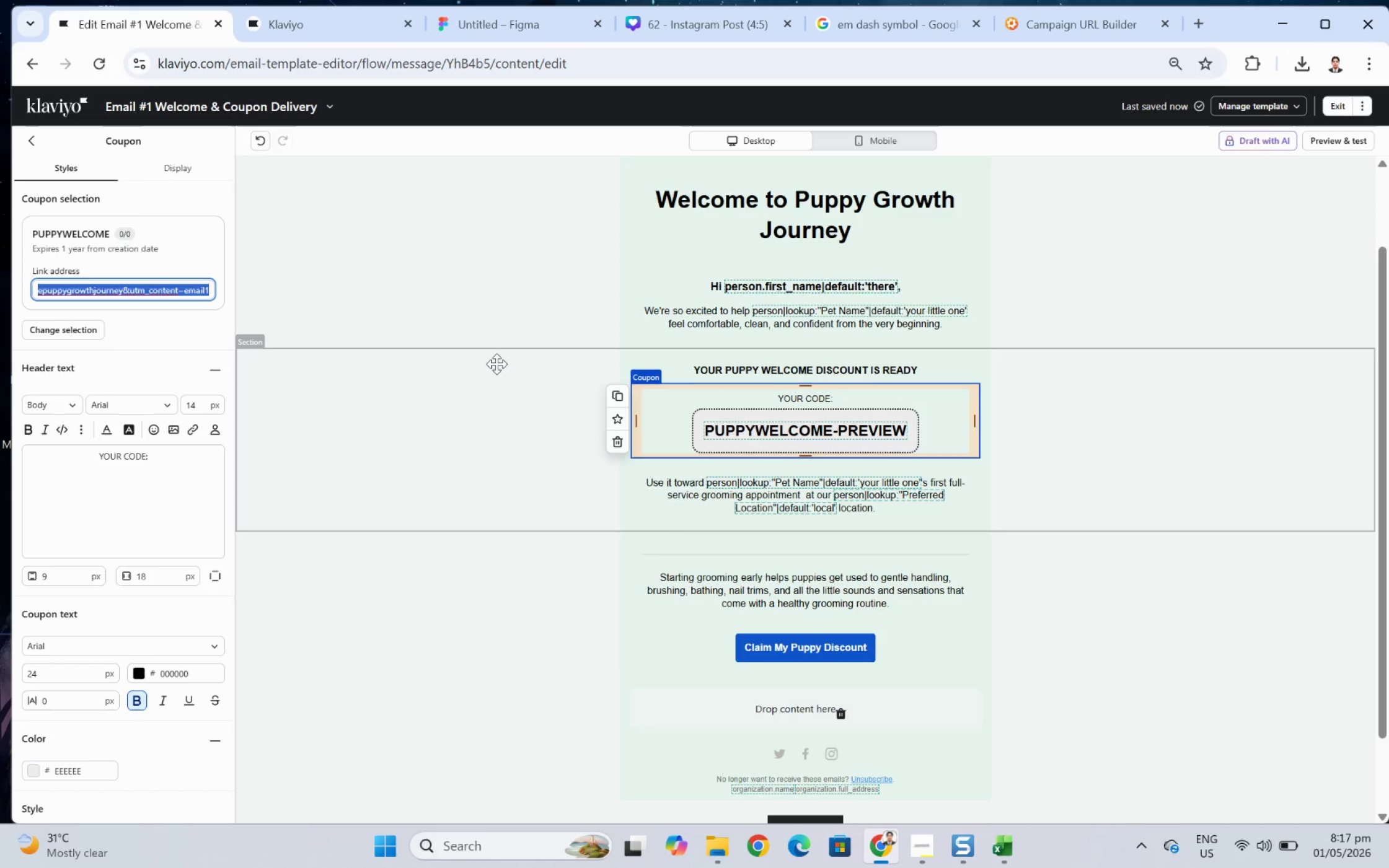 
wait(7.81)
 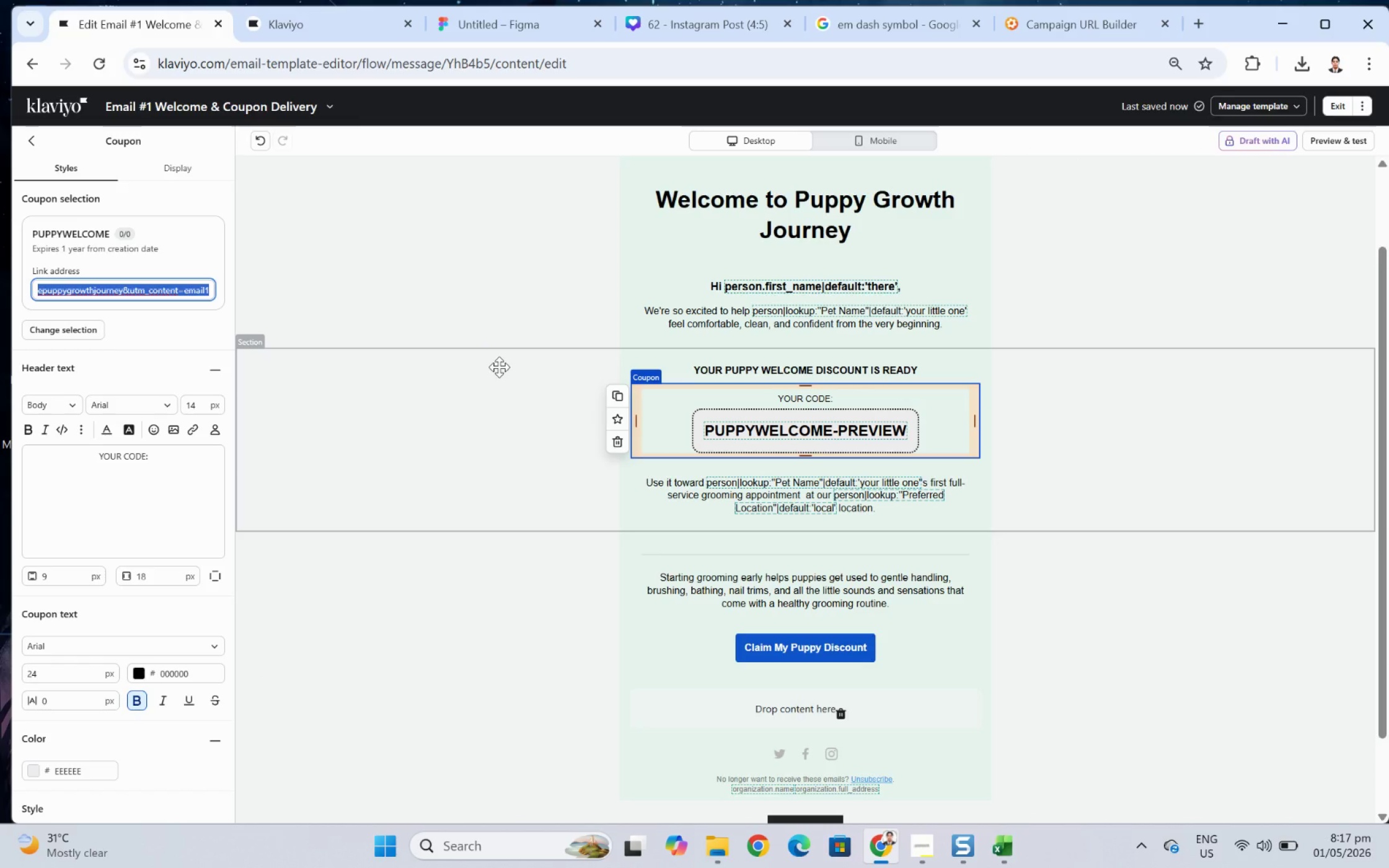 
left_click([189, 292])
 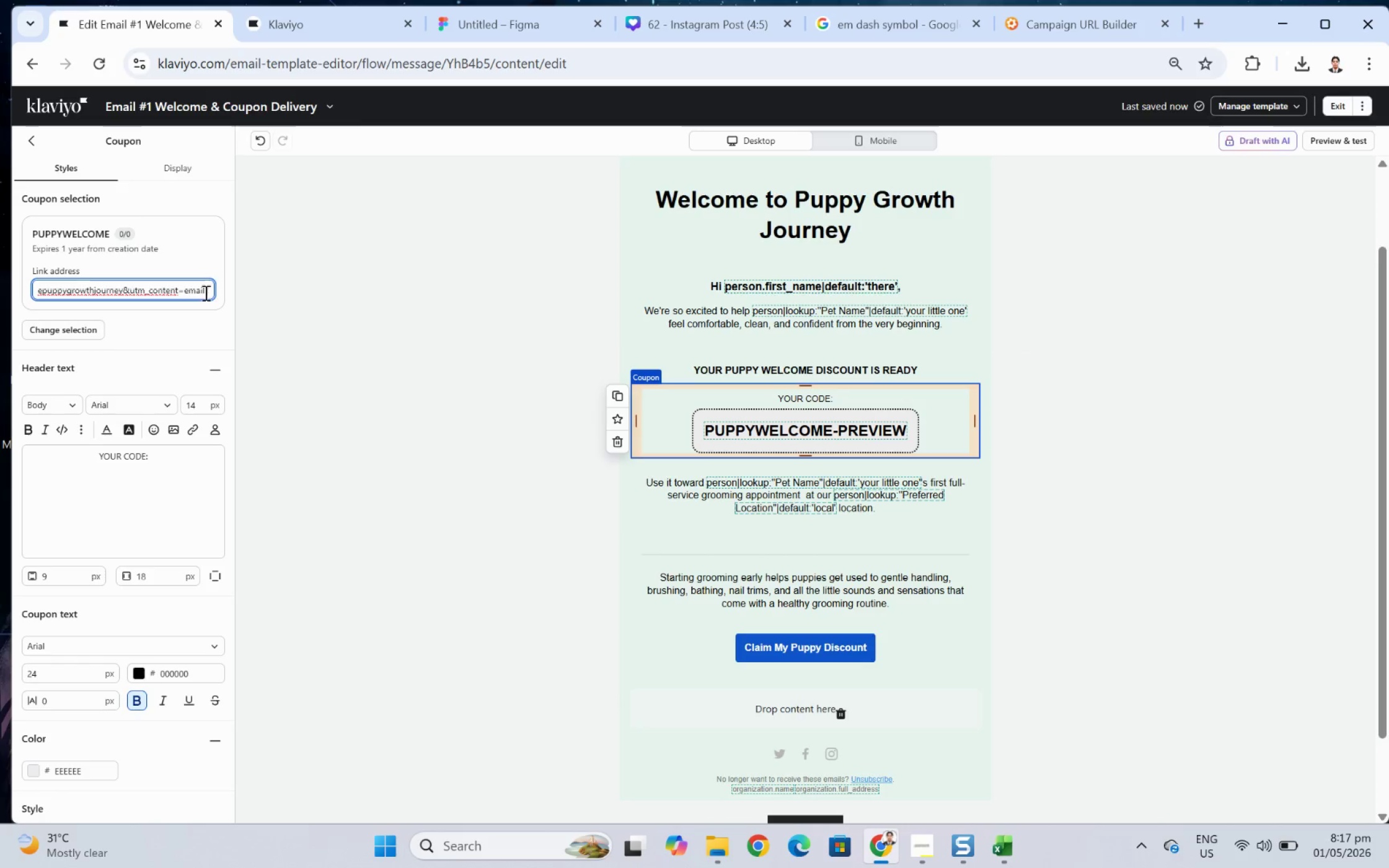 
left_click([207, 292])
 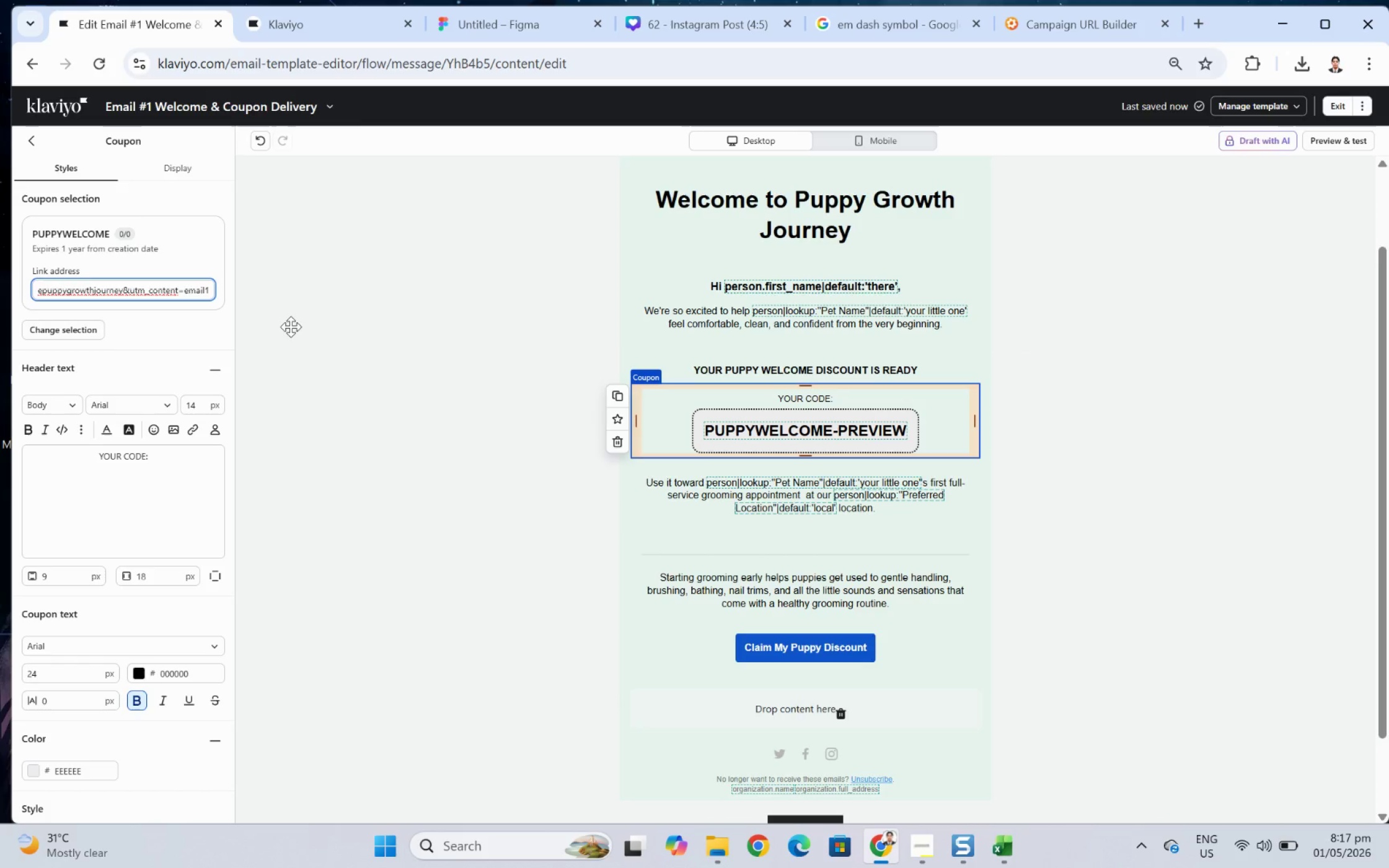 
wait(8.89)
 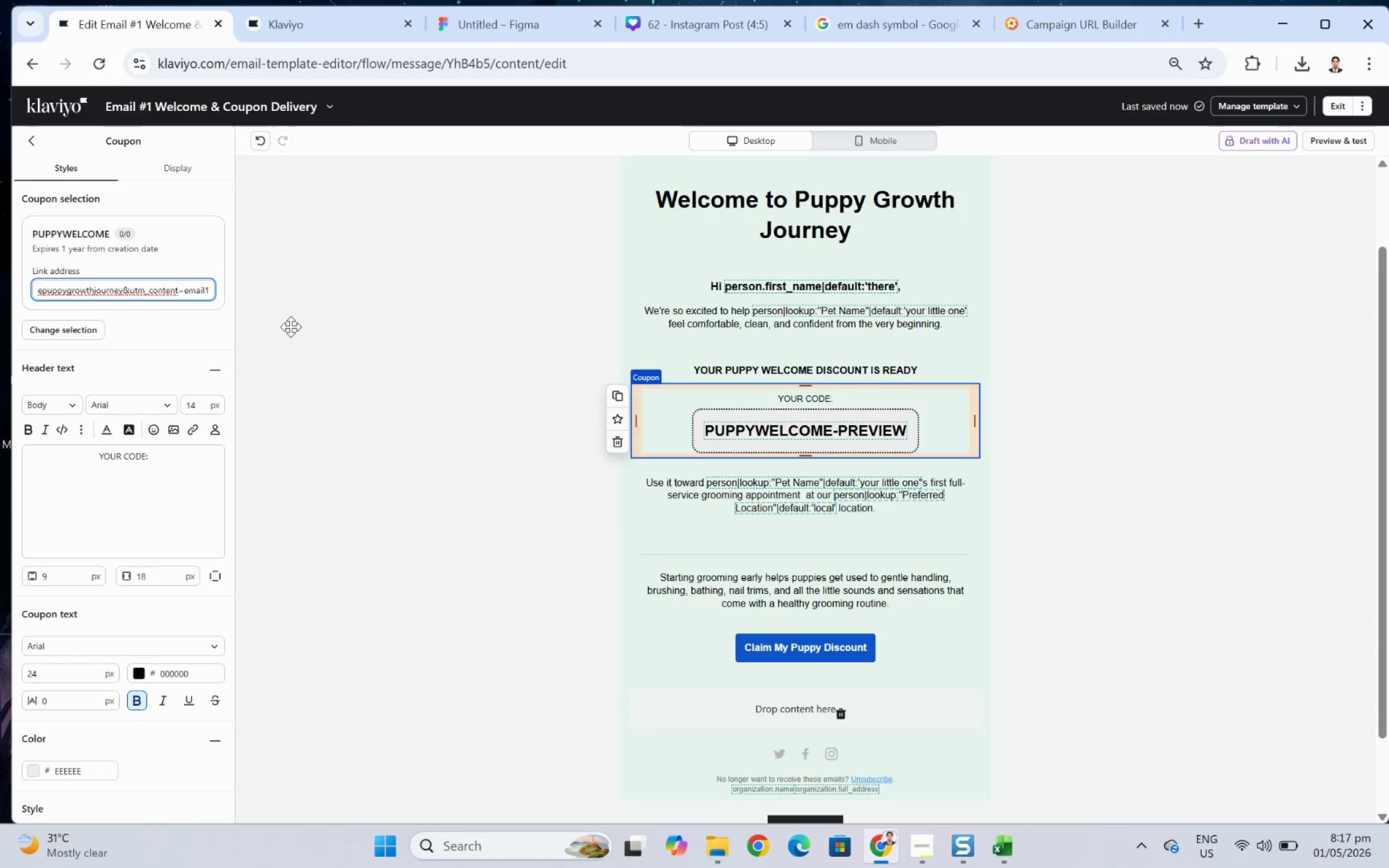 
left_click([1116, 707])
 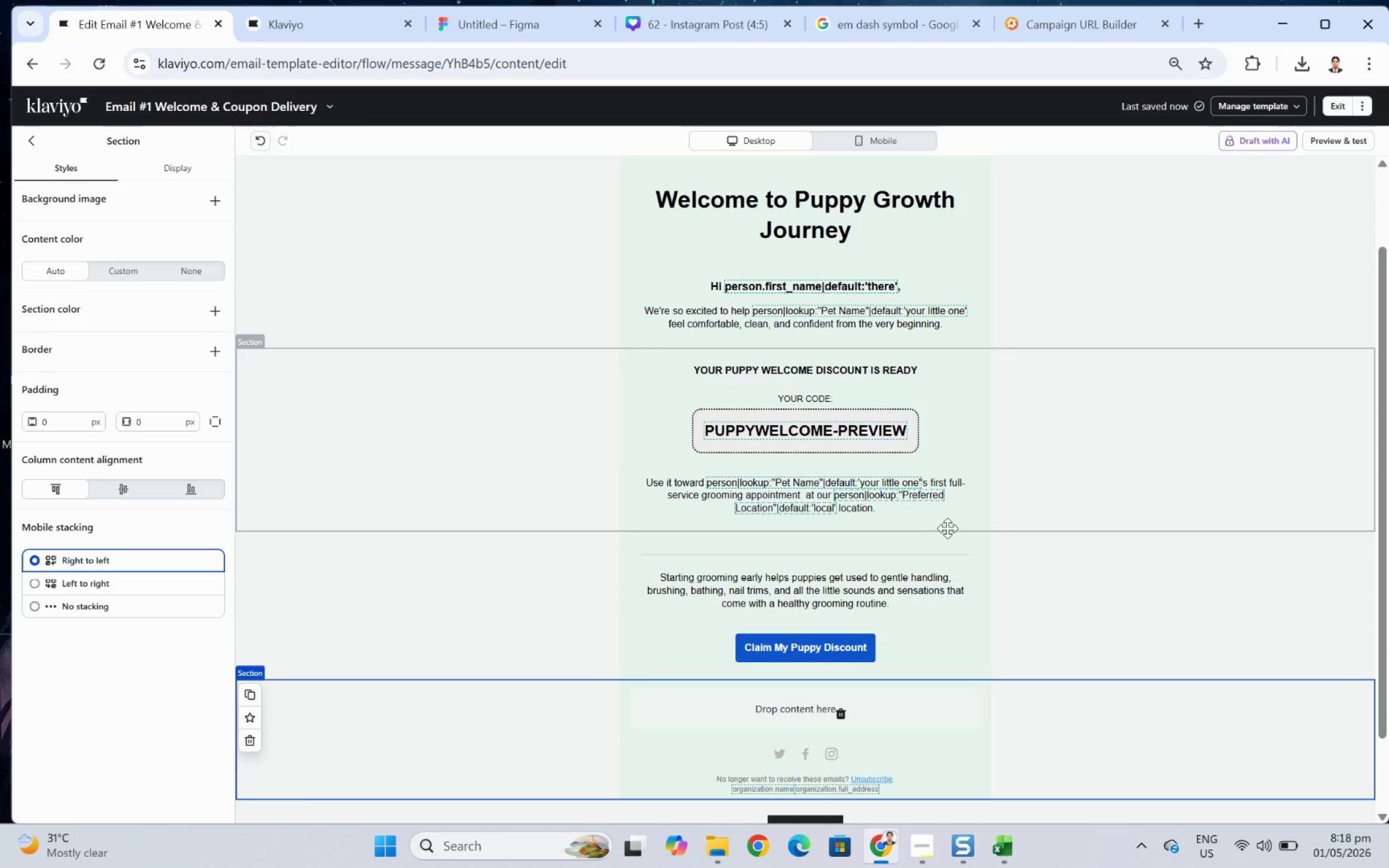 
wait(37.85)
 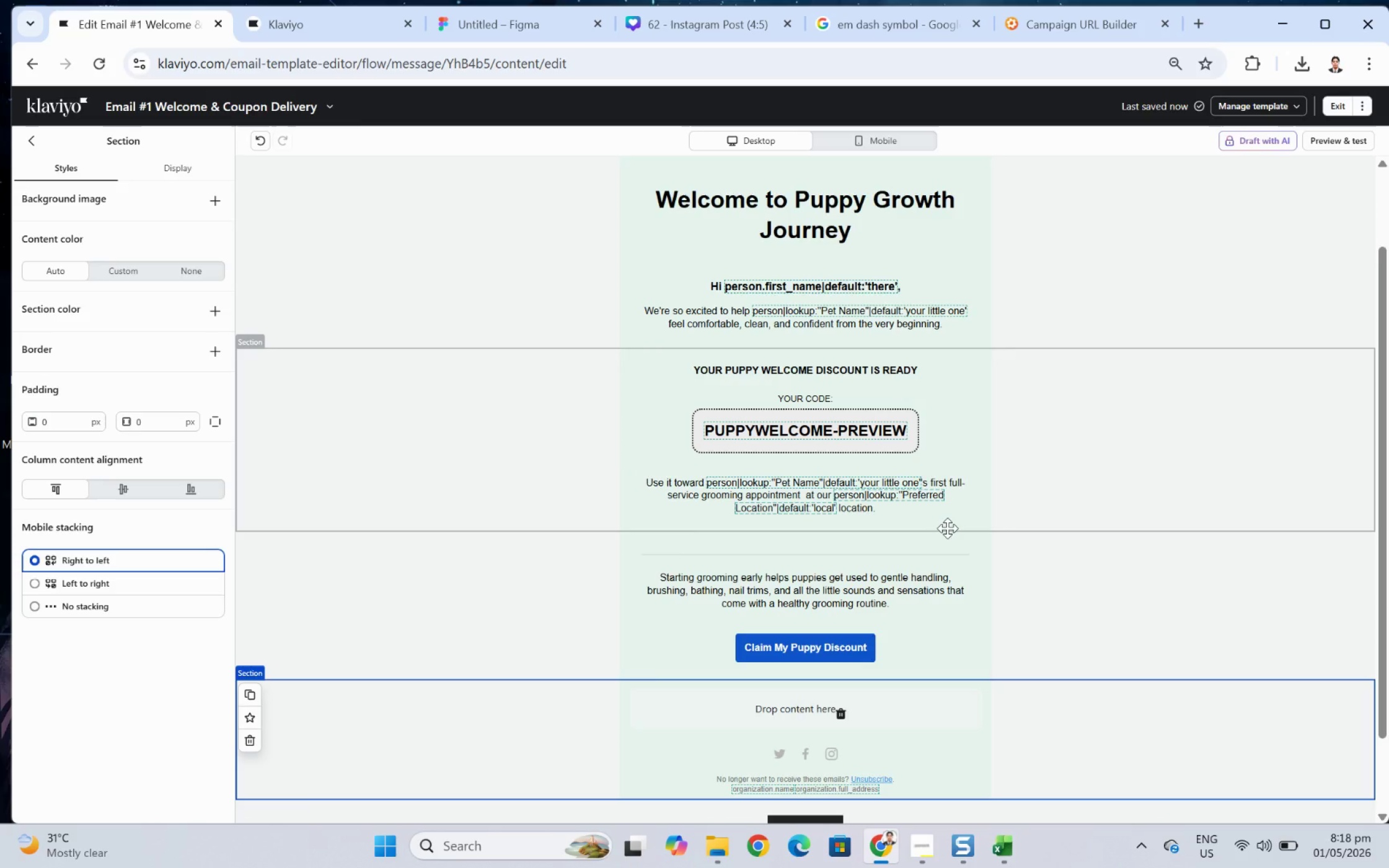 
left_click([1104, 484])
 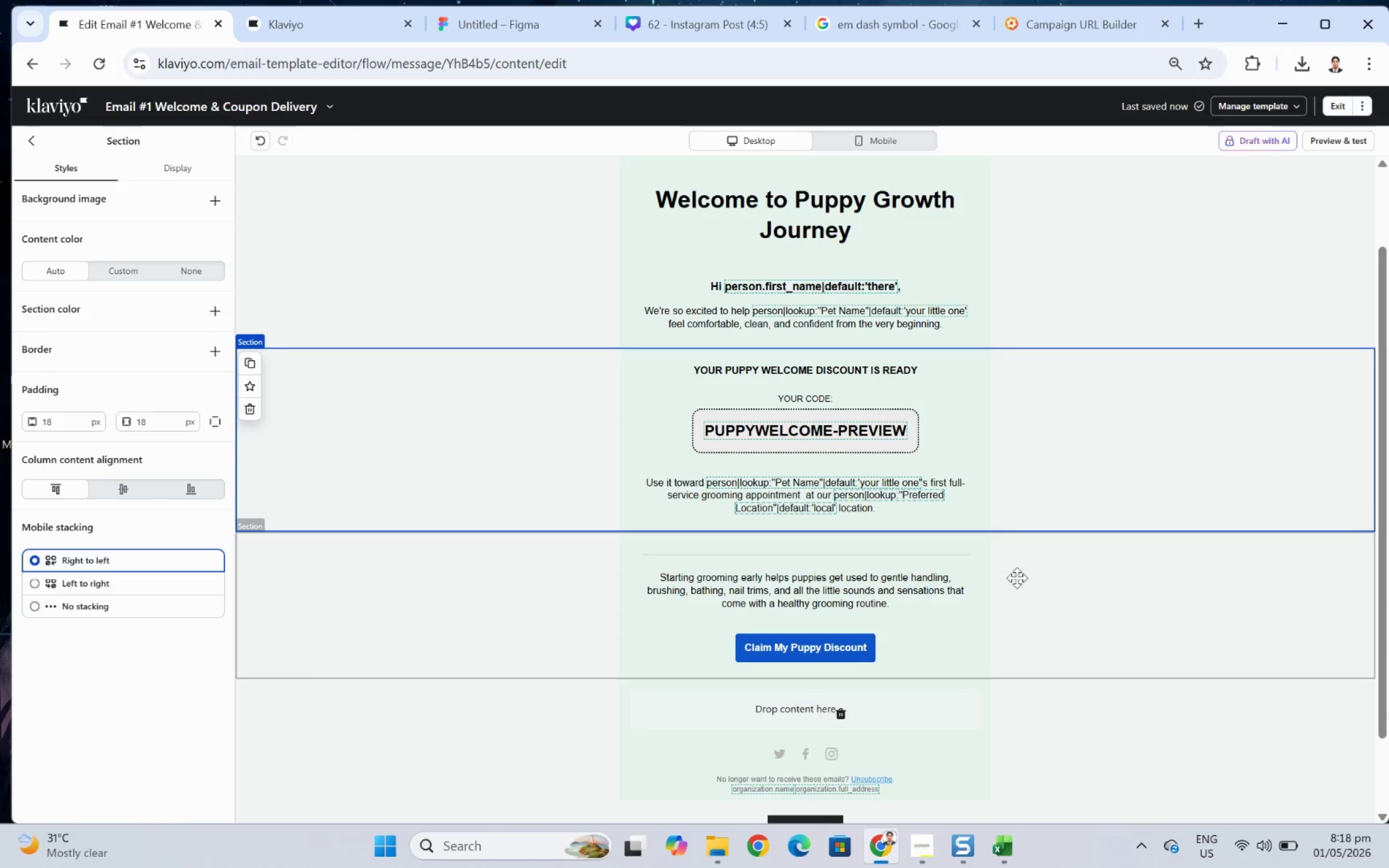 
left_click([1010, 582])
 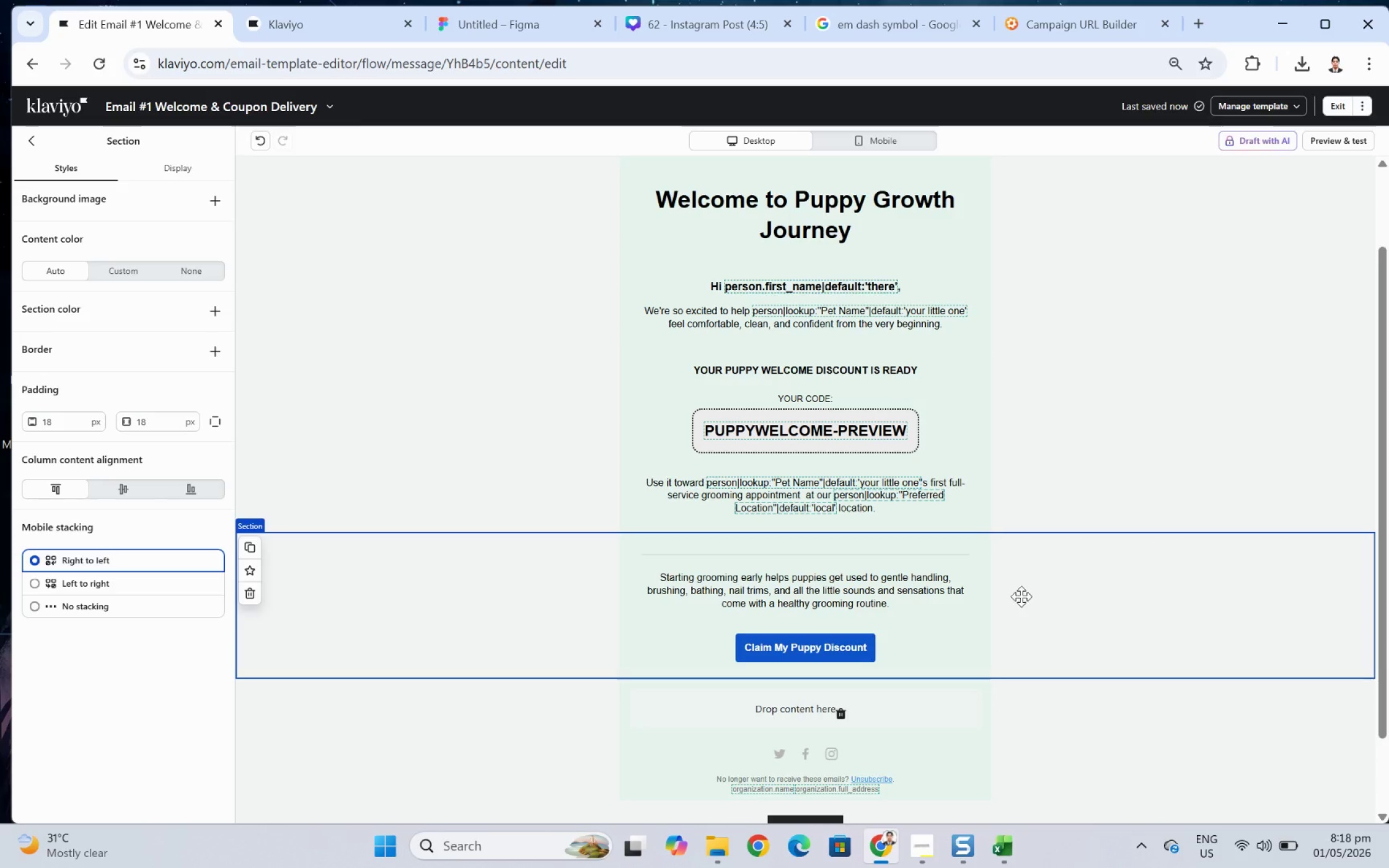 
wait(5.74)
 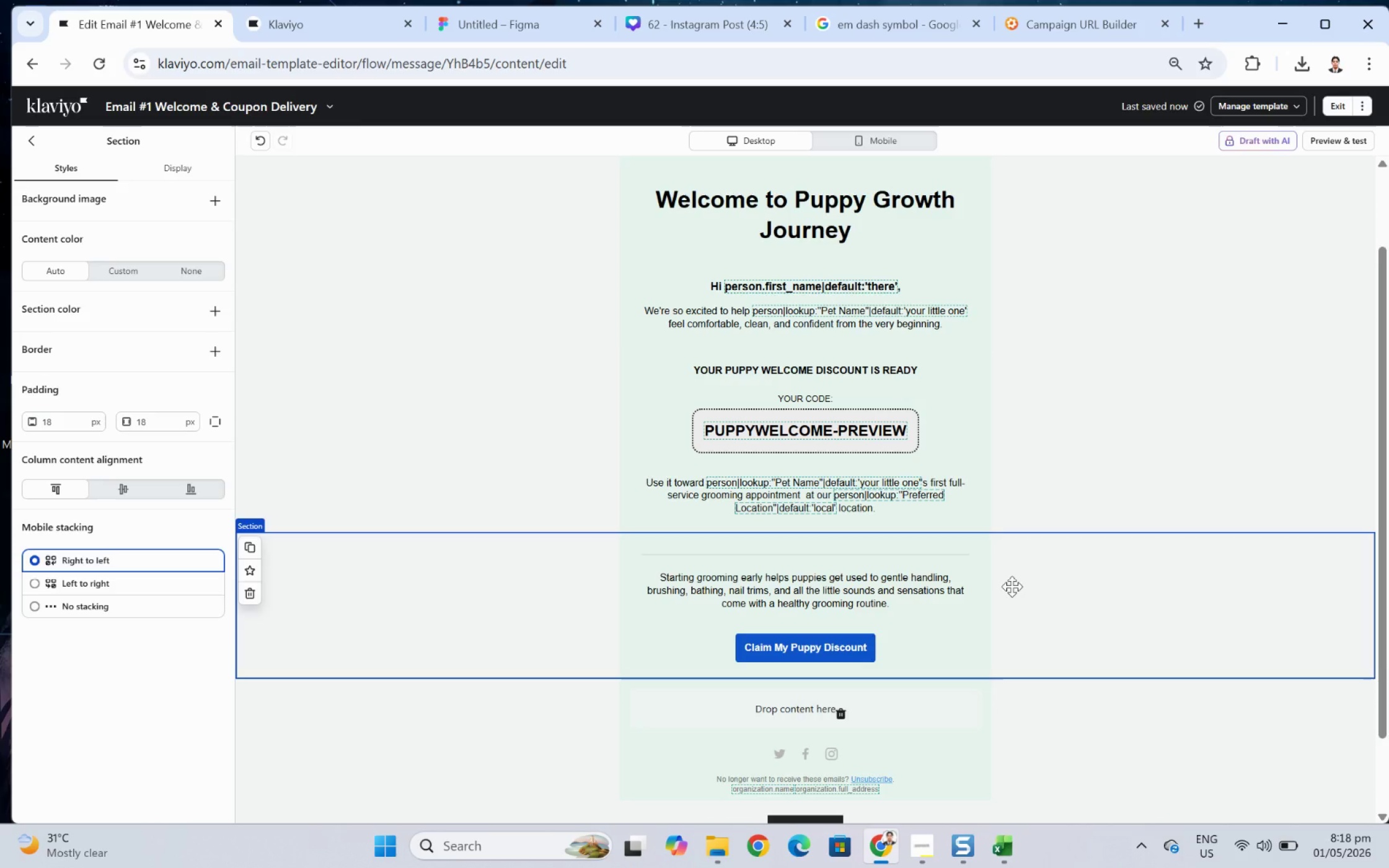 
left_click([1126, 449])
 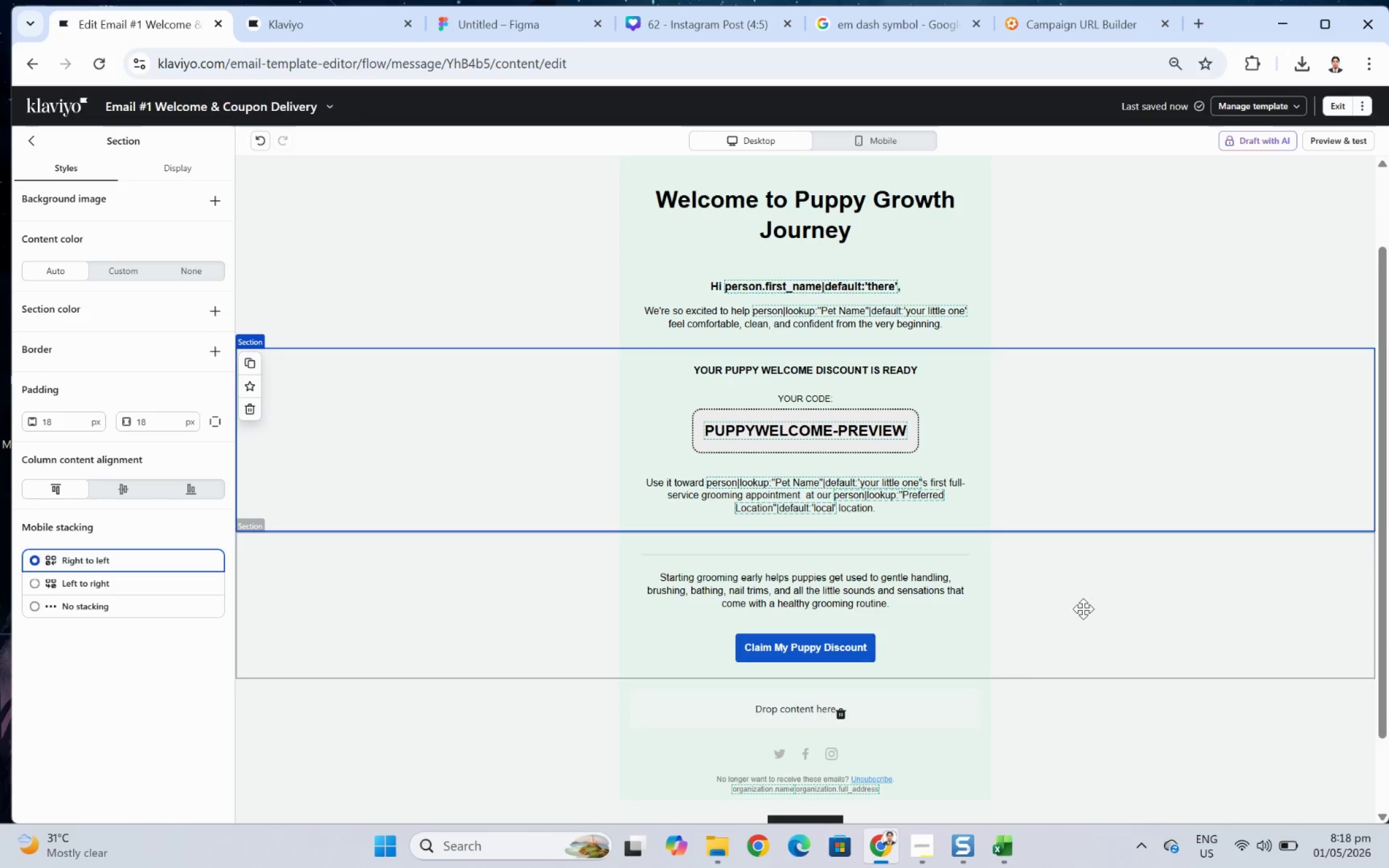 
left_click([1080, 615])
 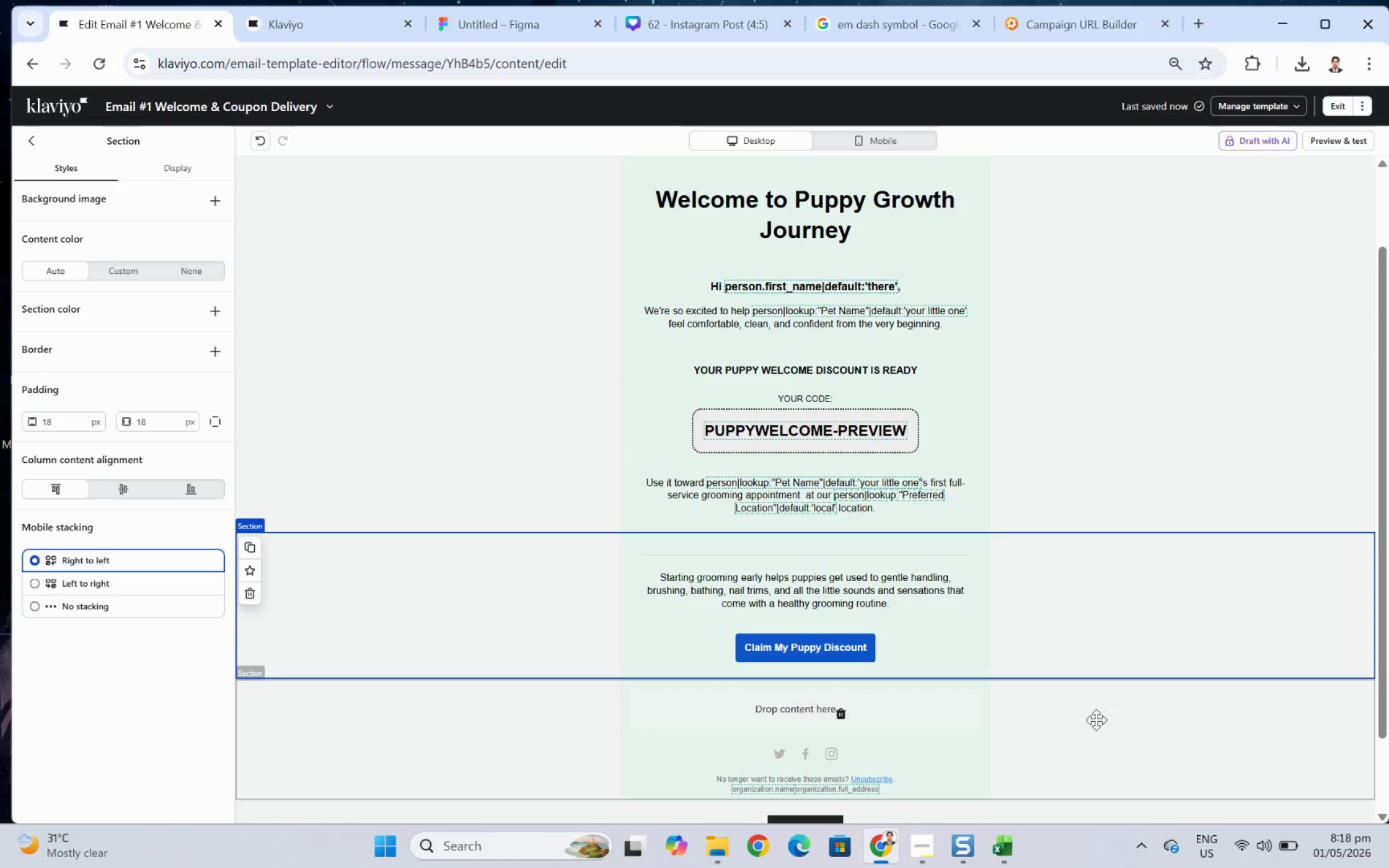 
left_click([1094, 733])
 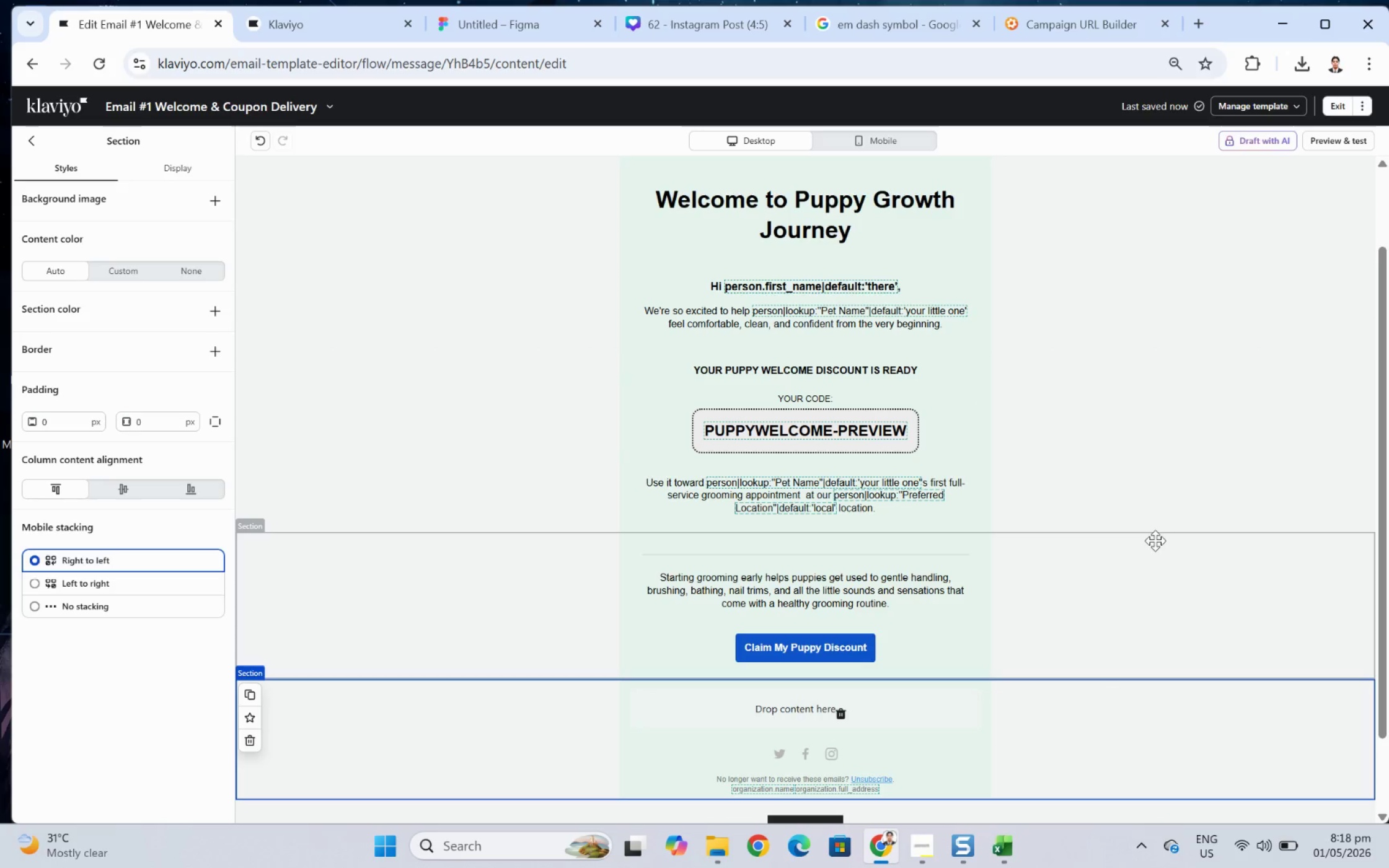 
left_click([928, 511])
 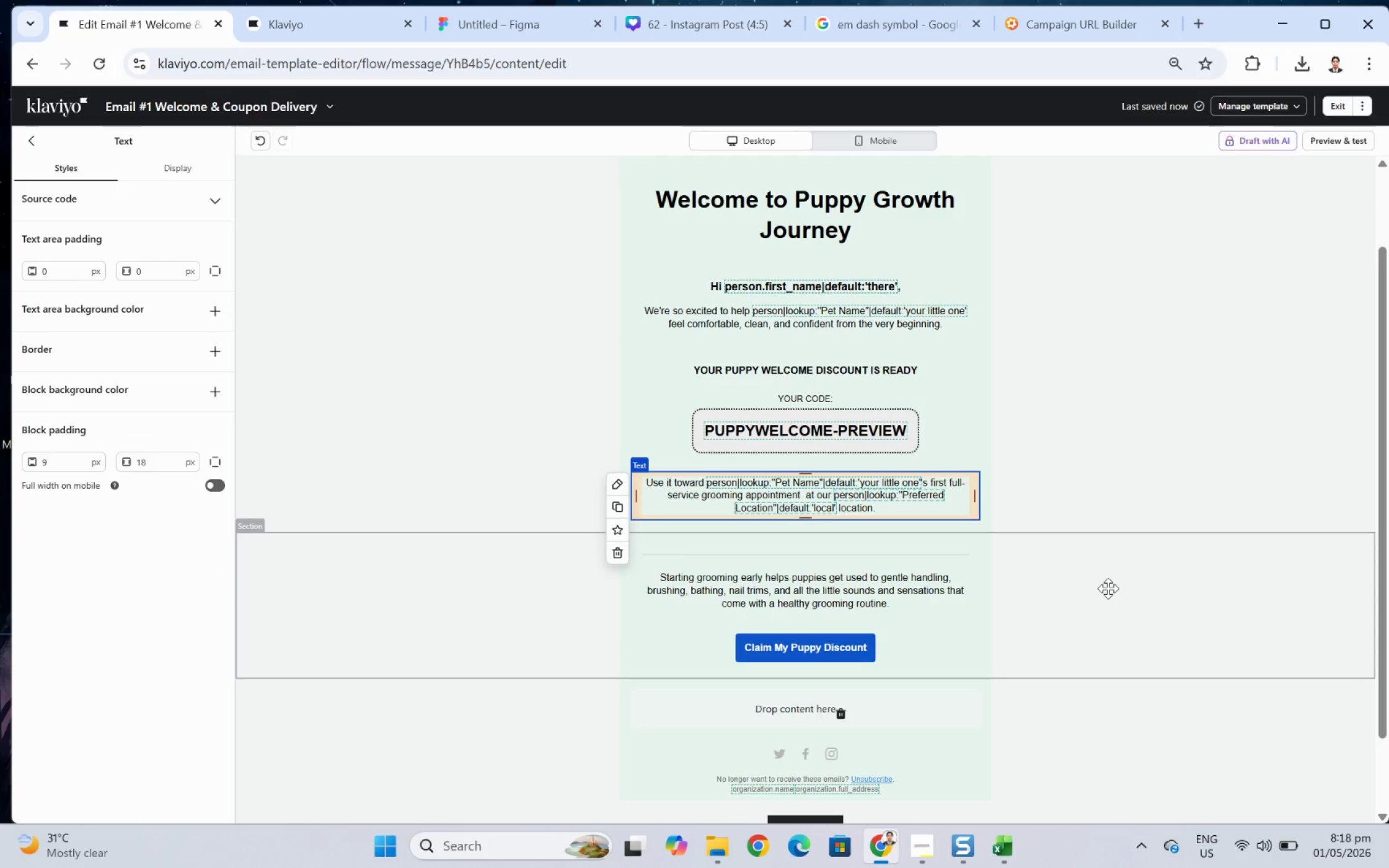 
wait(6.63)
 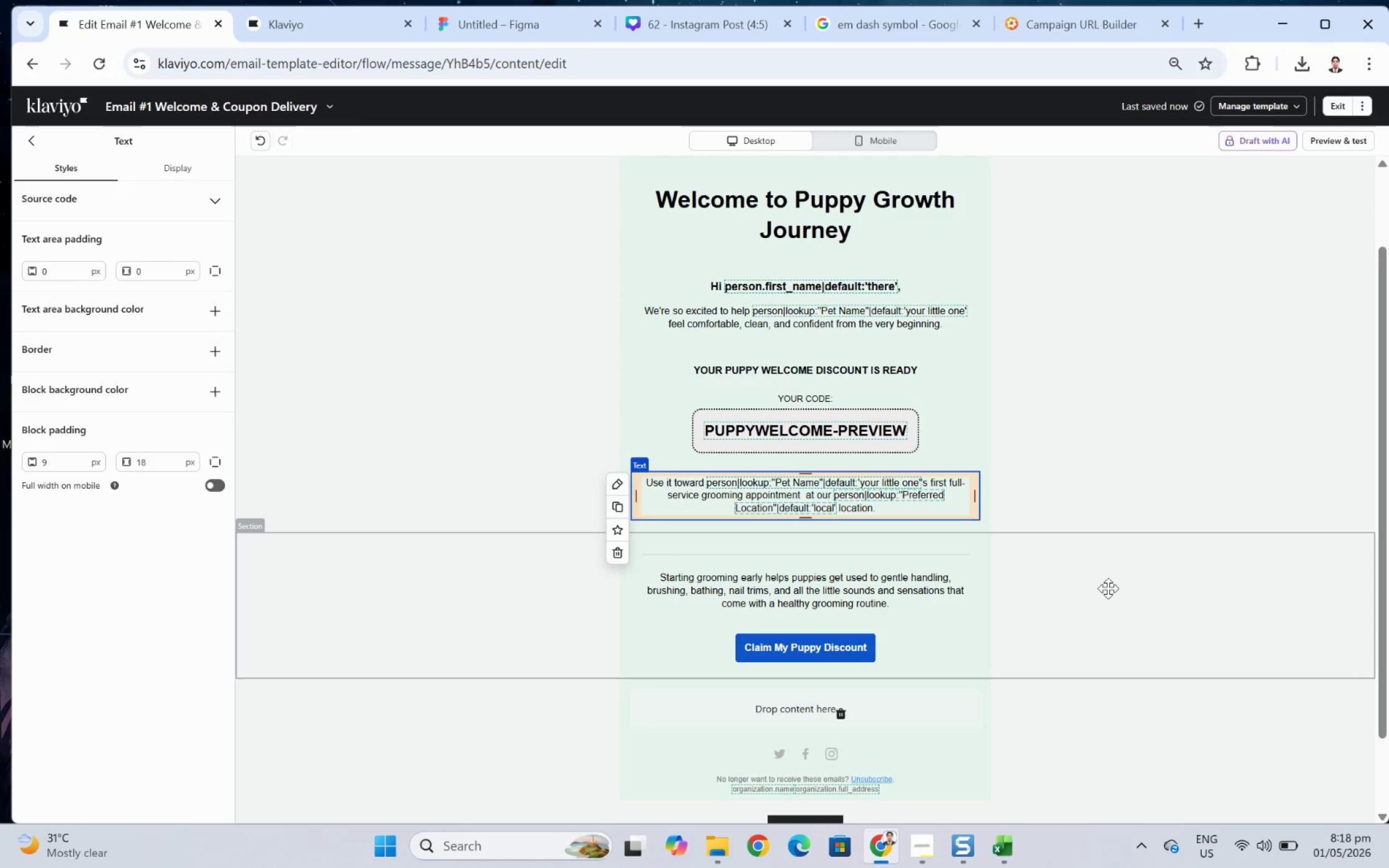 
left_click([951, 429])
 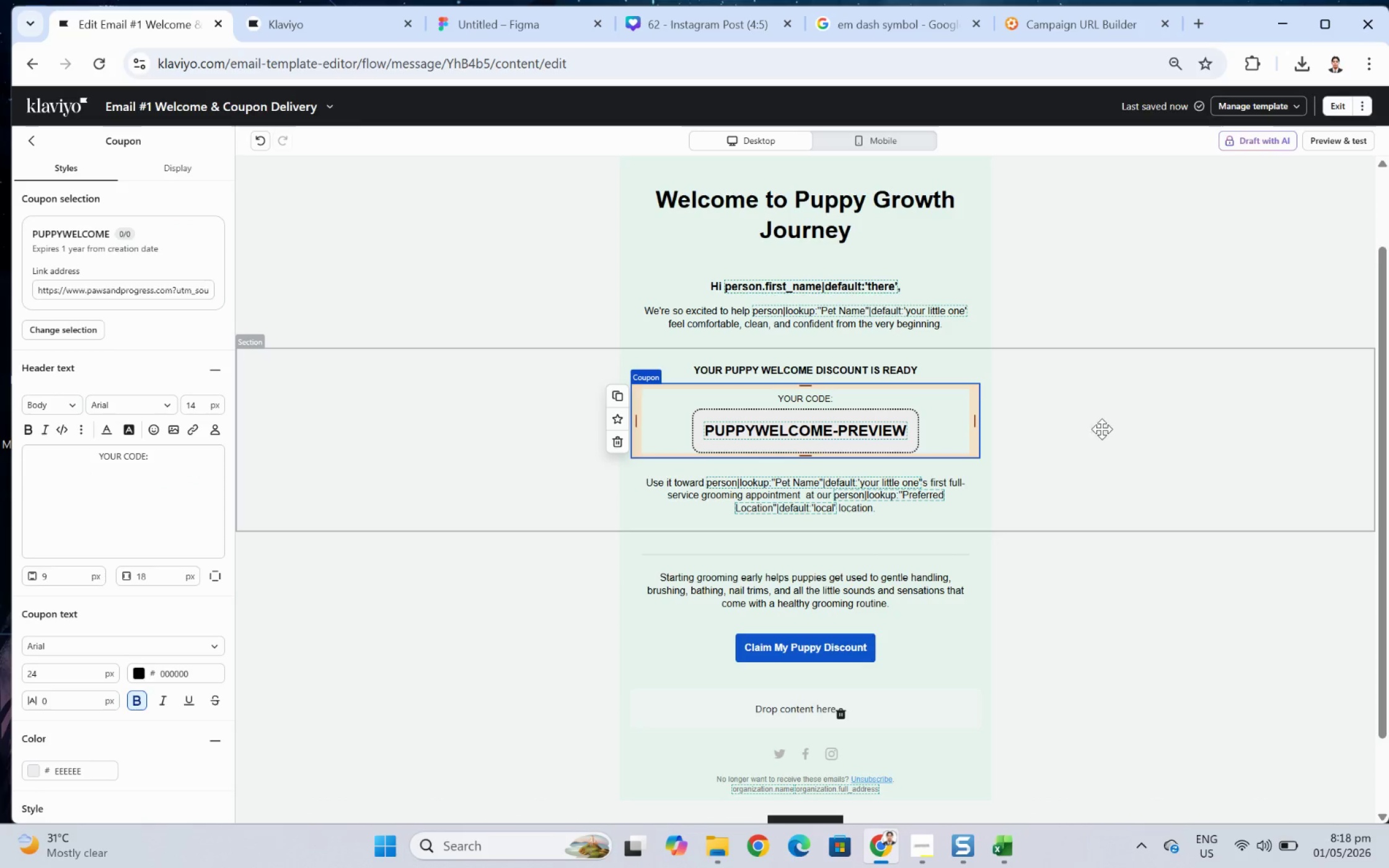 
left_click([1121, 432])
 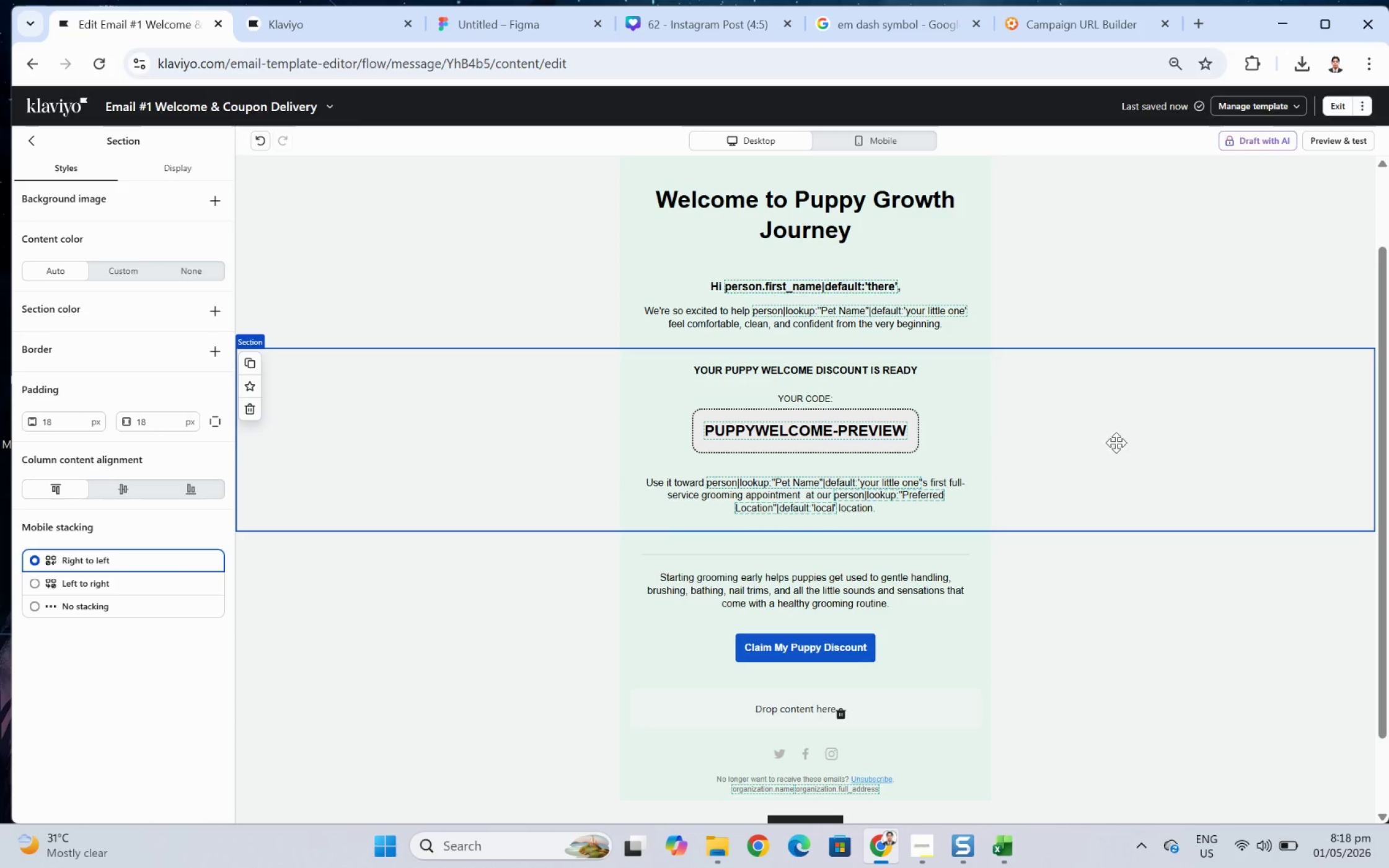 
scroll: coordinate [1116, 449], scroll_direction: up, amount: 1.0
 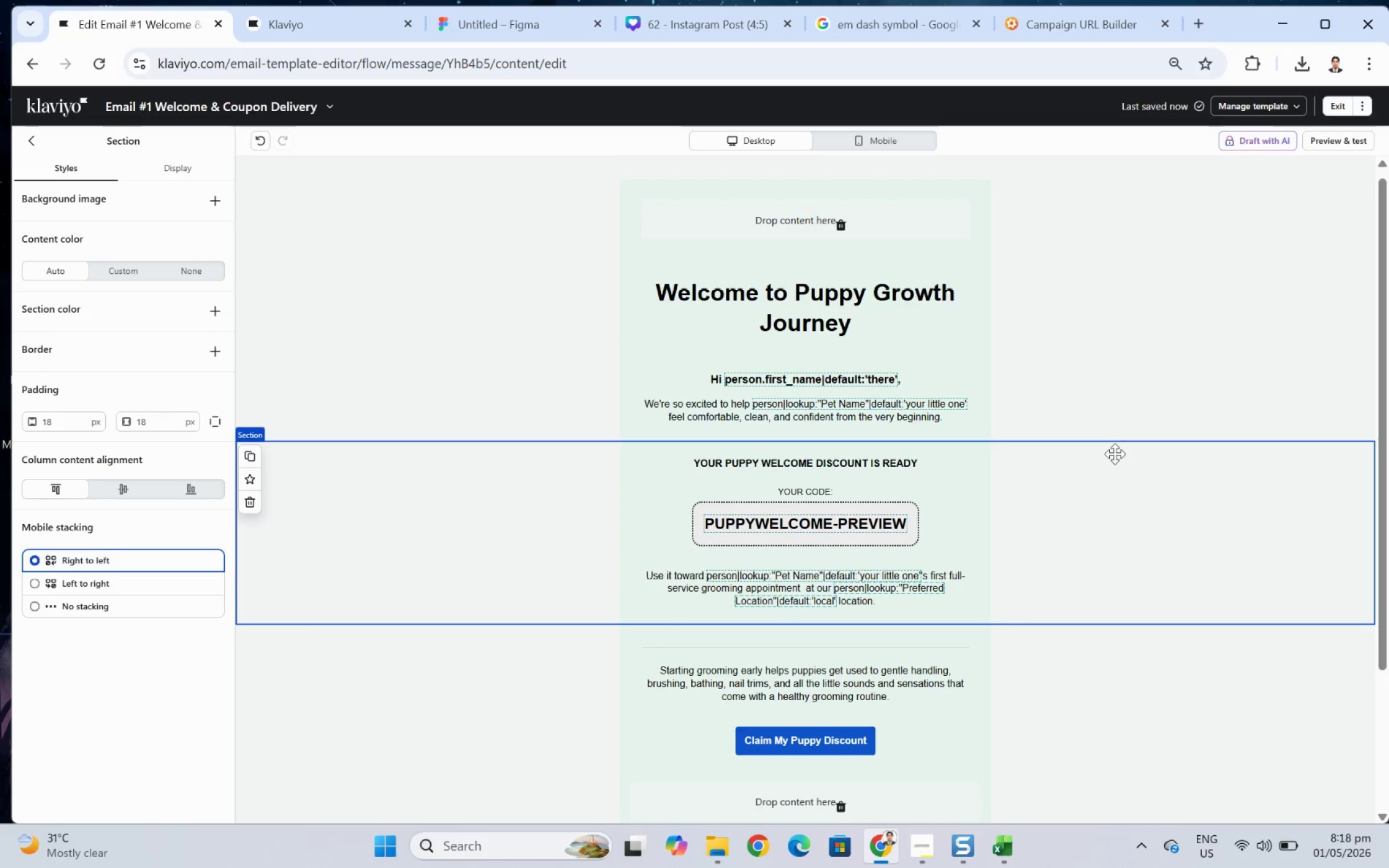 
scroll: coordinate [1053, 607], scroll_direction: down, amount: 2.0
 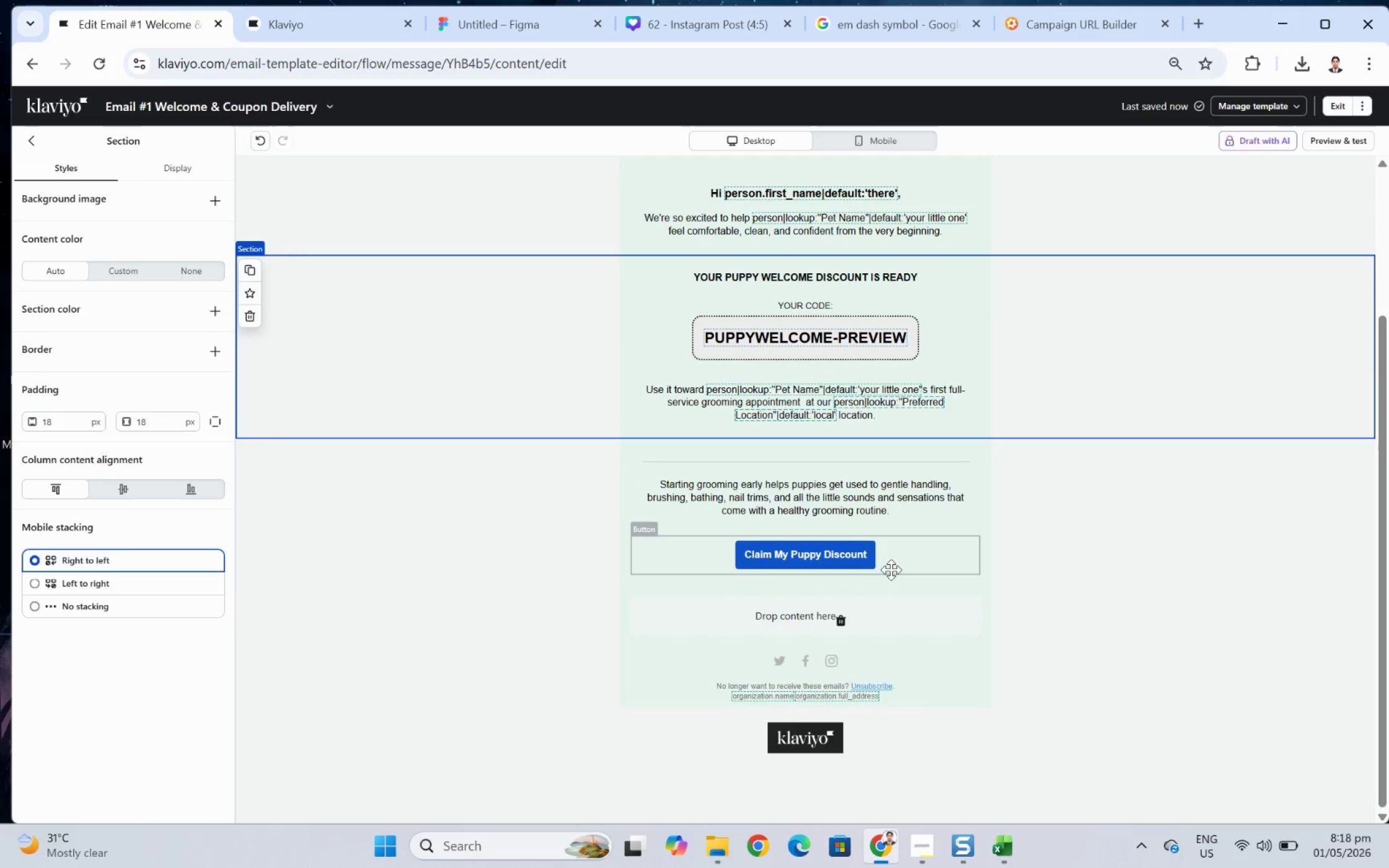 
left_click([891, 566])
 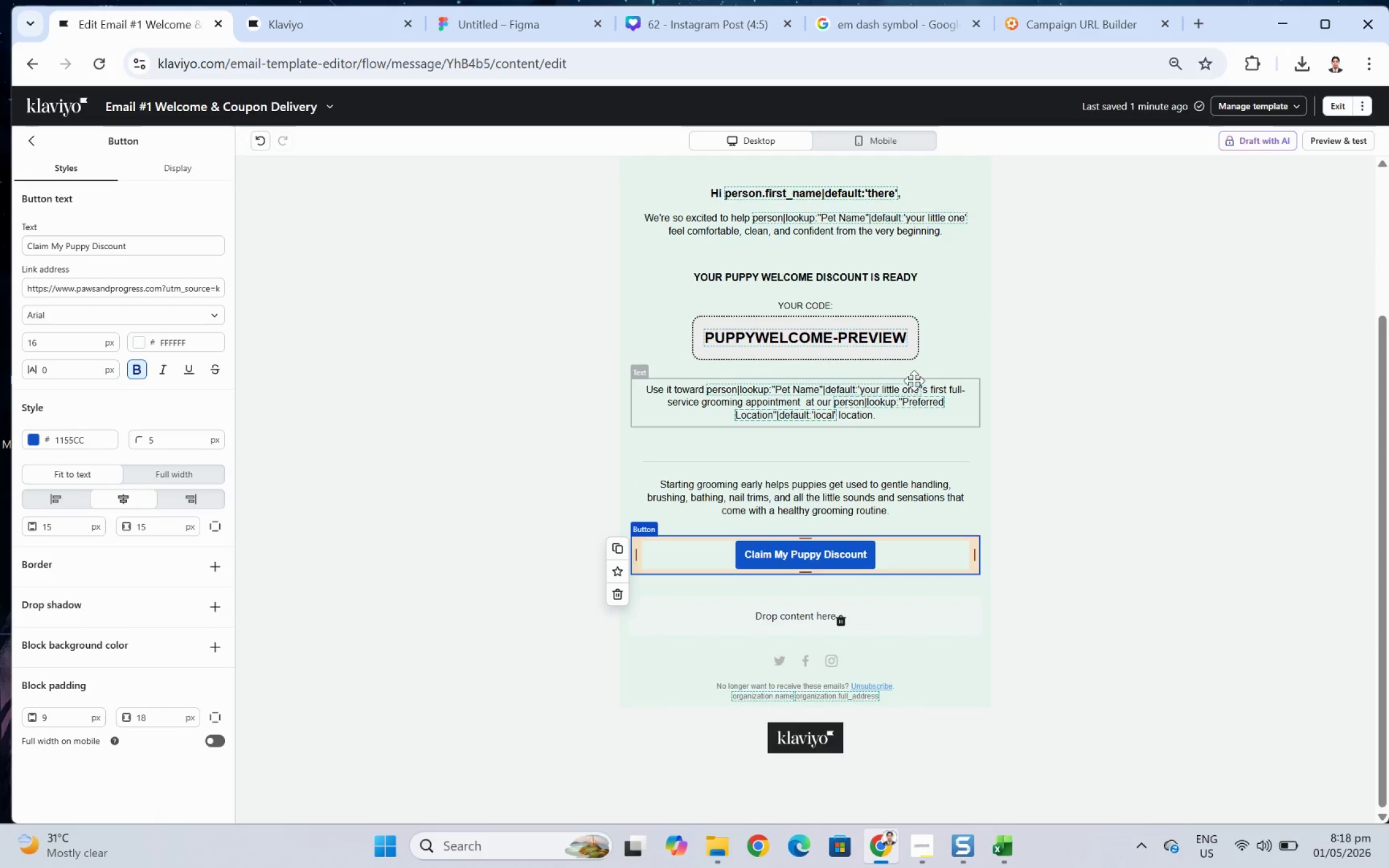 
left_click([914, 350])
 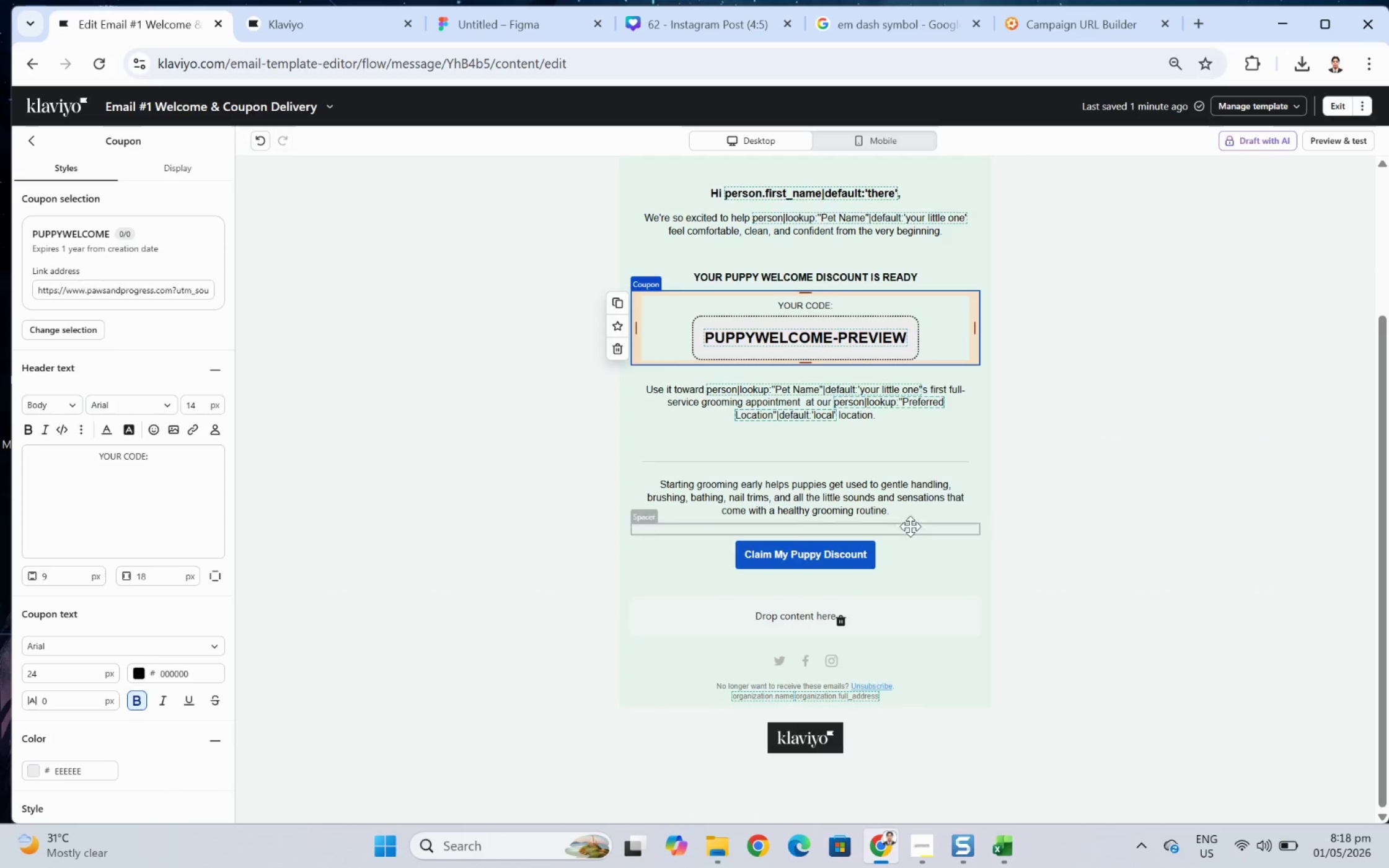 
left_click([927, 558])
 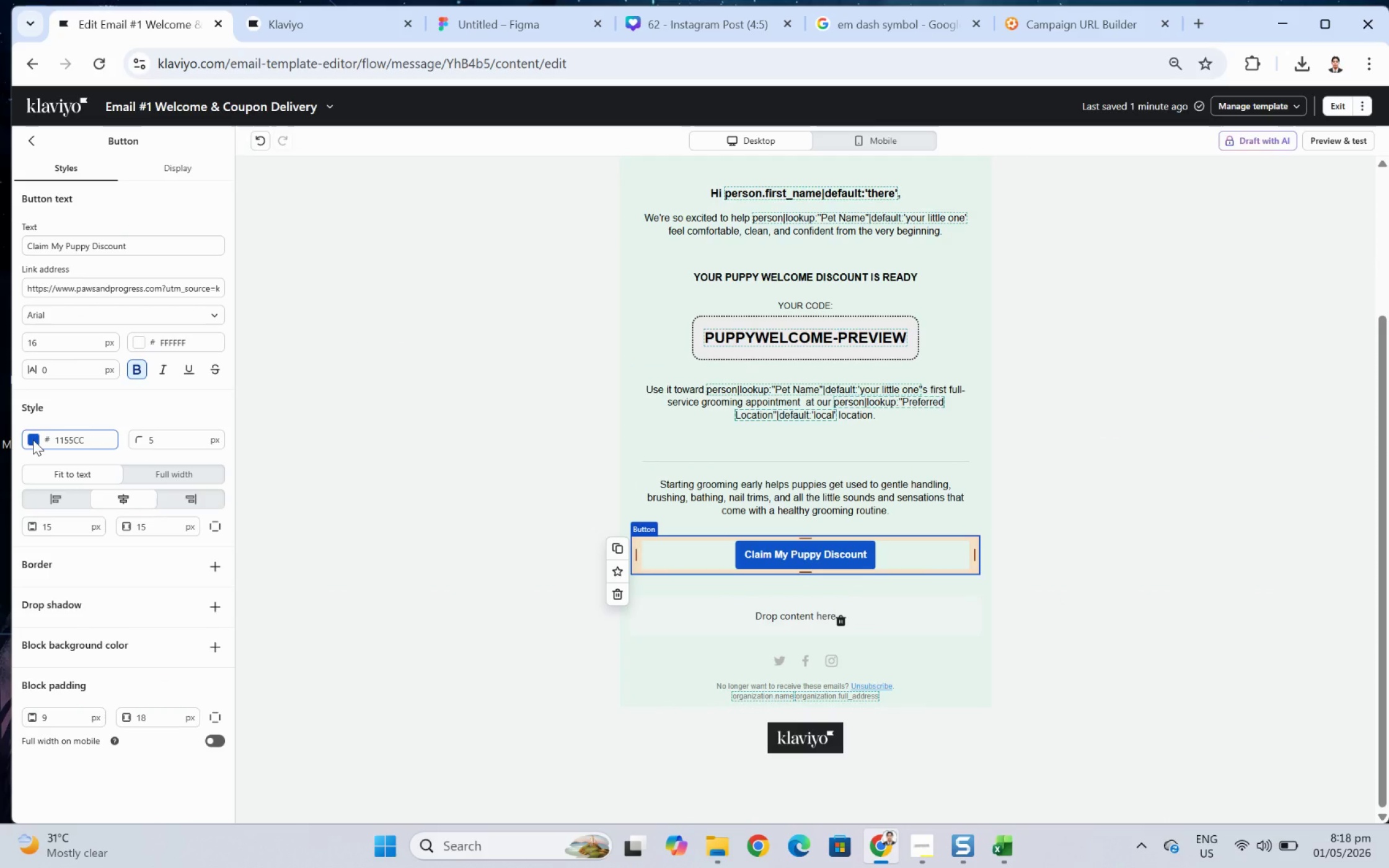 
left_click([33, 439])
 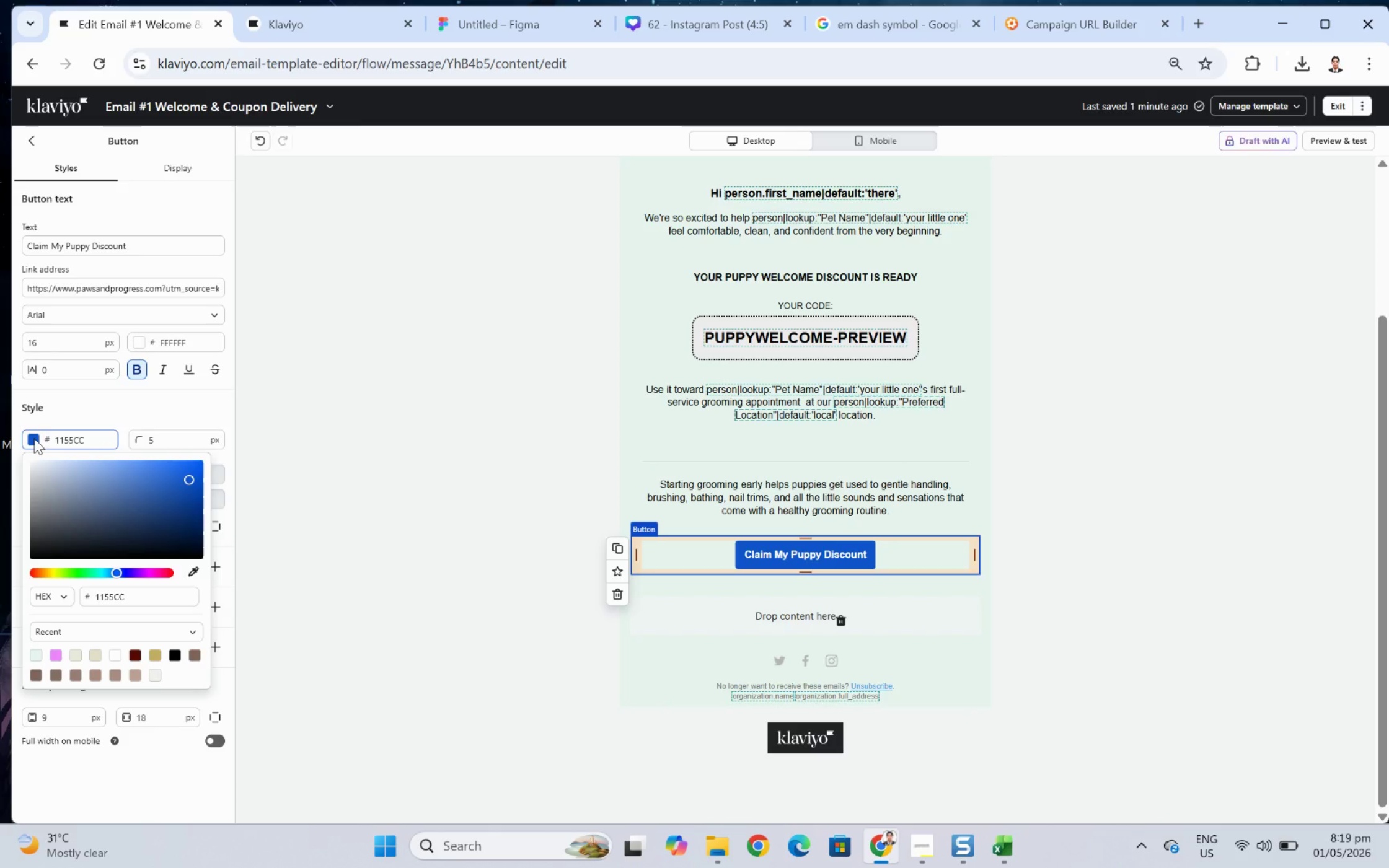 
wait(16.37)
 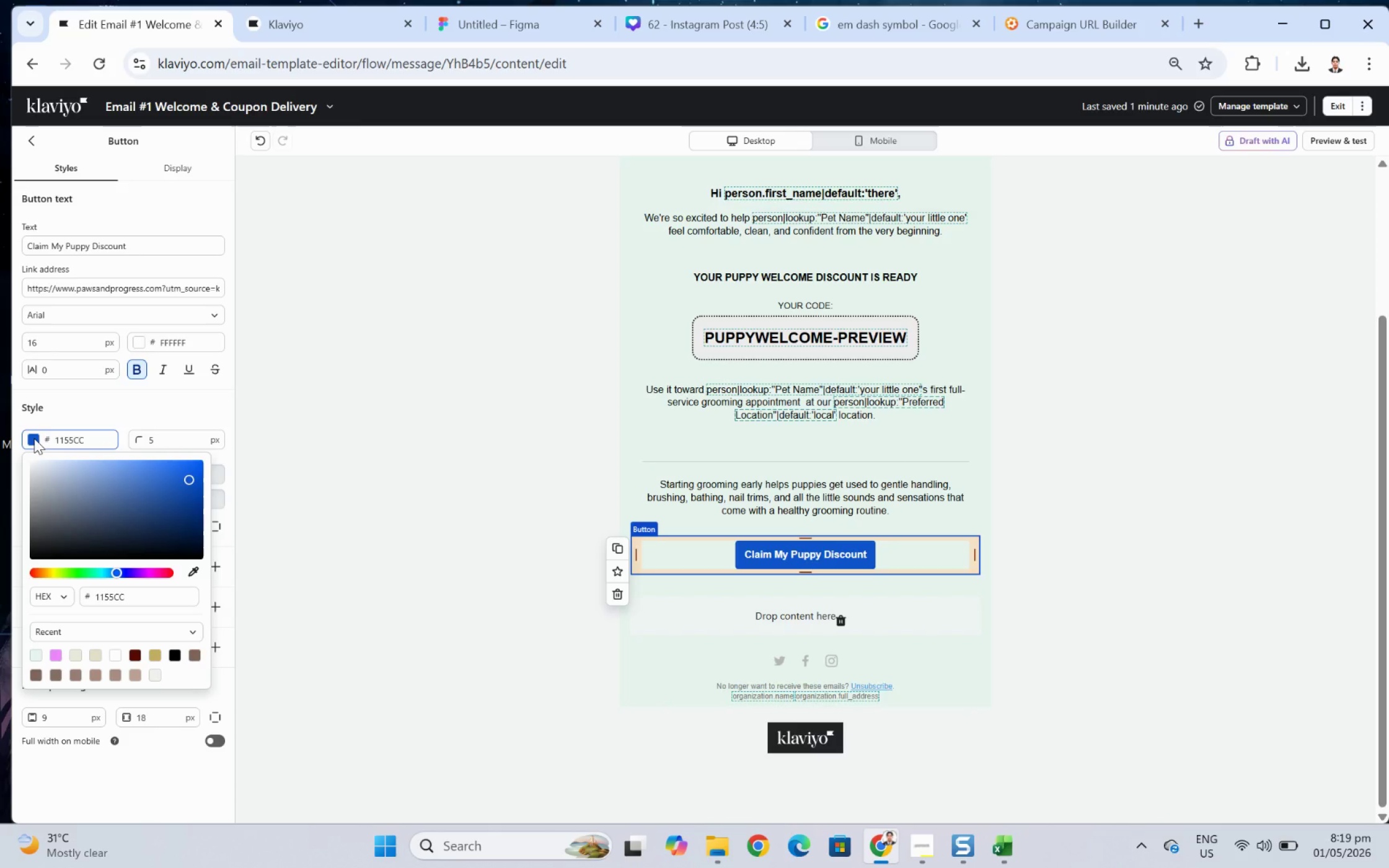 
left_click([35, 655])
 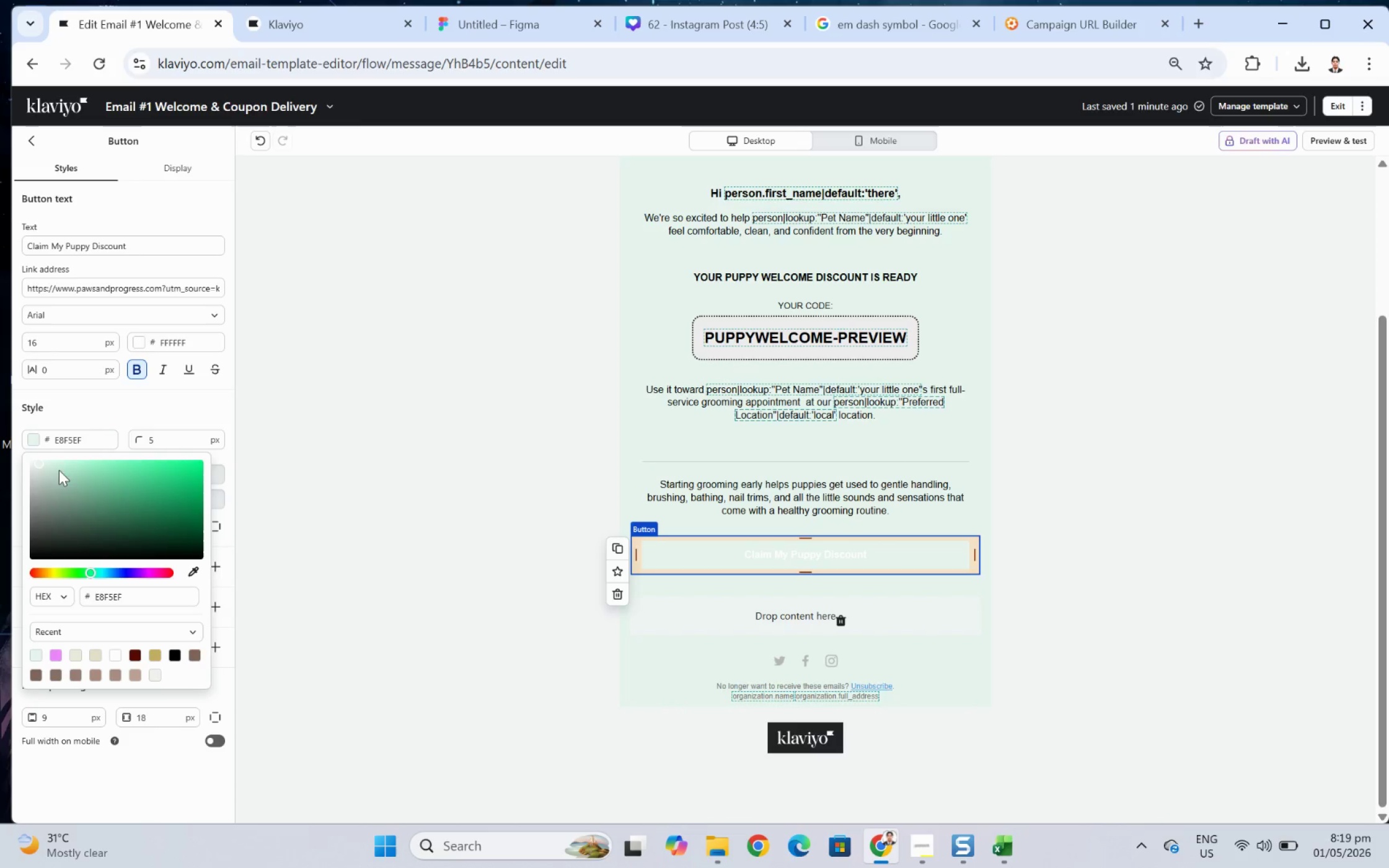 
left_click([71, 481])
 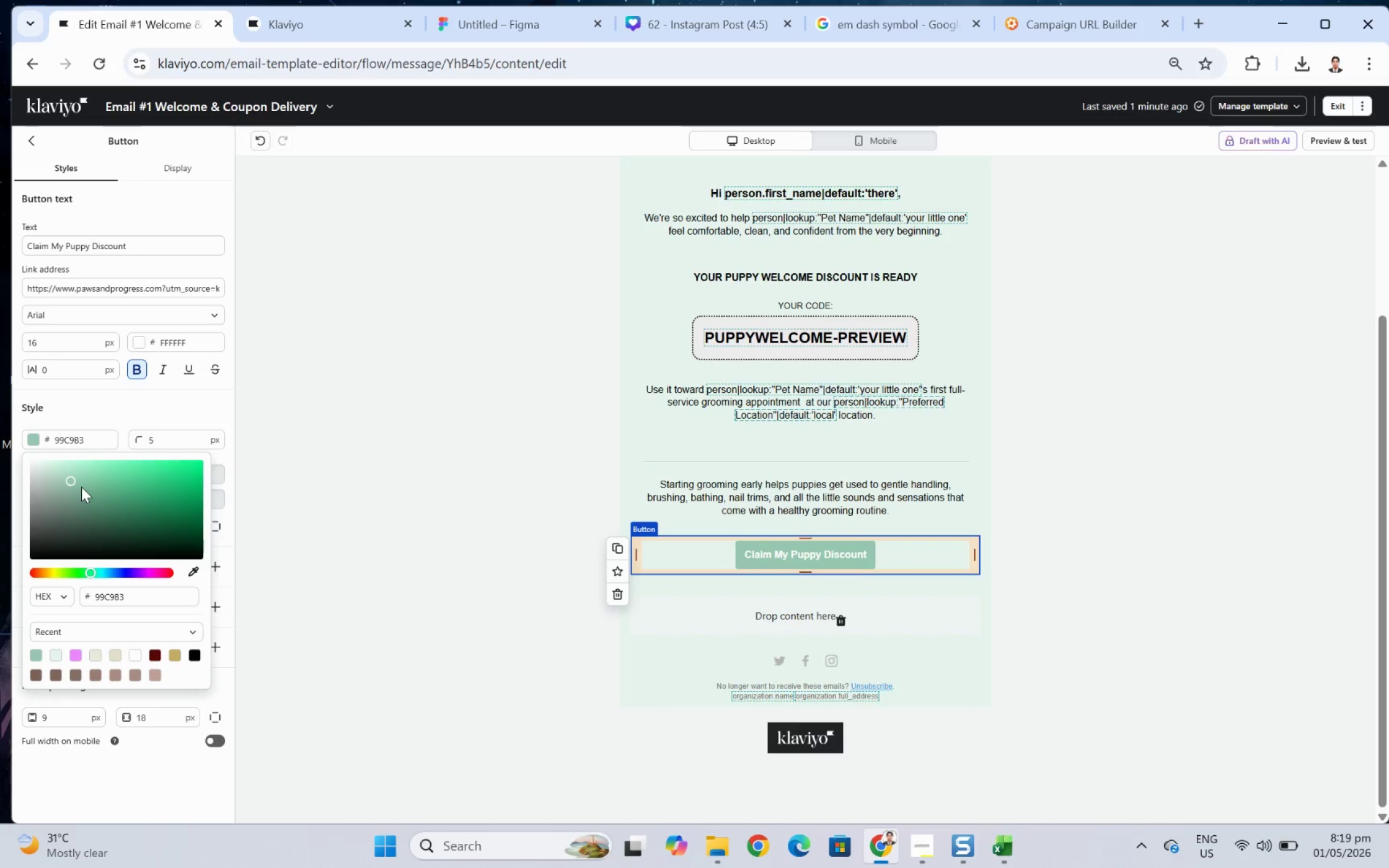 
left_click([81, 486])
 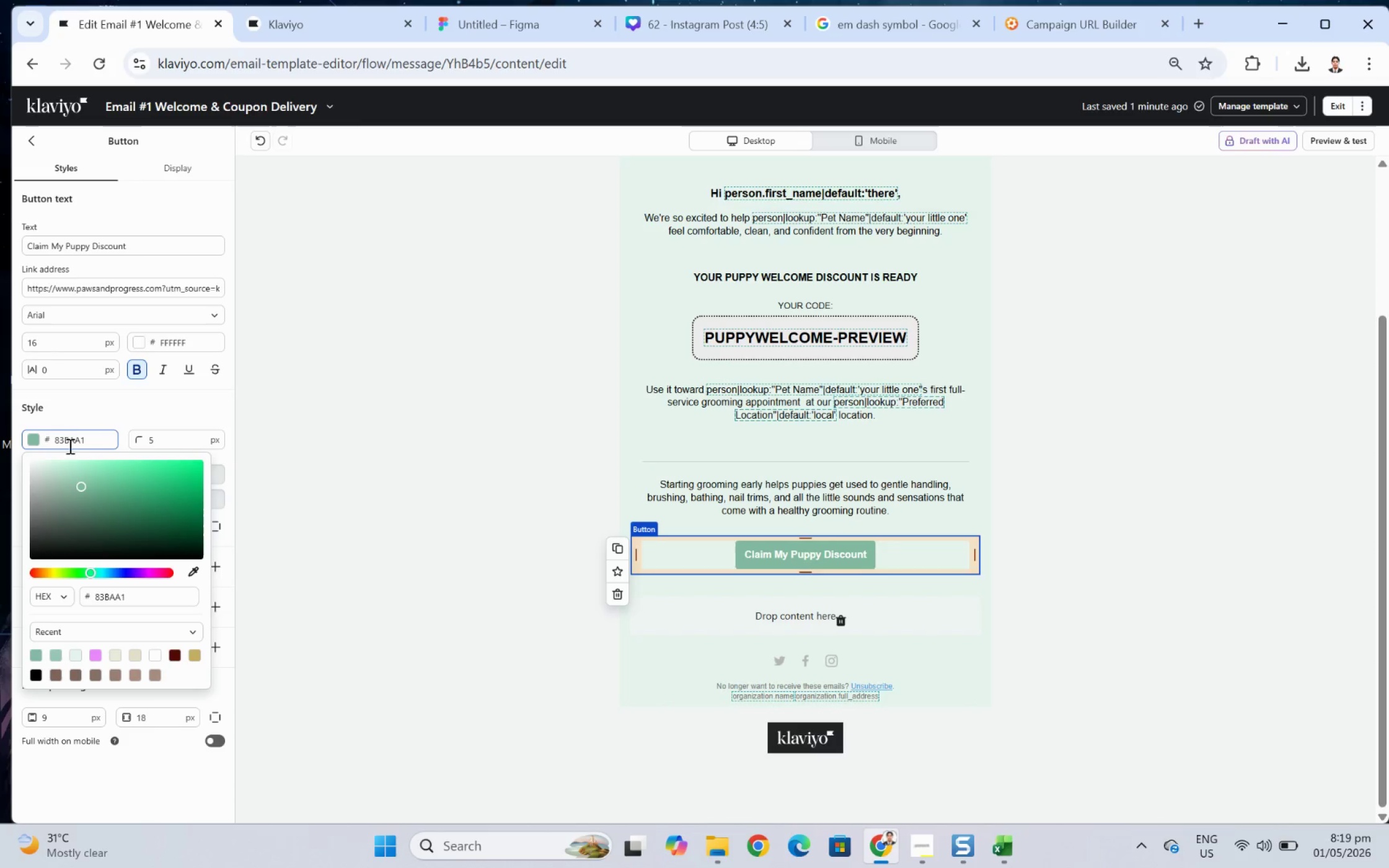 
left_click_drag(start_coordinate=[56, 441], to_coordinate=[97, 441])
 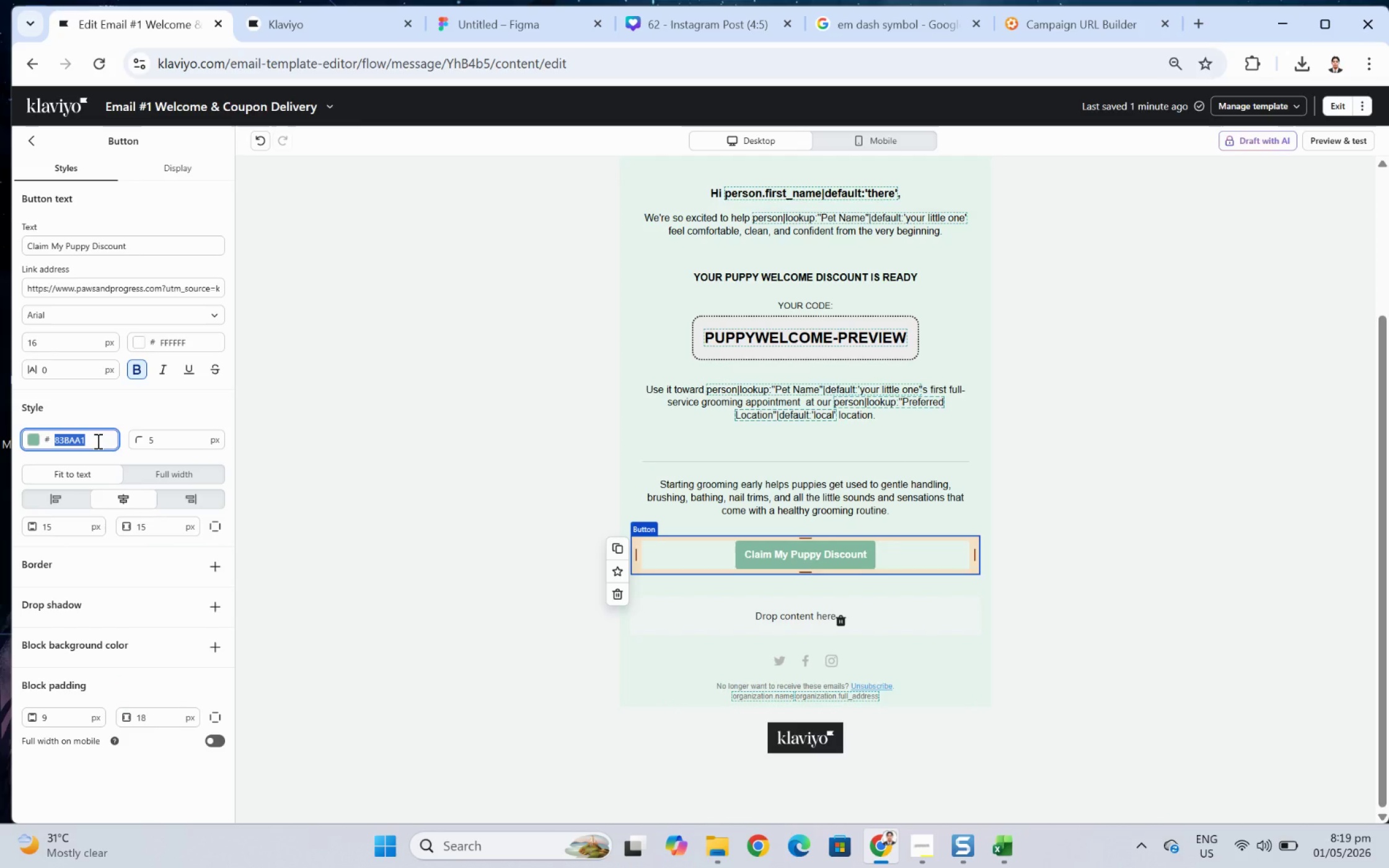 
wait(8.19)
 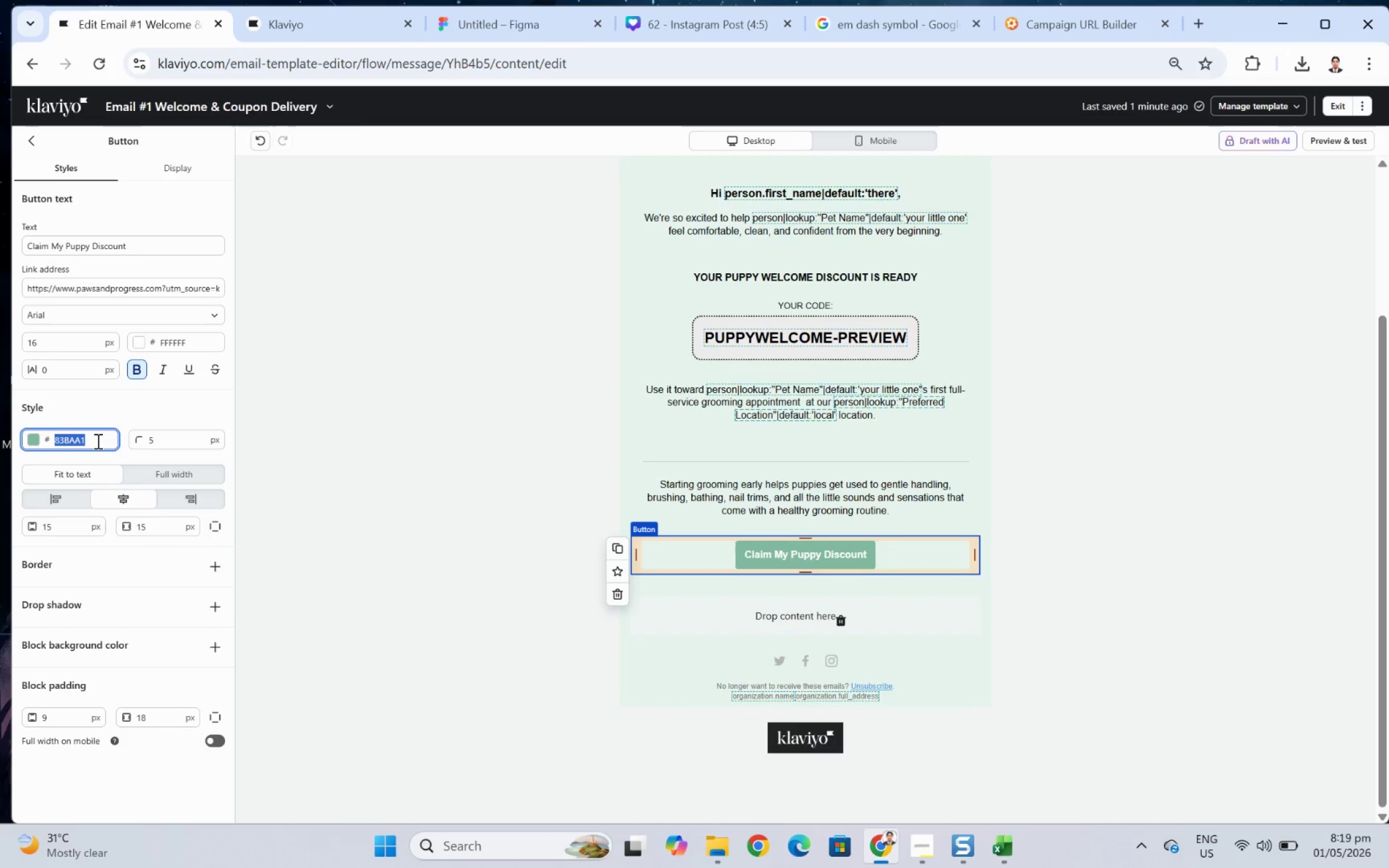 
type(a7dcc)
key(Backspace)
type(7d)
 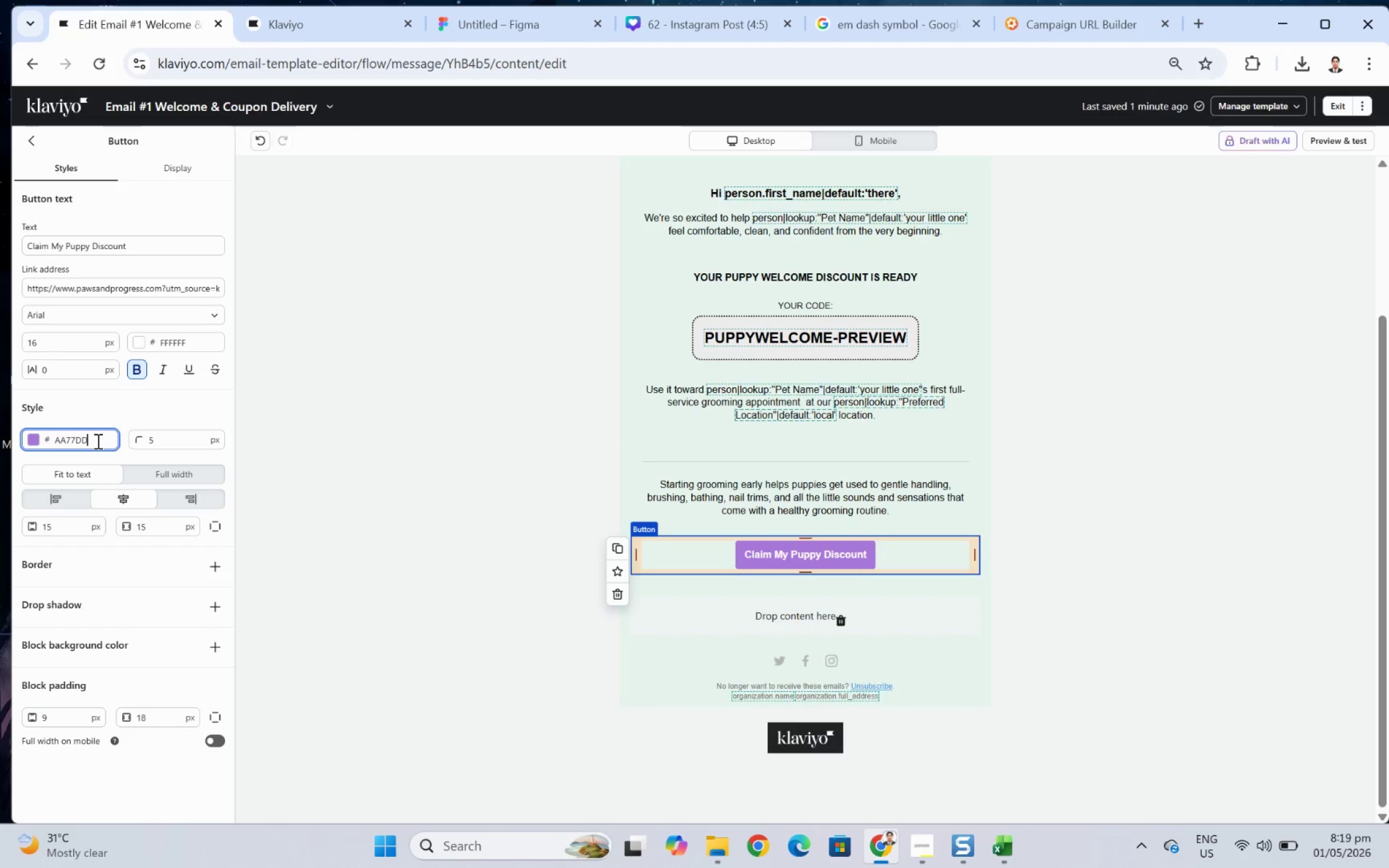 
key(Shift+A)
 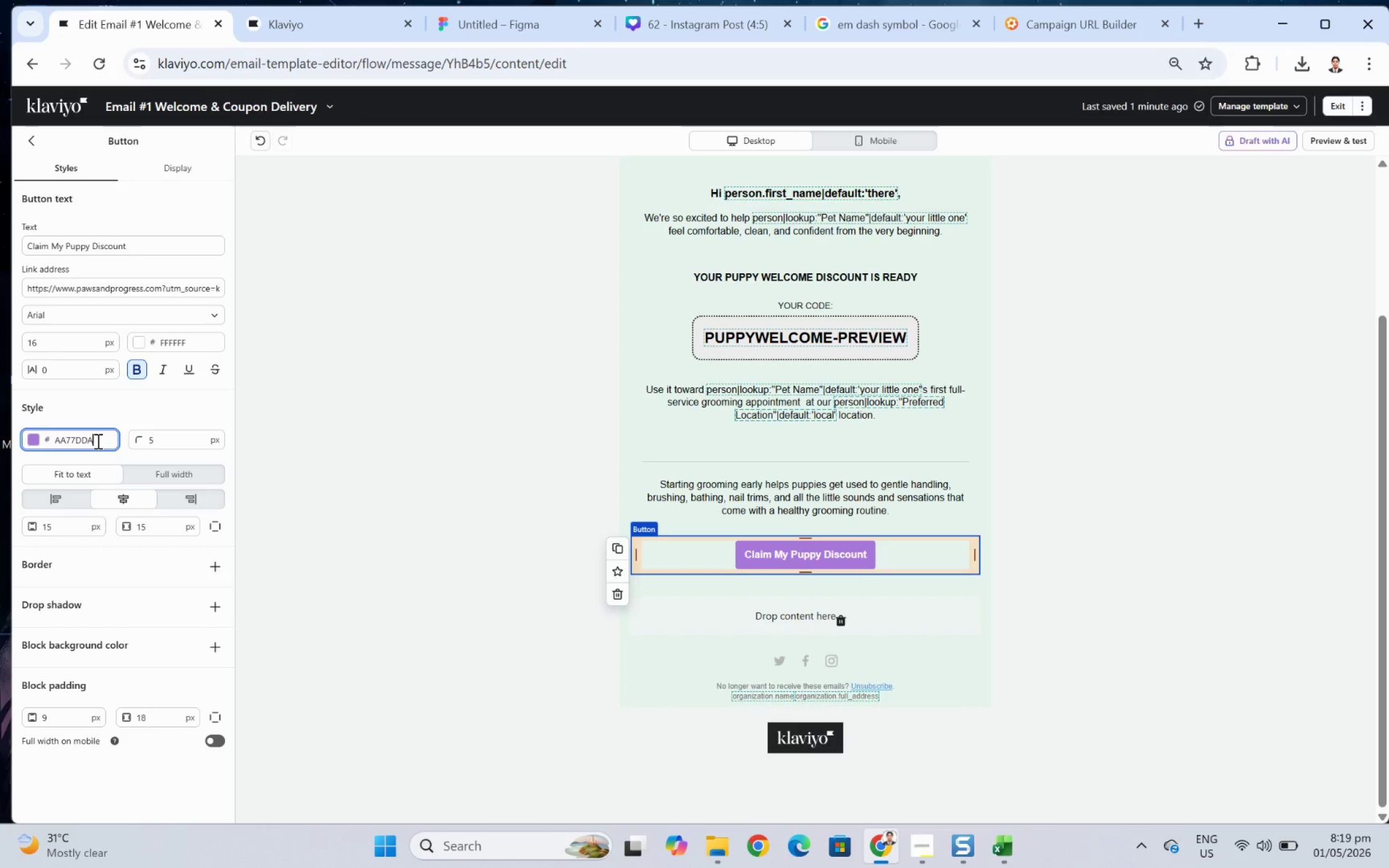 
hold_key(key=Backspace, duration=0.85)
 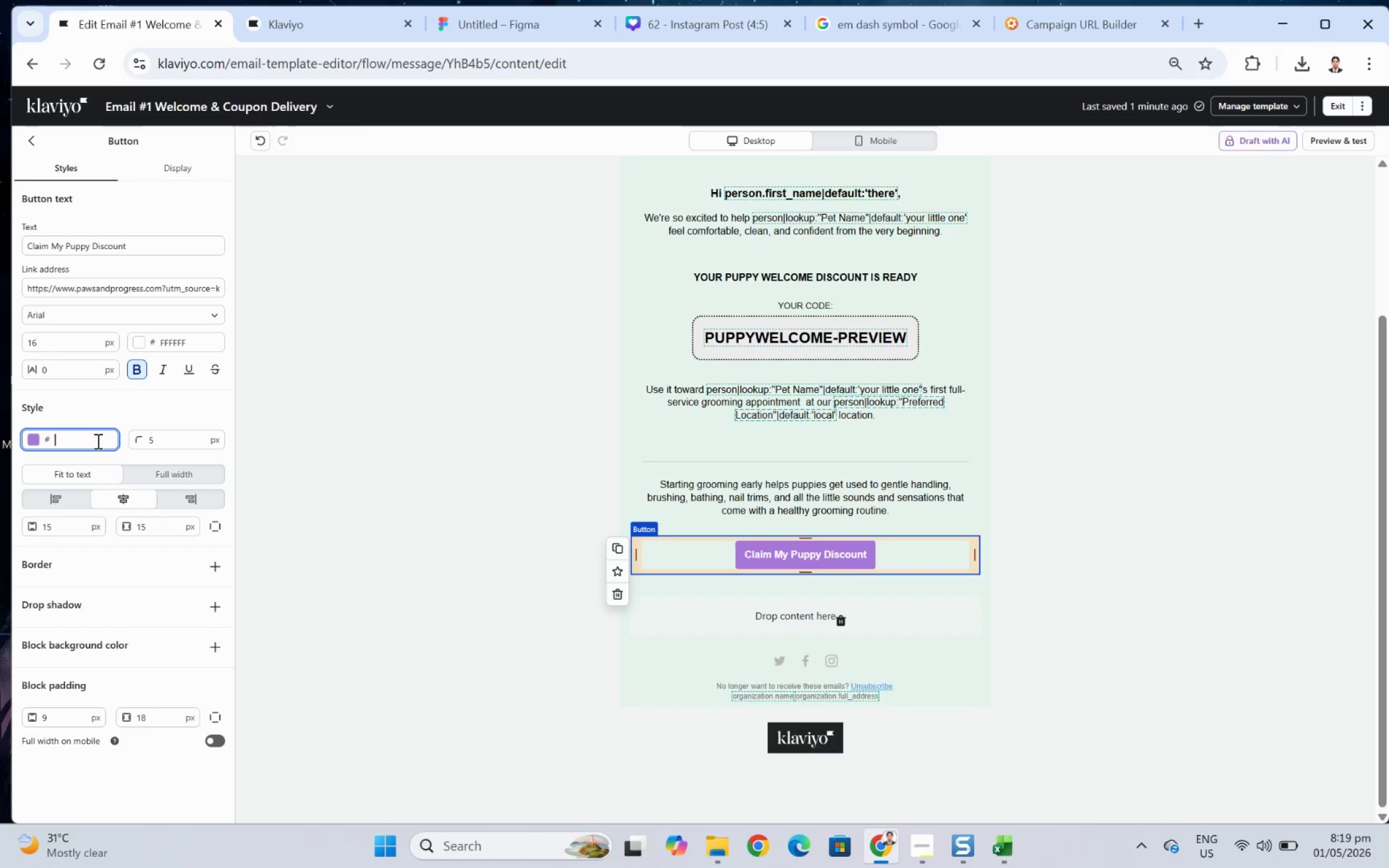 
type(a7dcc7)
 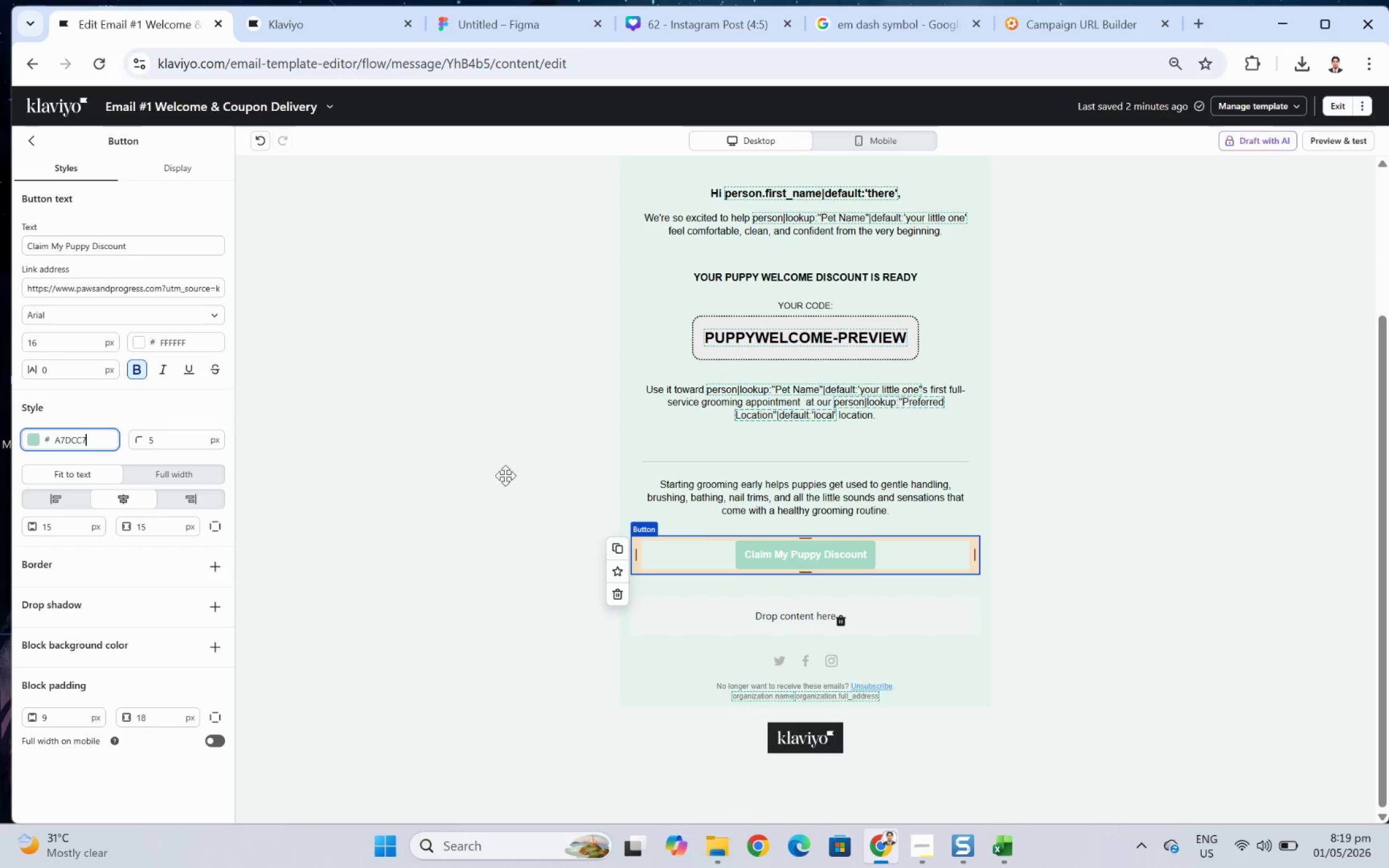 
left_click([1144, 707])
 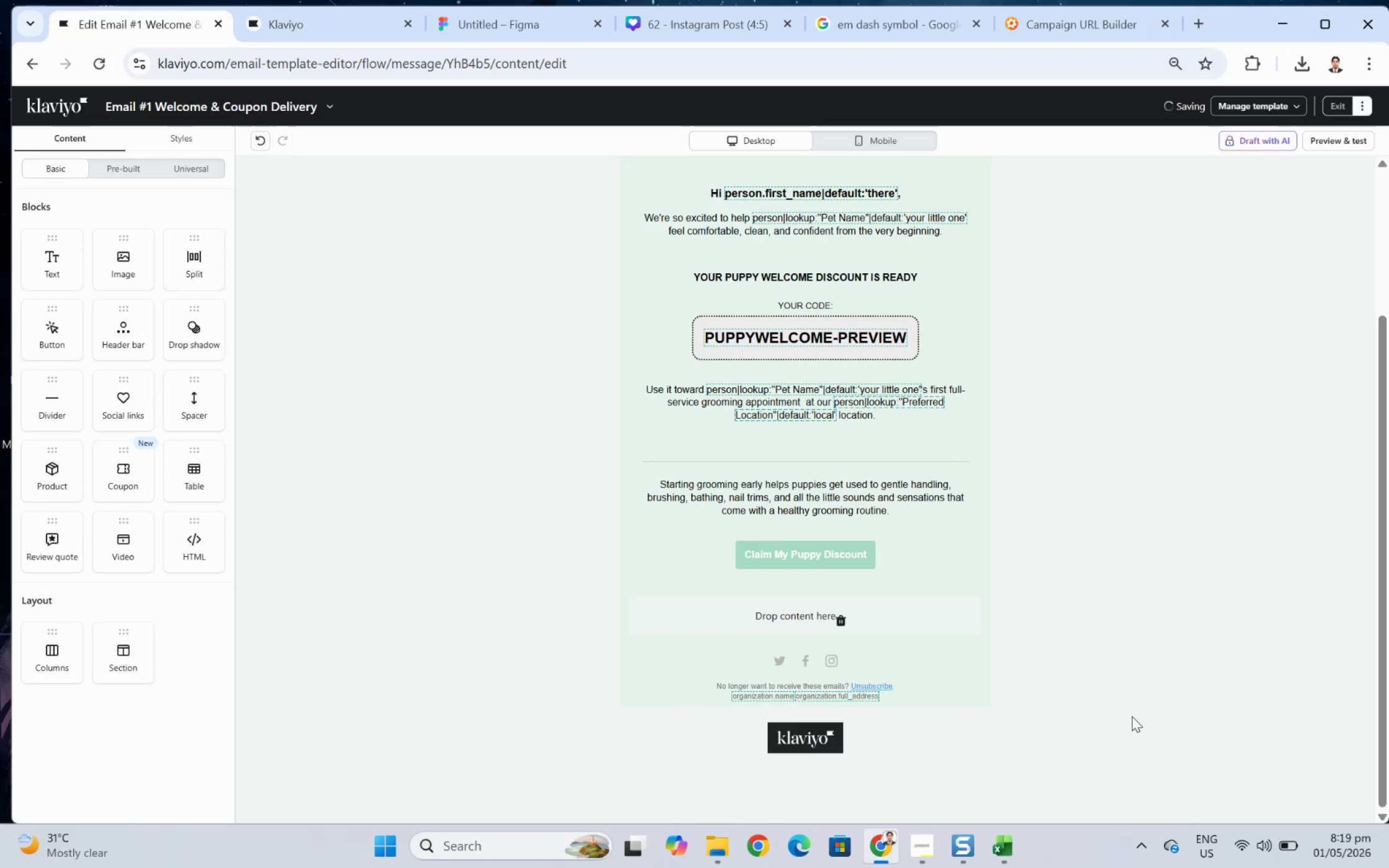 
scroll: coordinate [1131, 716], scroll_direction: up, amount: 3.0
 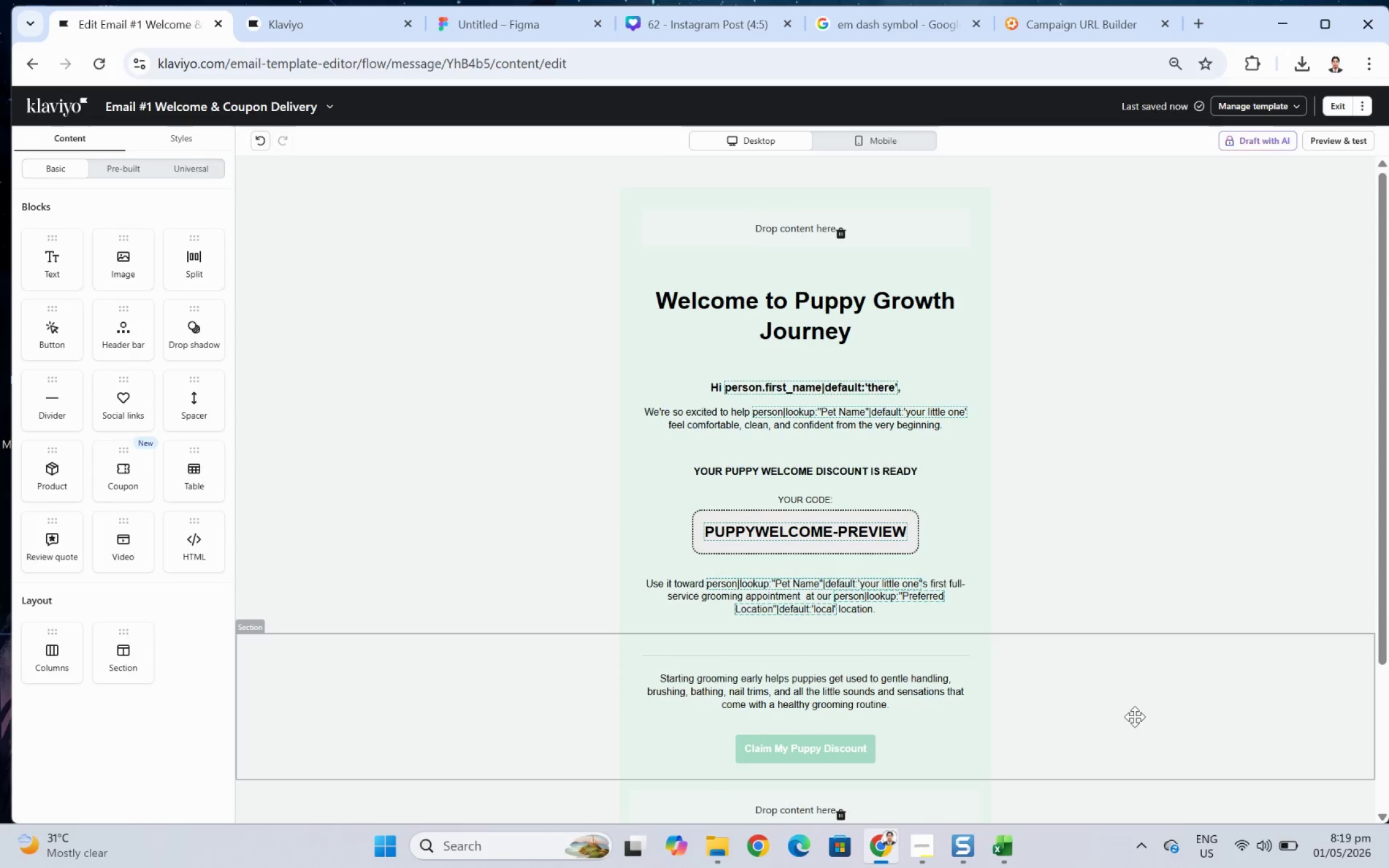 
scroll: coordinate [1142, 719], scroll_direction: down, amount: 1.0
 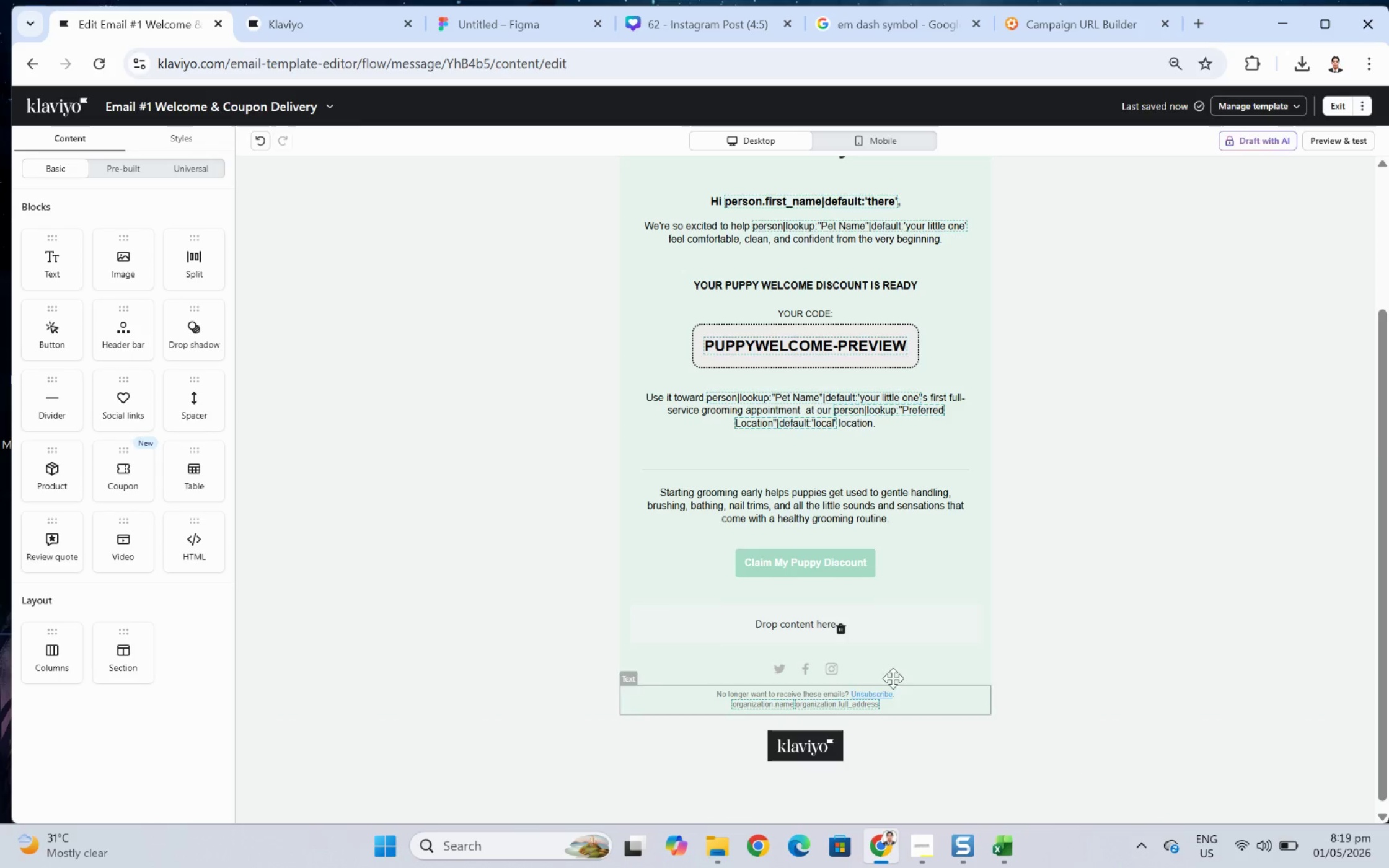 
left_click([875, 569])
 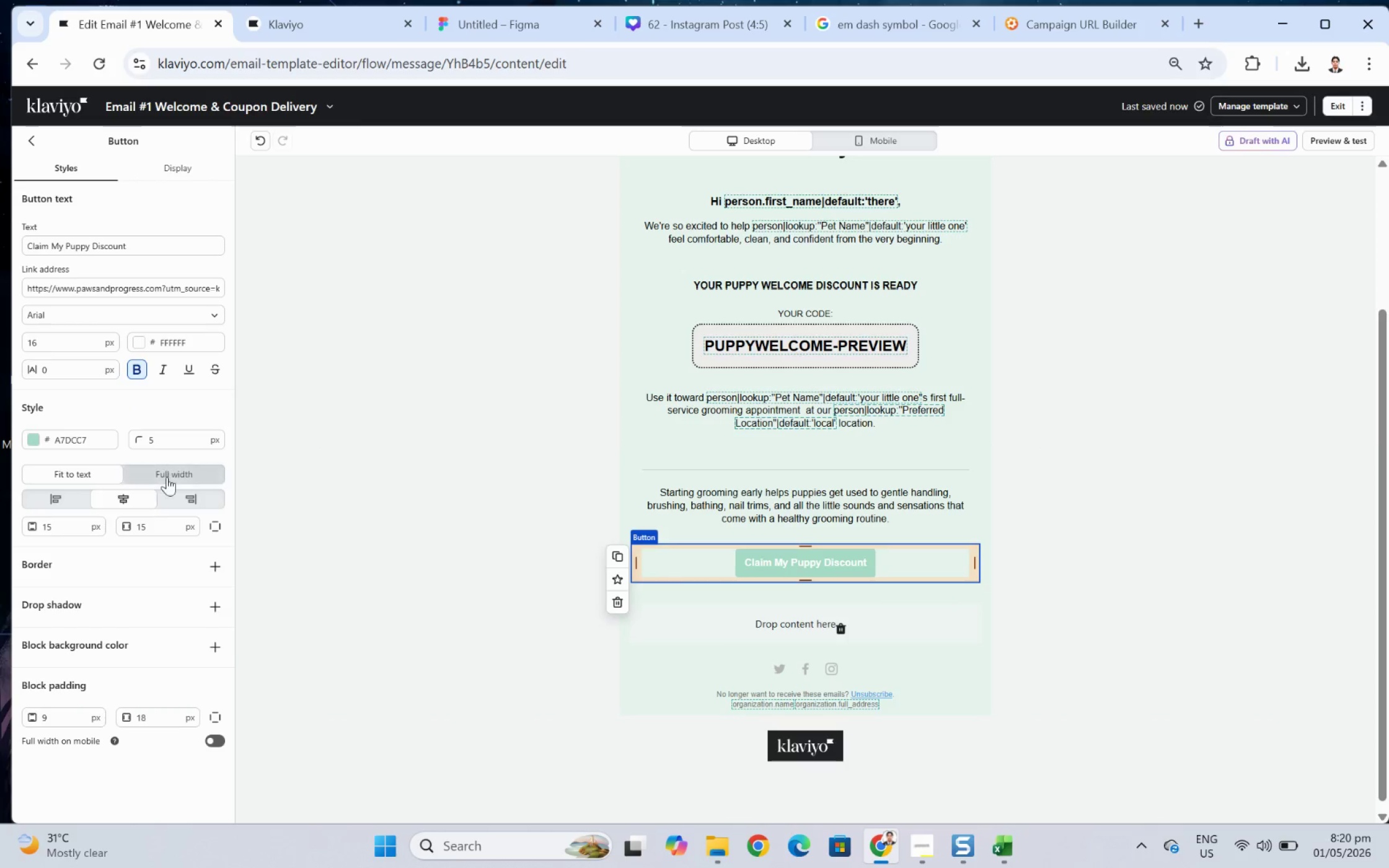 
double_click([162, 523])
 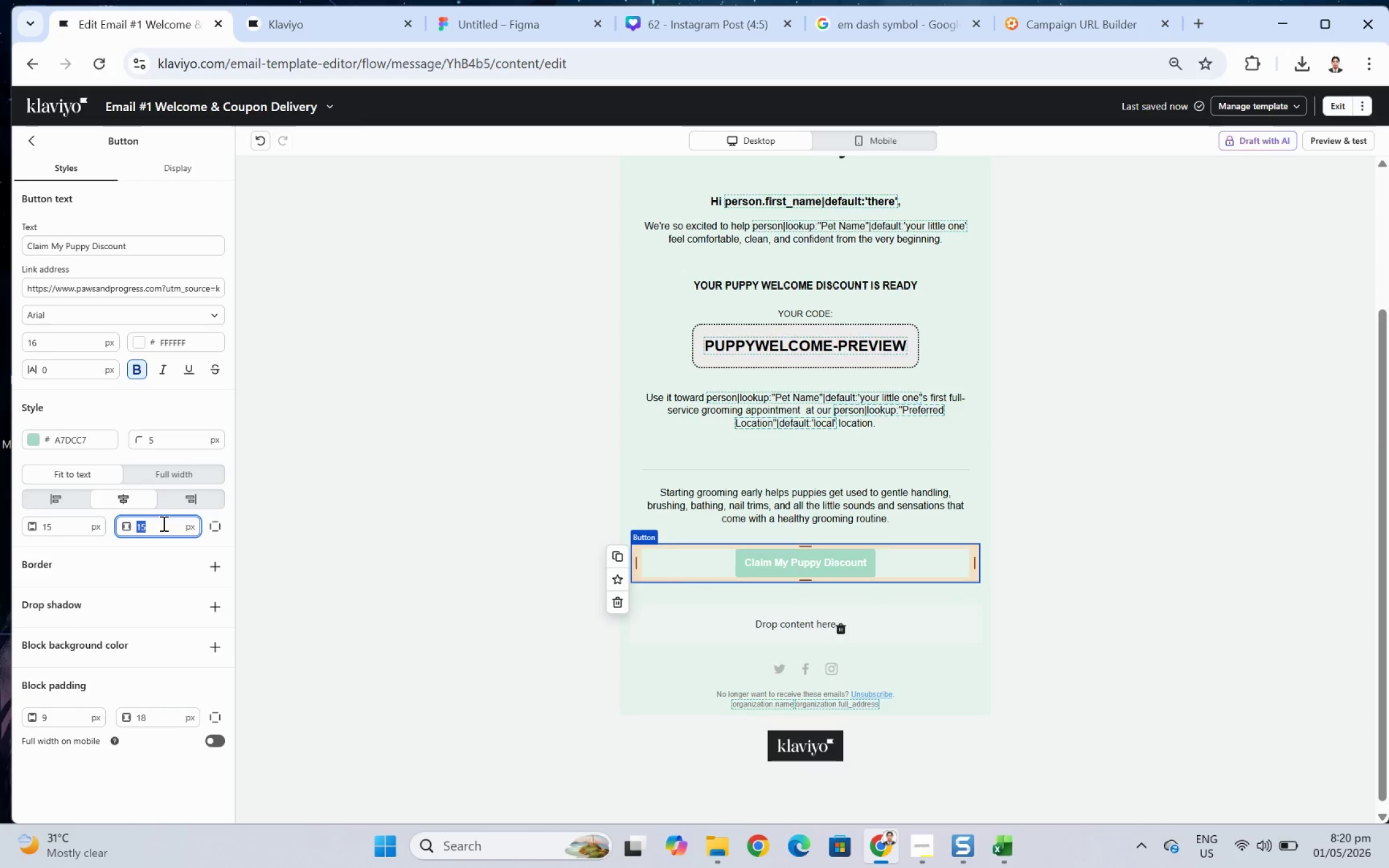 
key(Numpad5)
 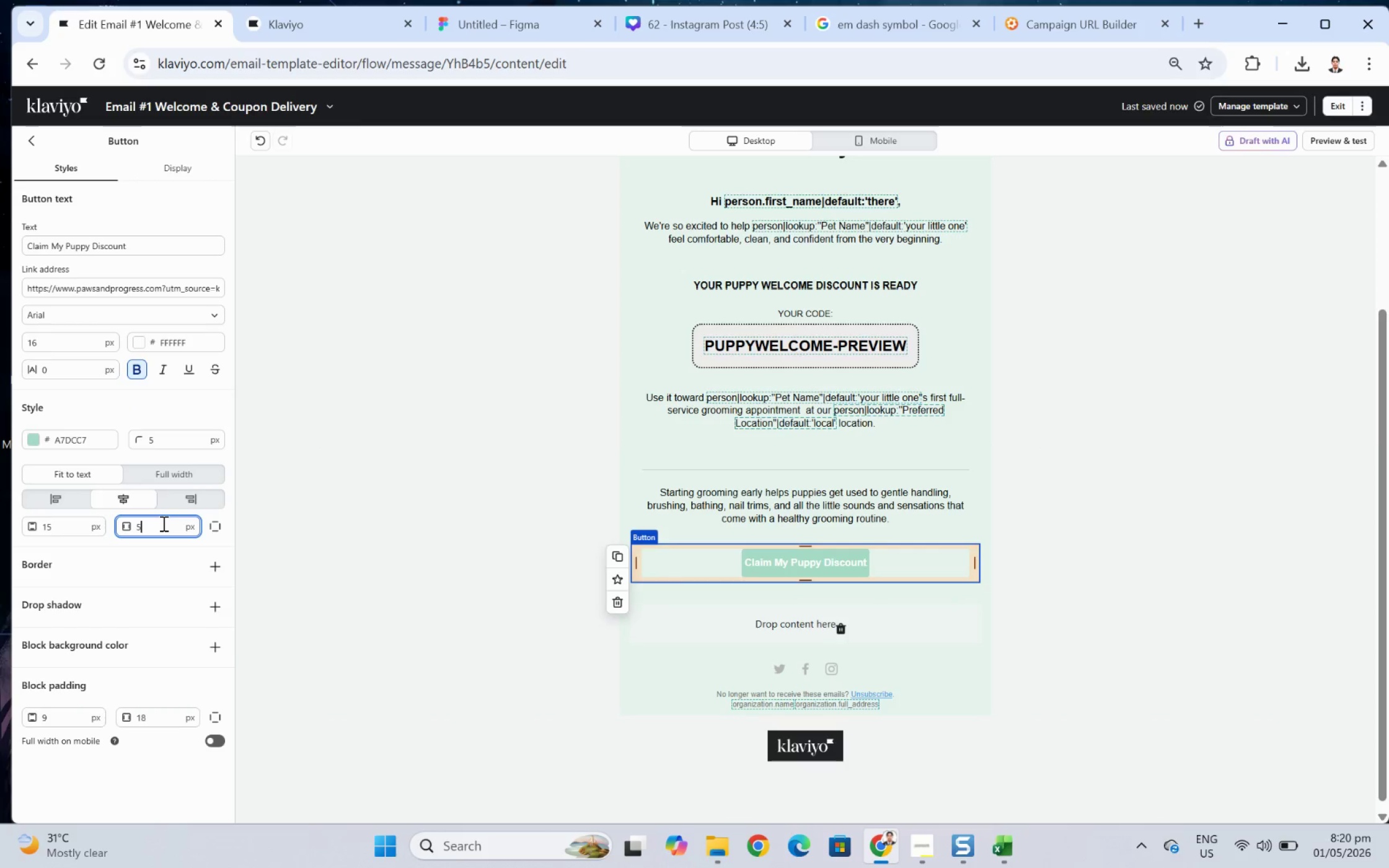 
key(Numpad0)
 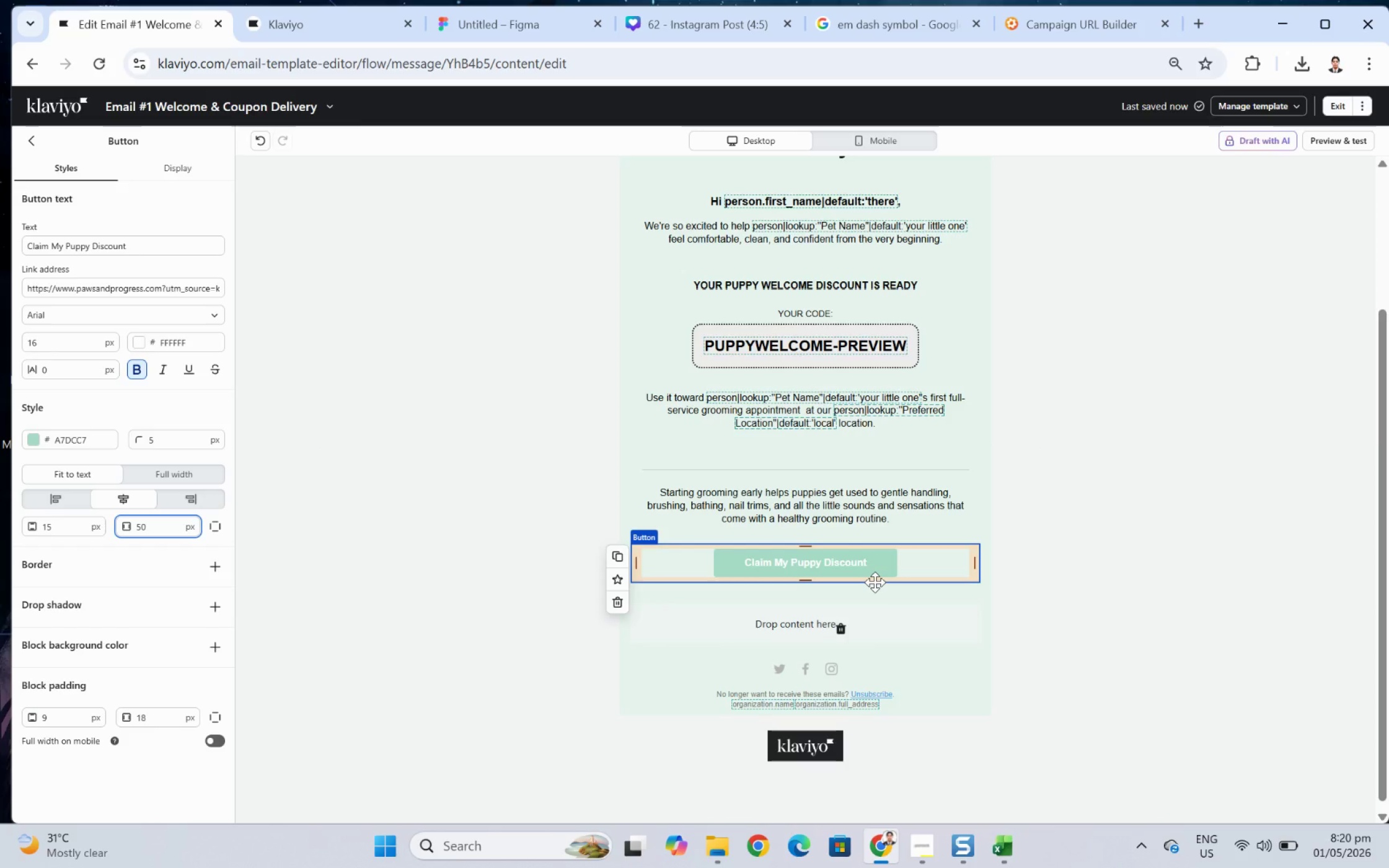 
wait(8.95)
 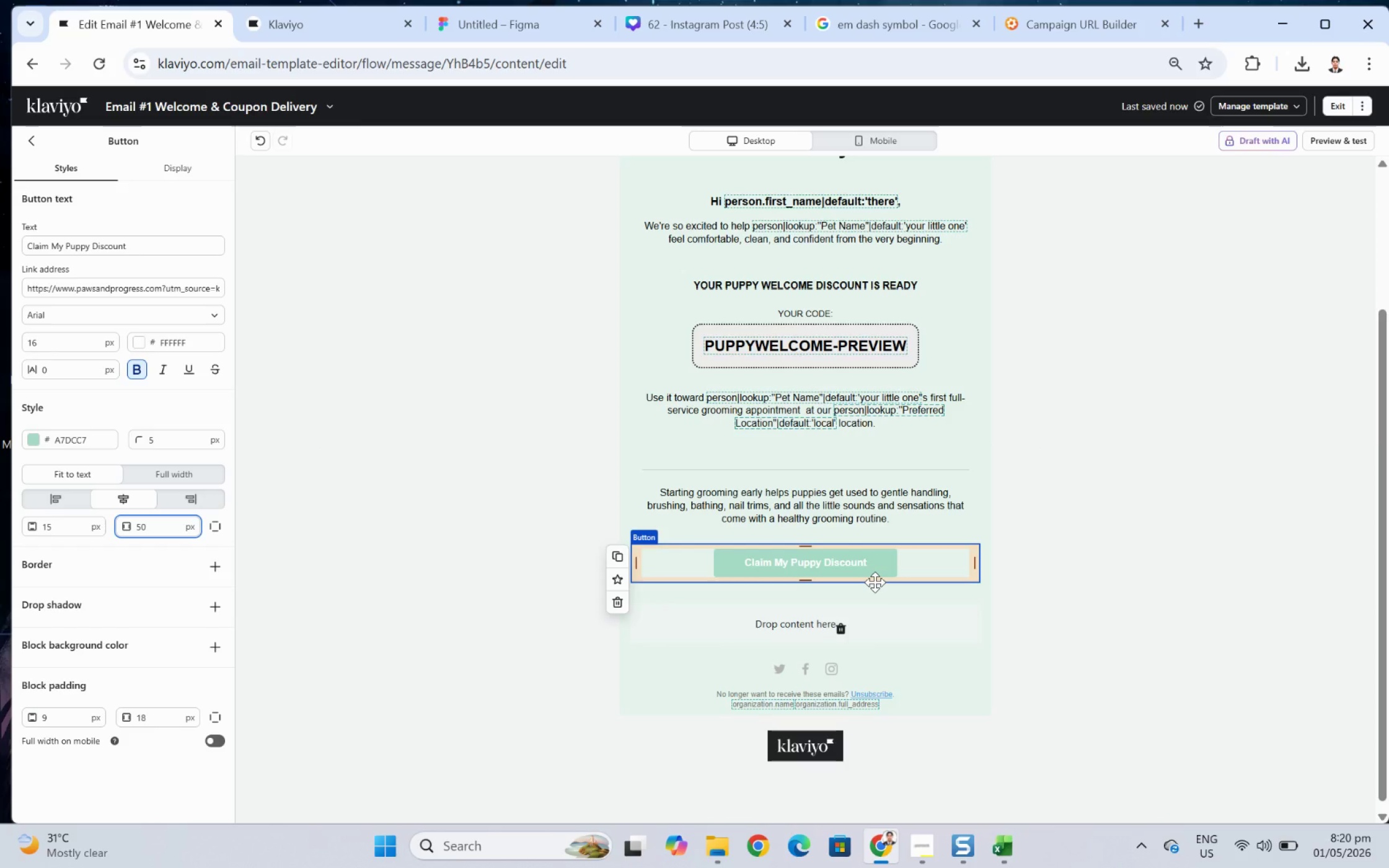 
left_click([1086, 648])
 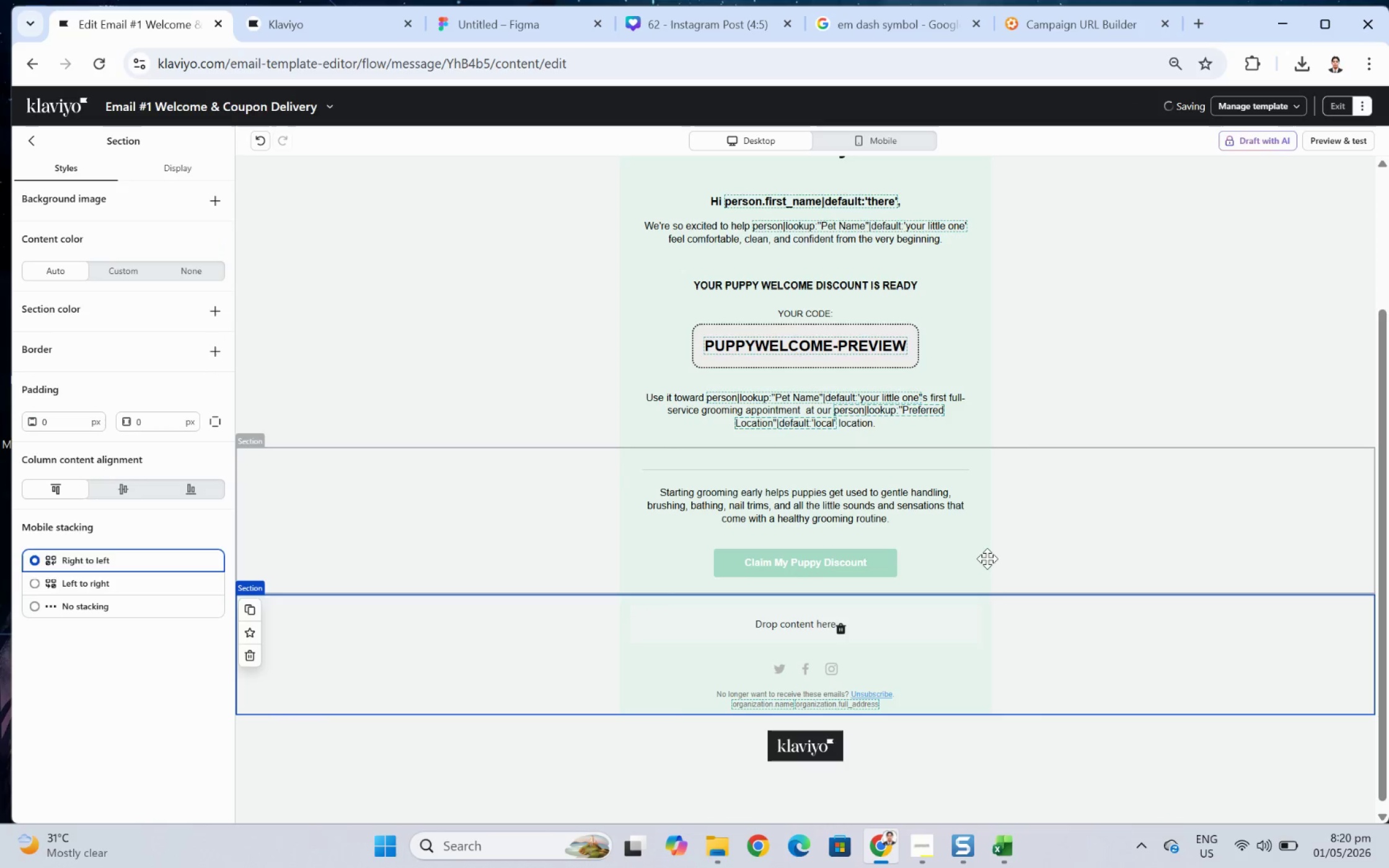 
left_click([981, 559])
 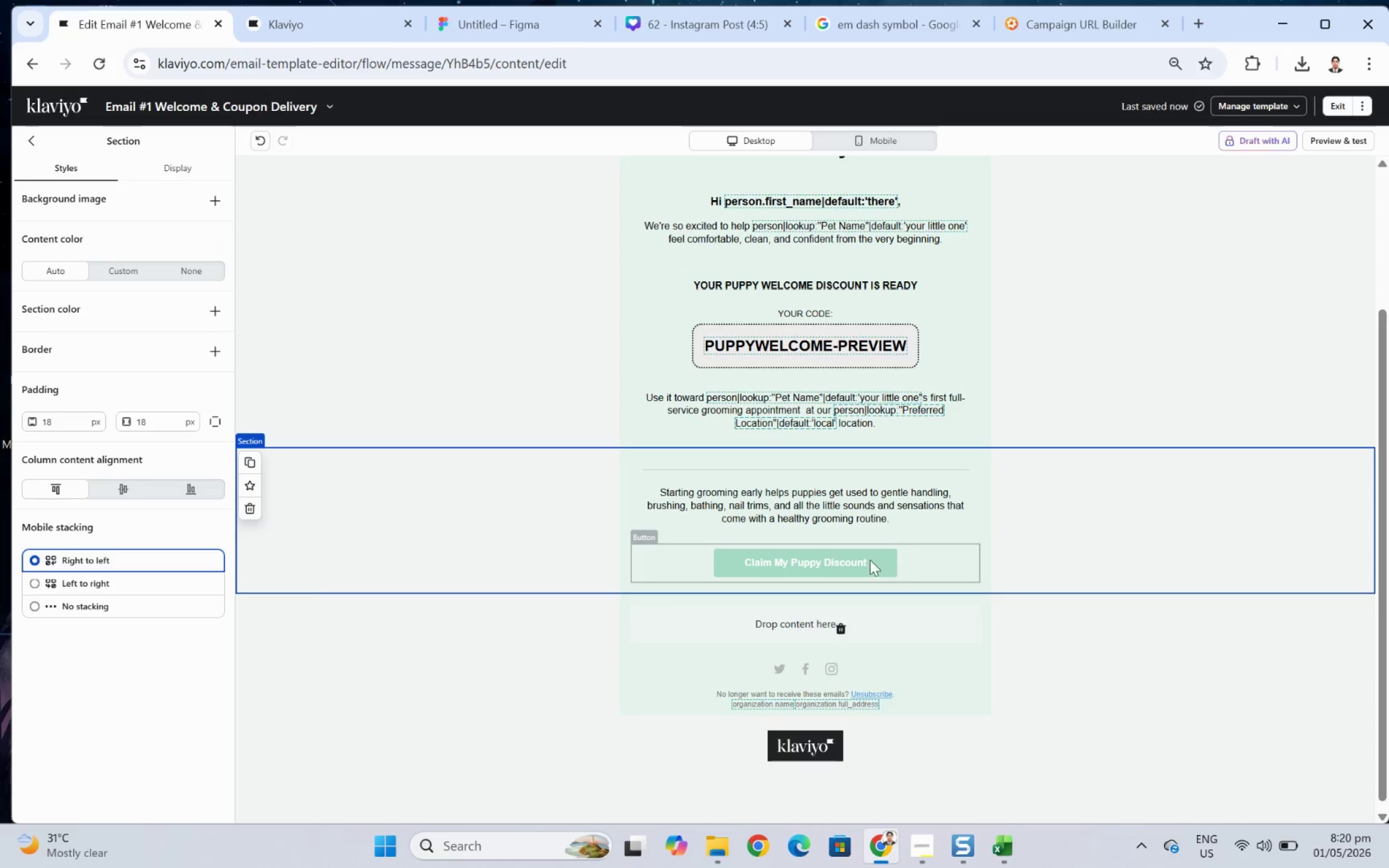 
left_click([868, 559])
 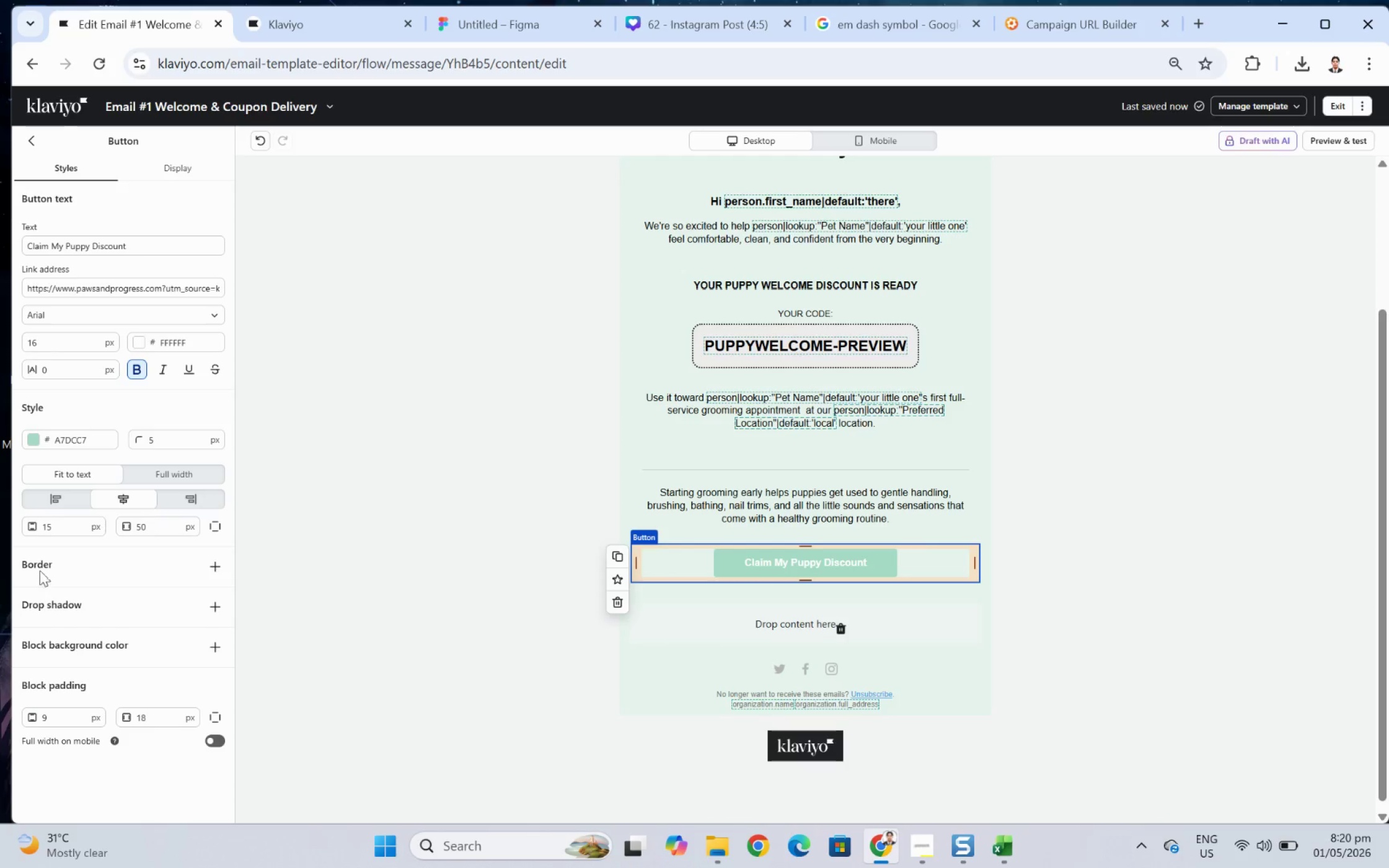 
wait(6.39)
 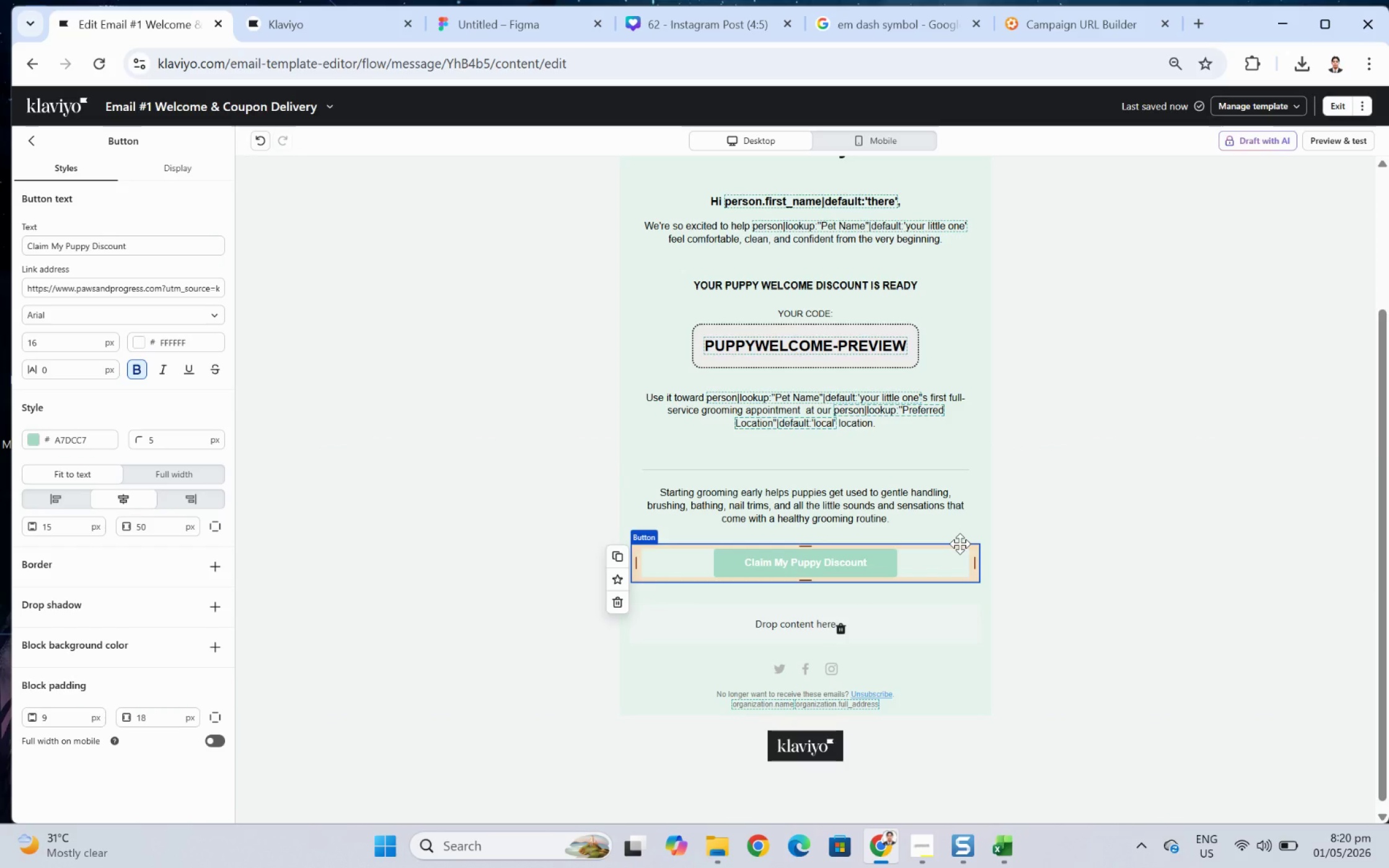 
scroll: coordinate [134, 654], scroll_direction: down, amount: 1.0
 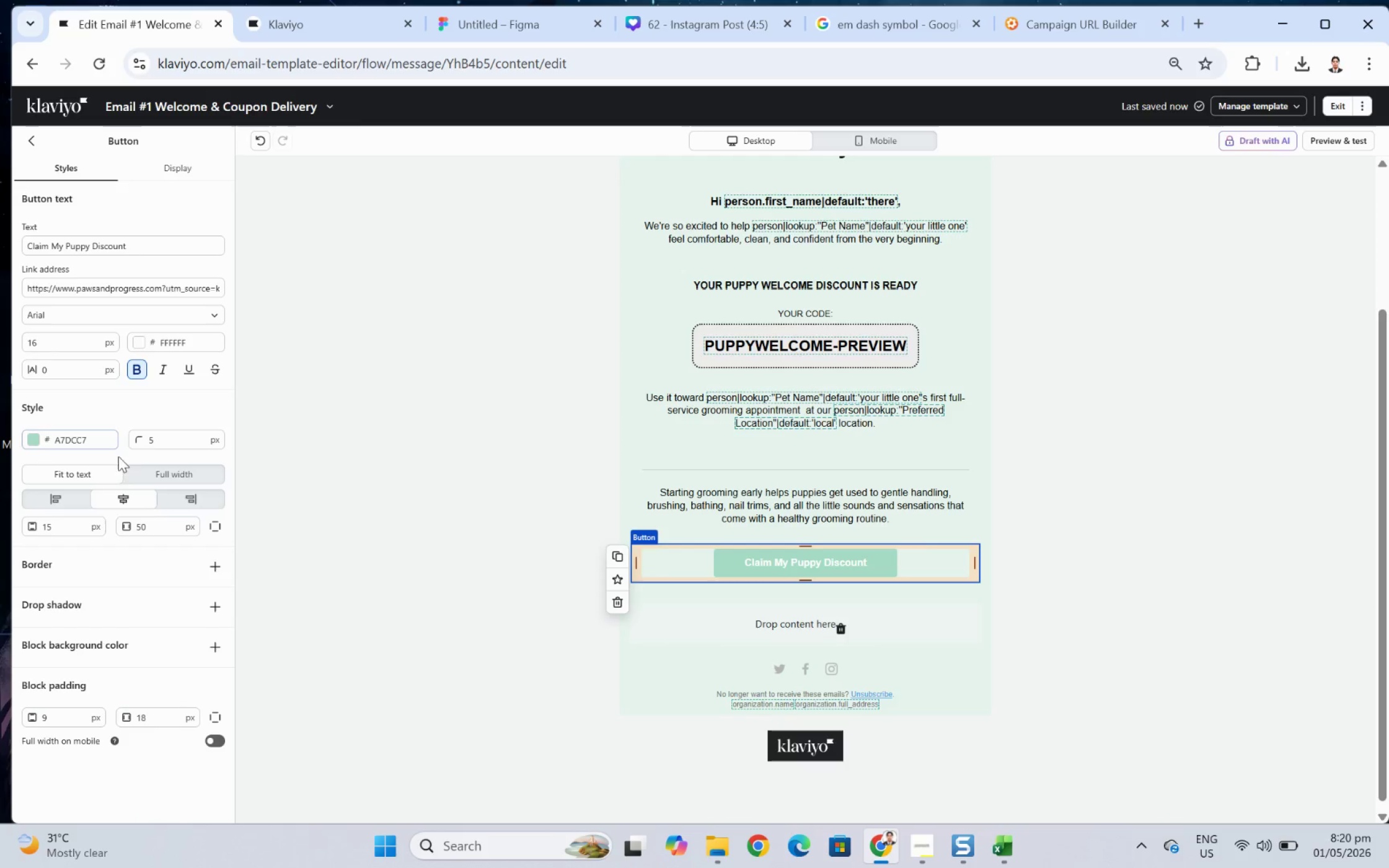 
left_click([142, 340])
 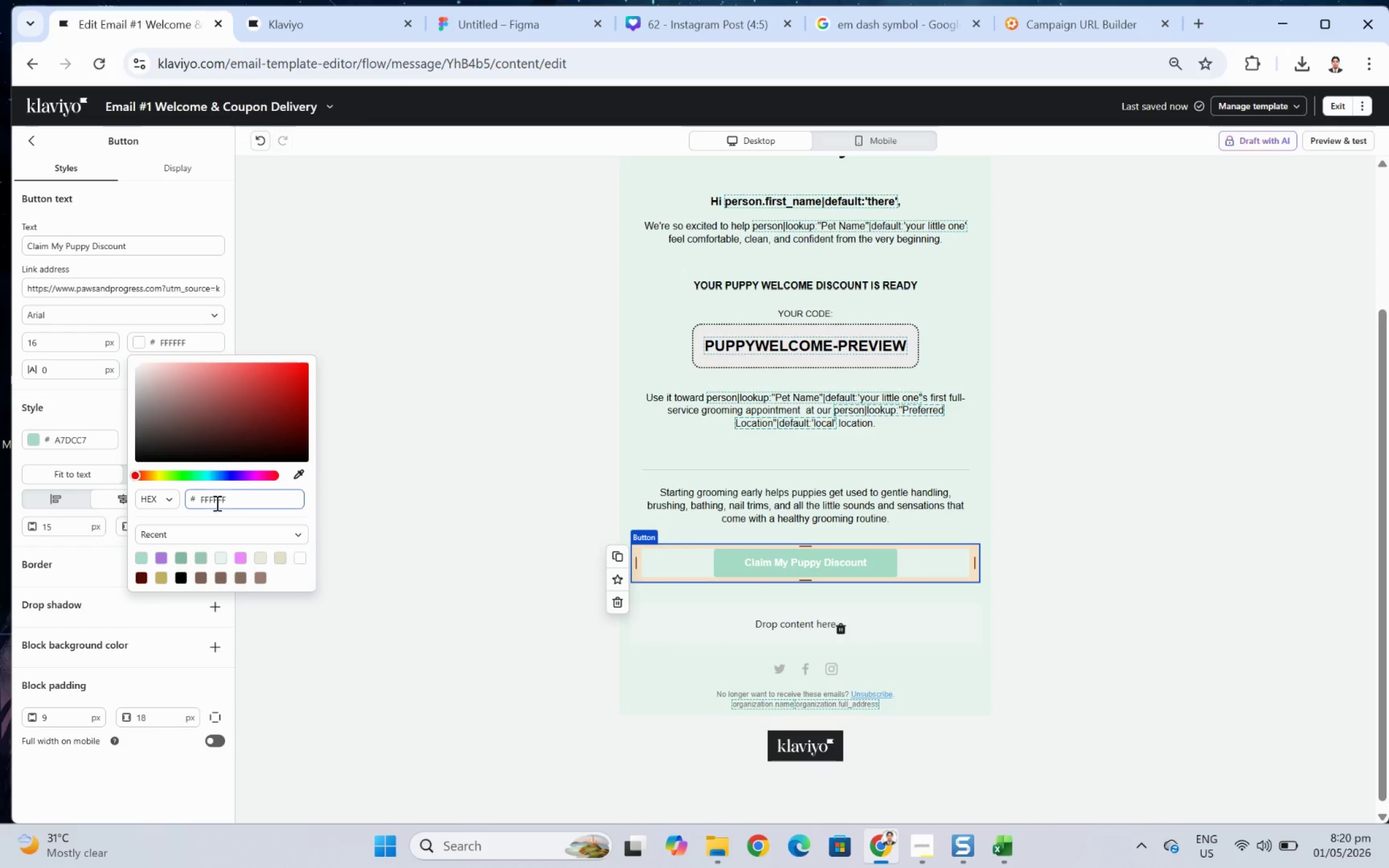 
double_click([225, 502])
 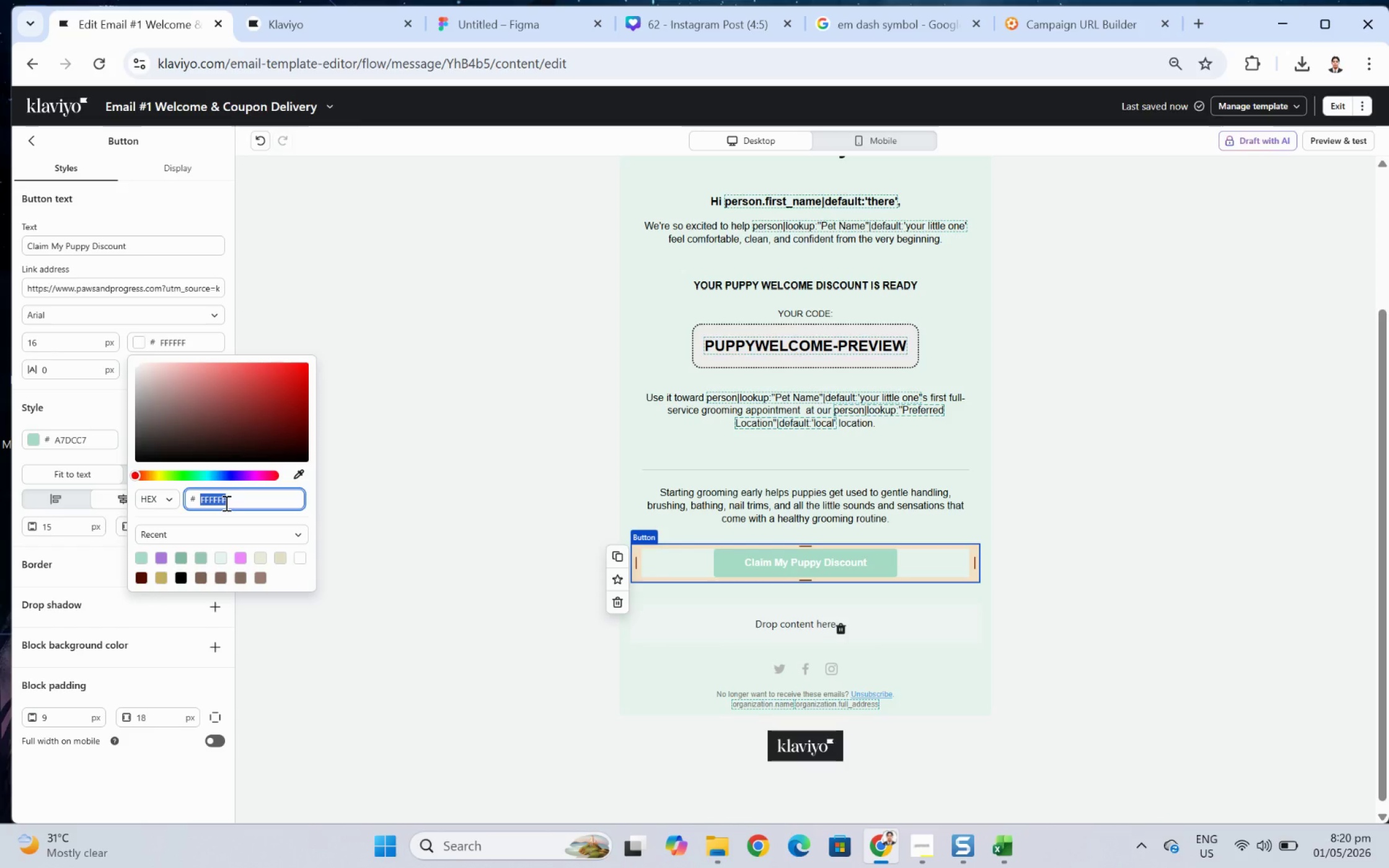 
key(Numpad3)
 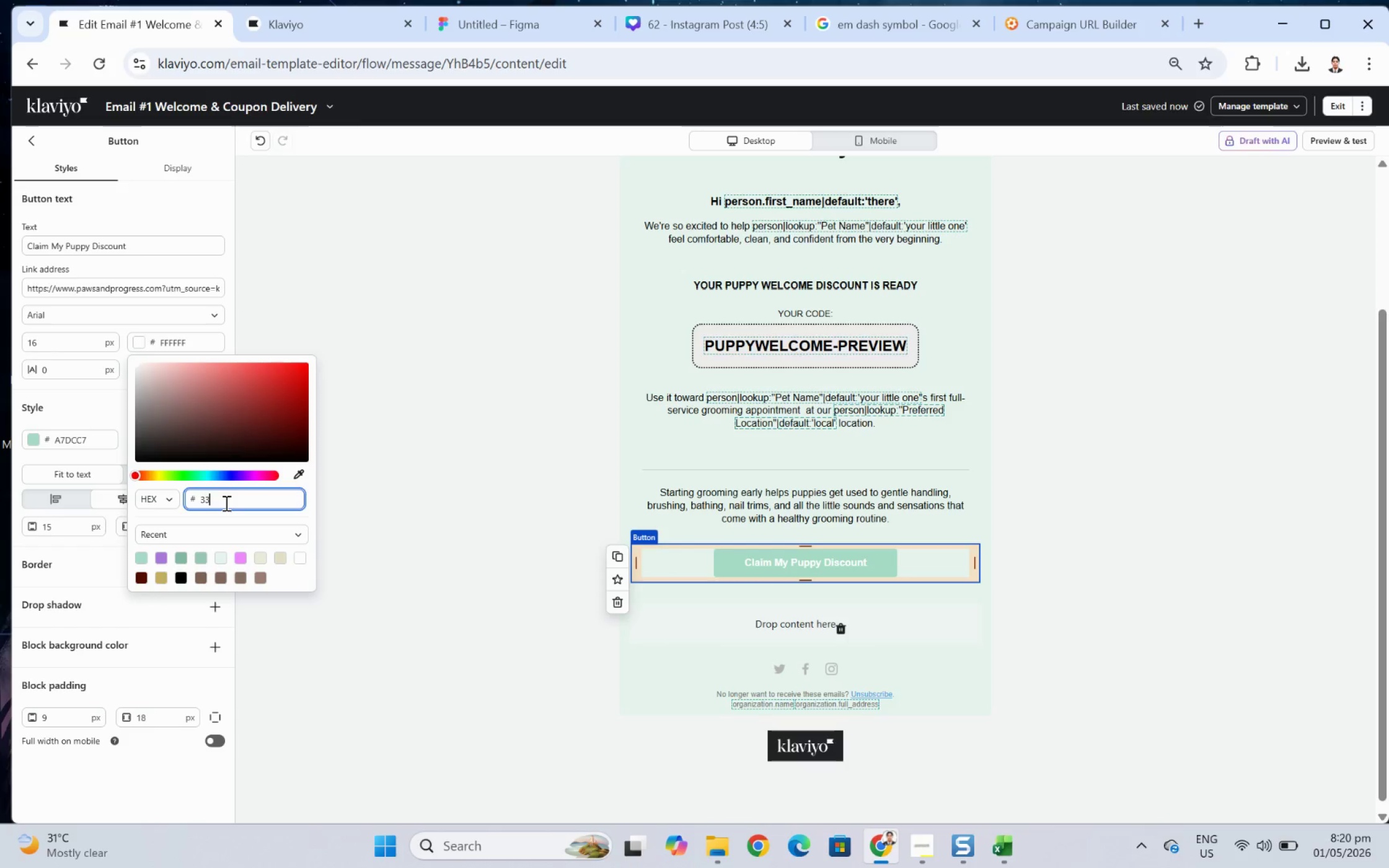 
key(Numpad3)
 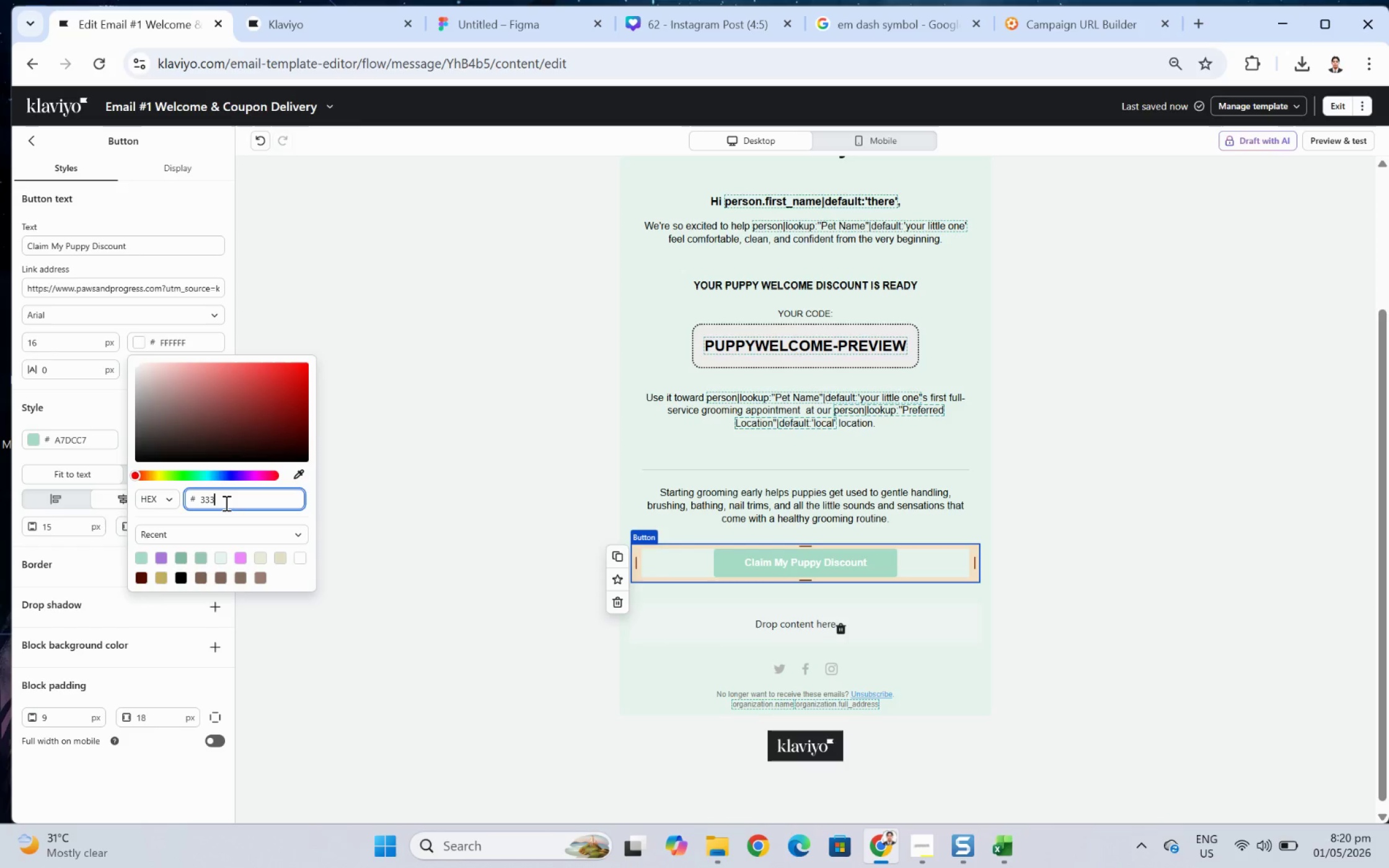 
key(Numpad3)
 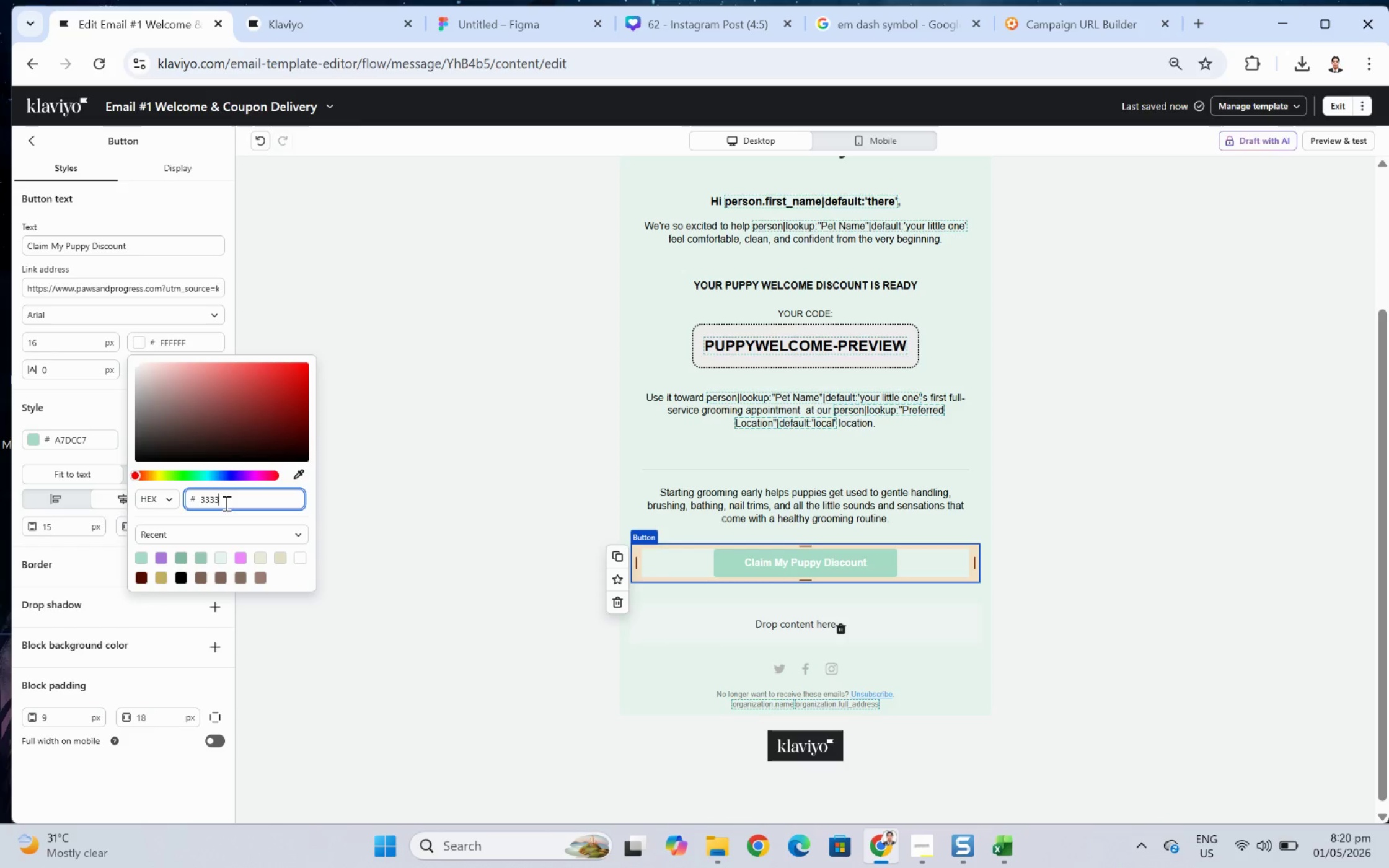 
key(Numpad3)
 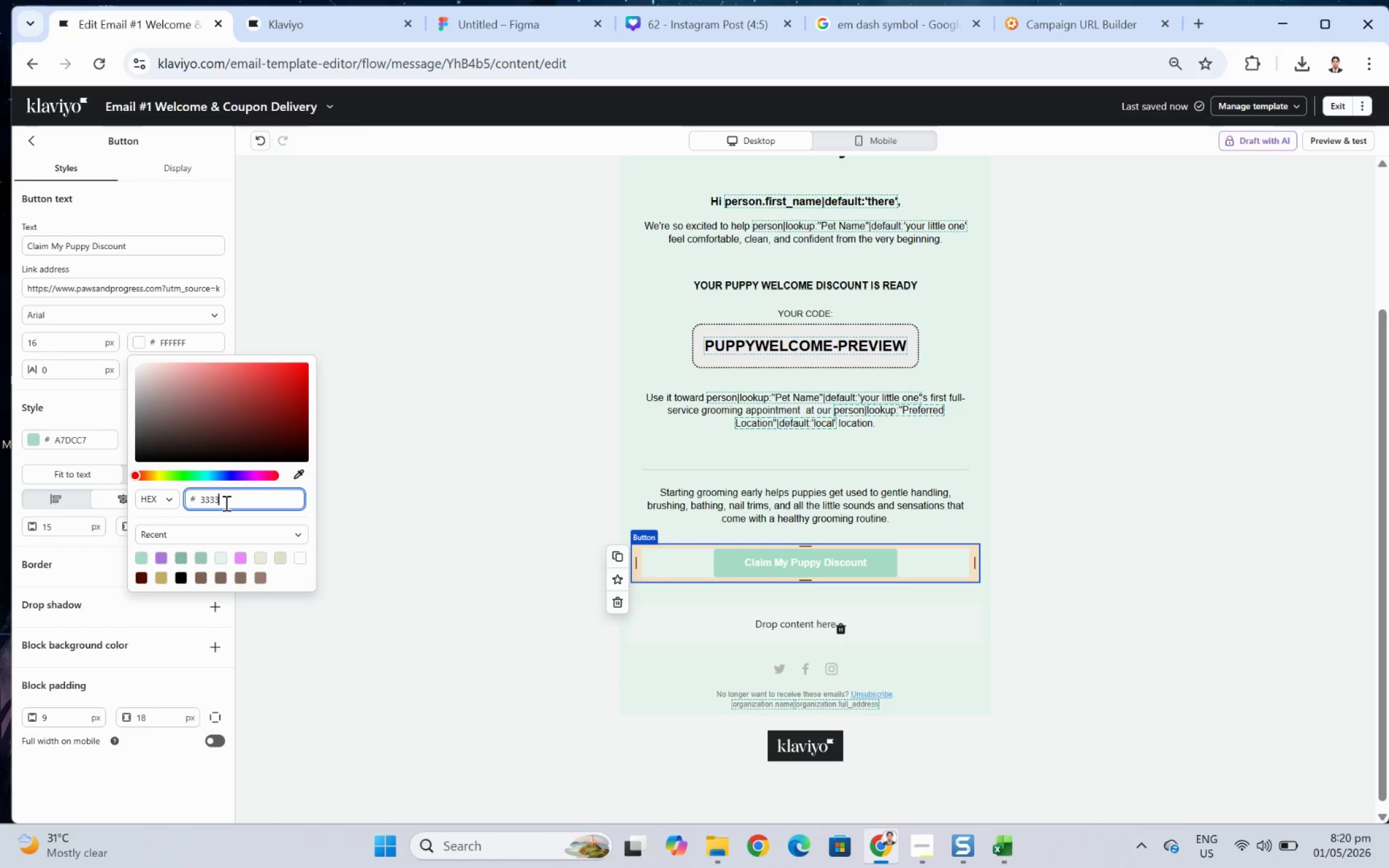 
key(Numpad3)
 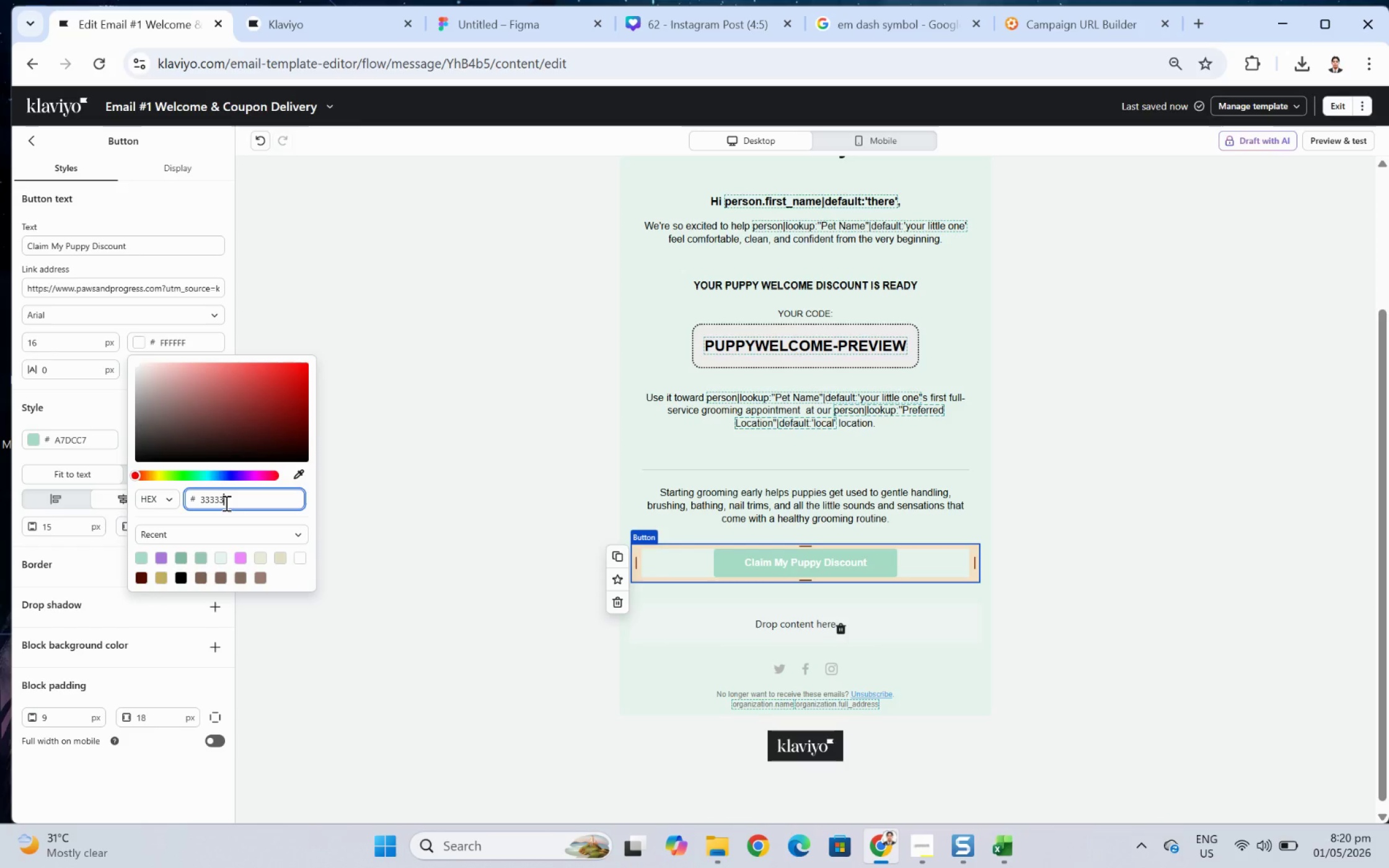 
key(Numpad3)
 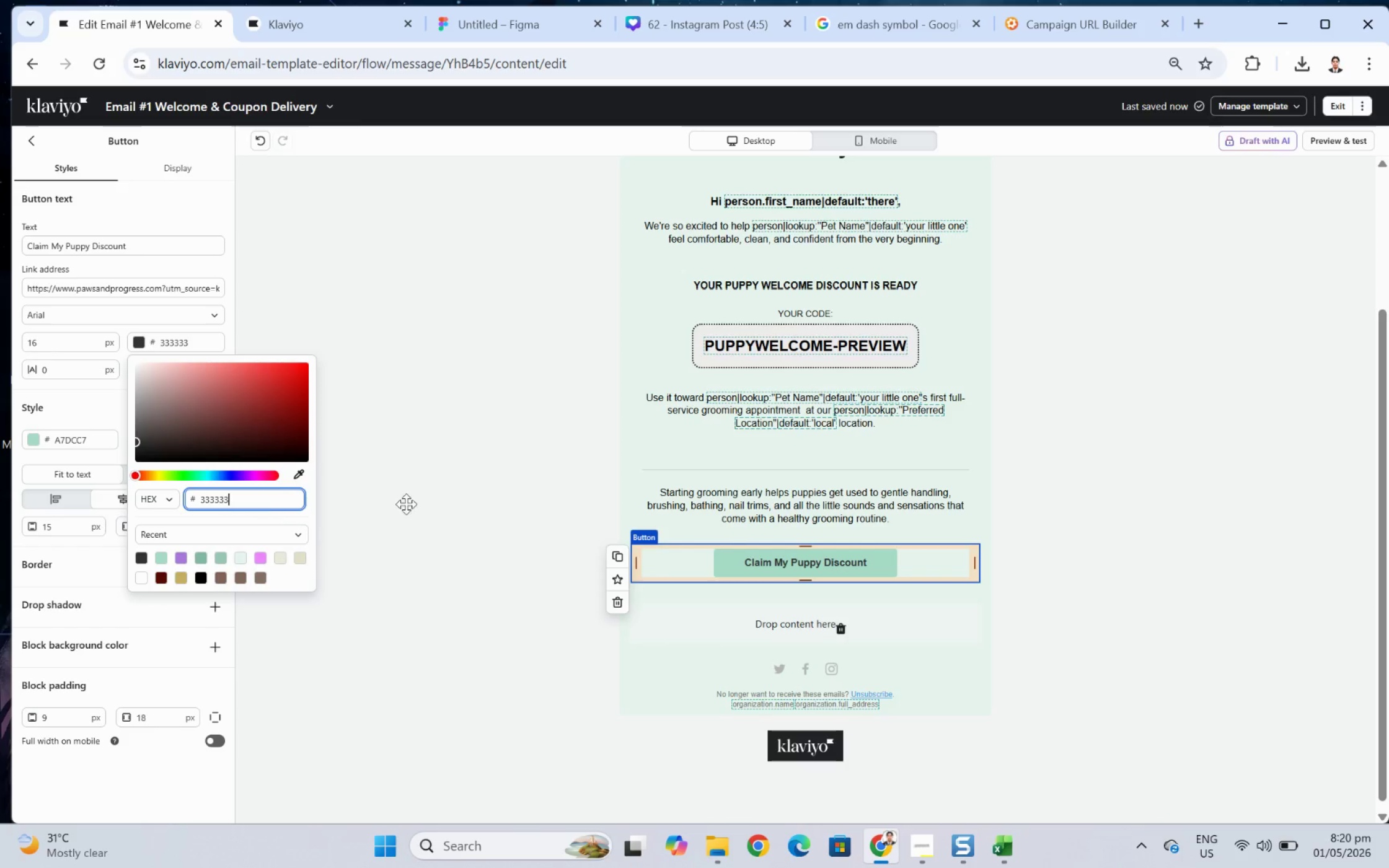 
left_click([1091, 696])
 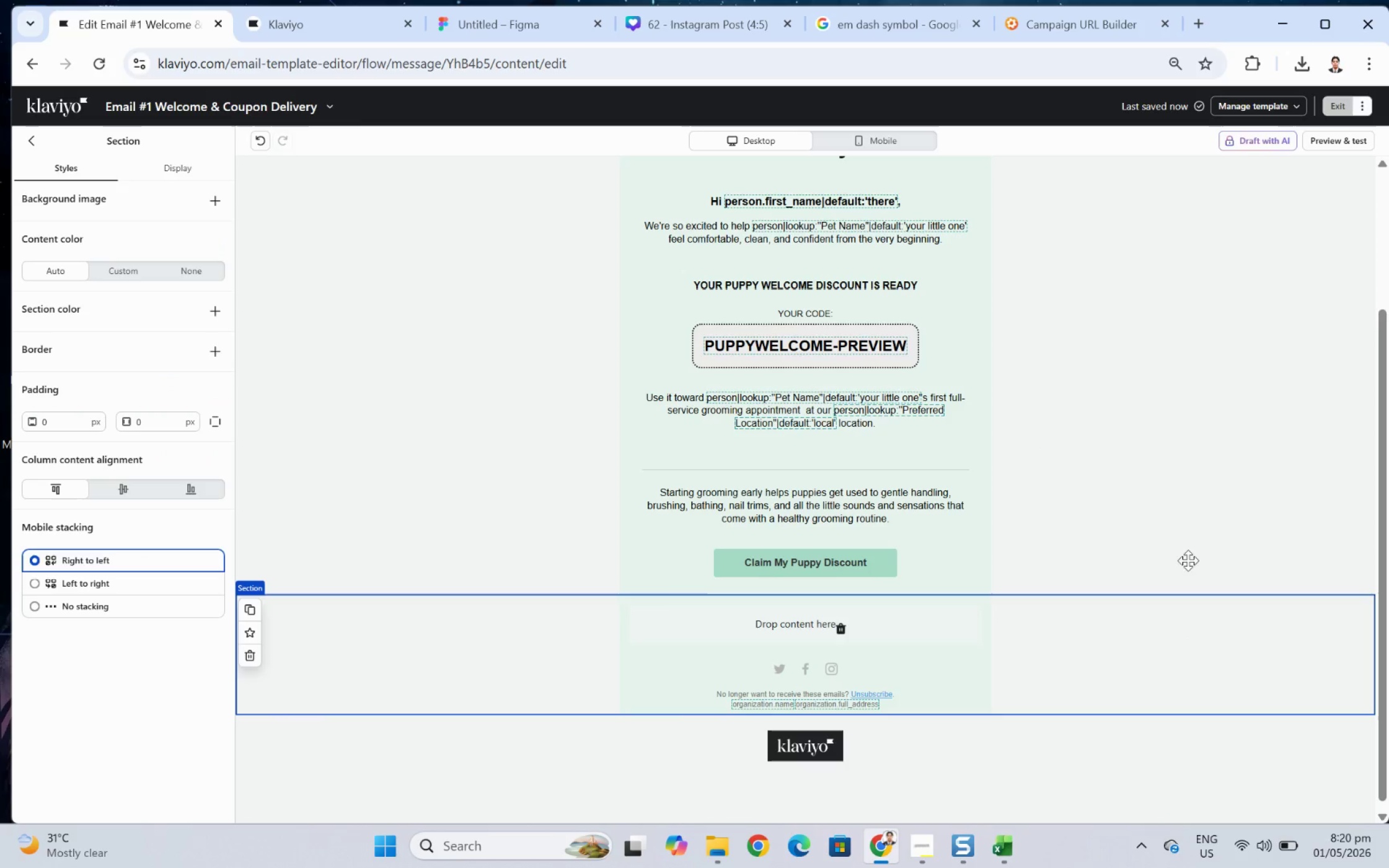 
scroll: coordinate [1028, 396], scroll_direction: up, amount: 4.0
 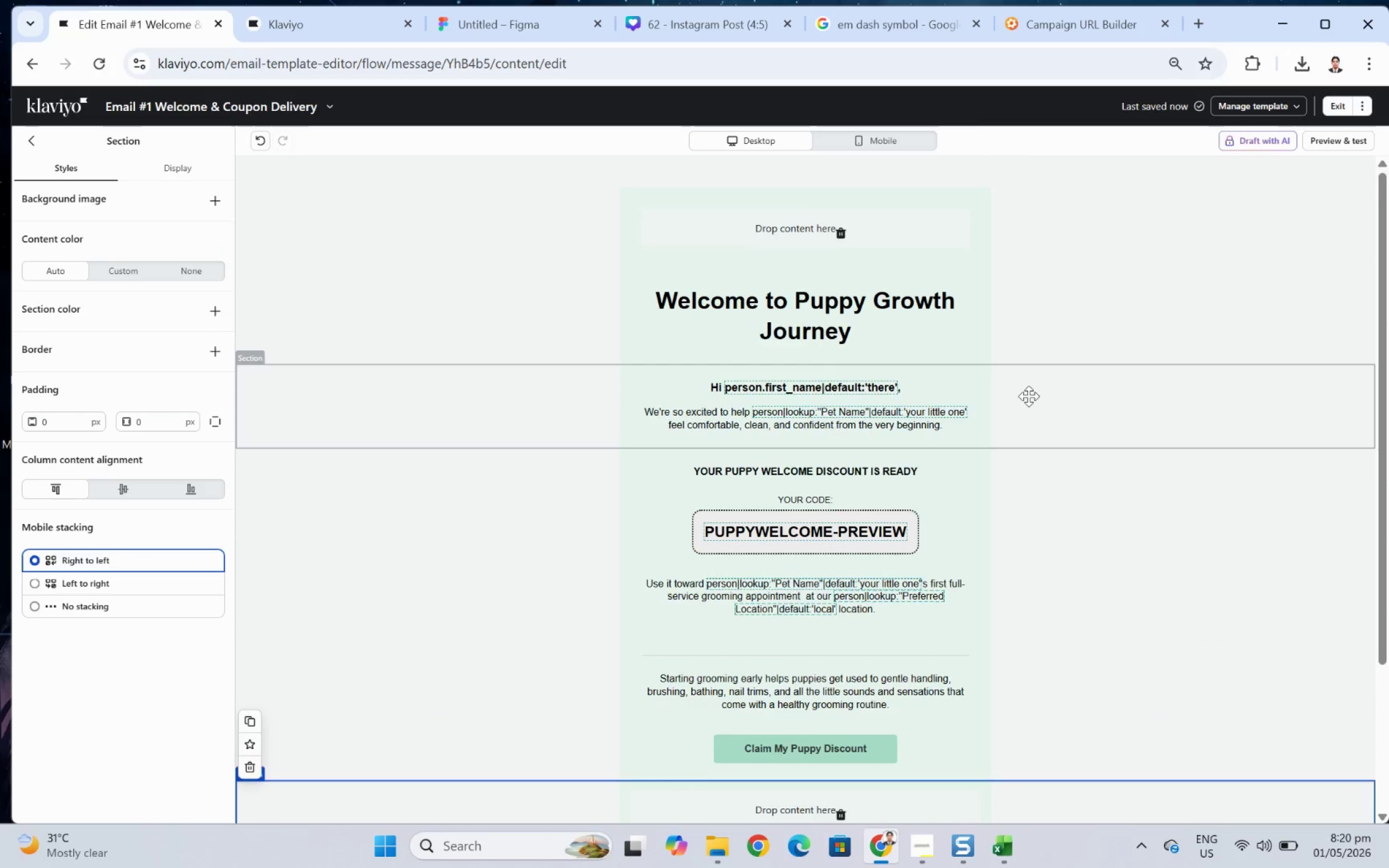 
scroll: coordinate [1027, 397], scroll_direction: down, amount: 2.0
 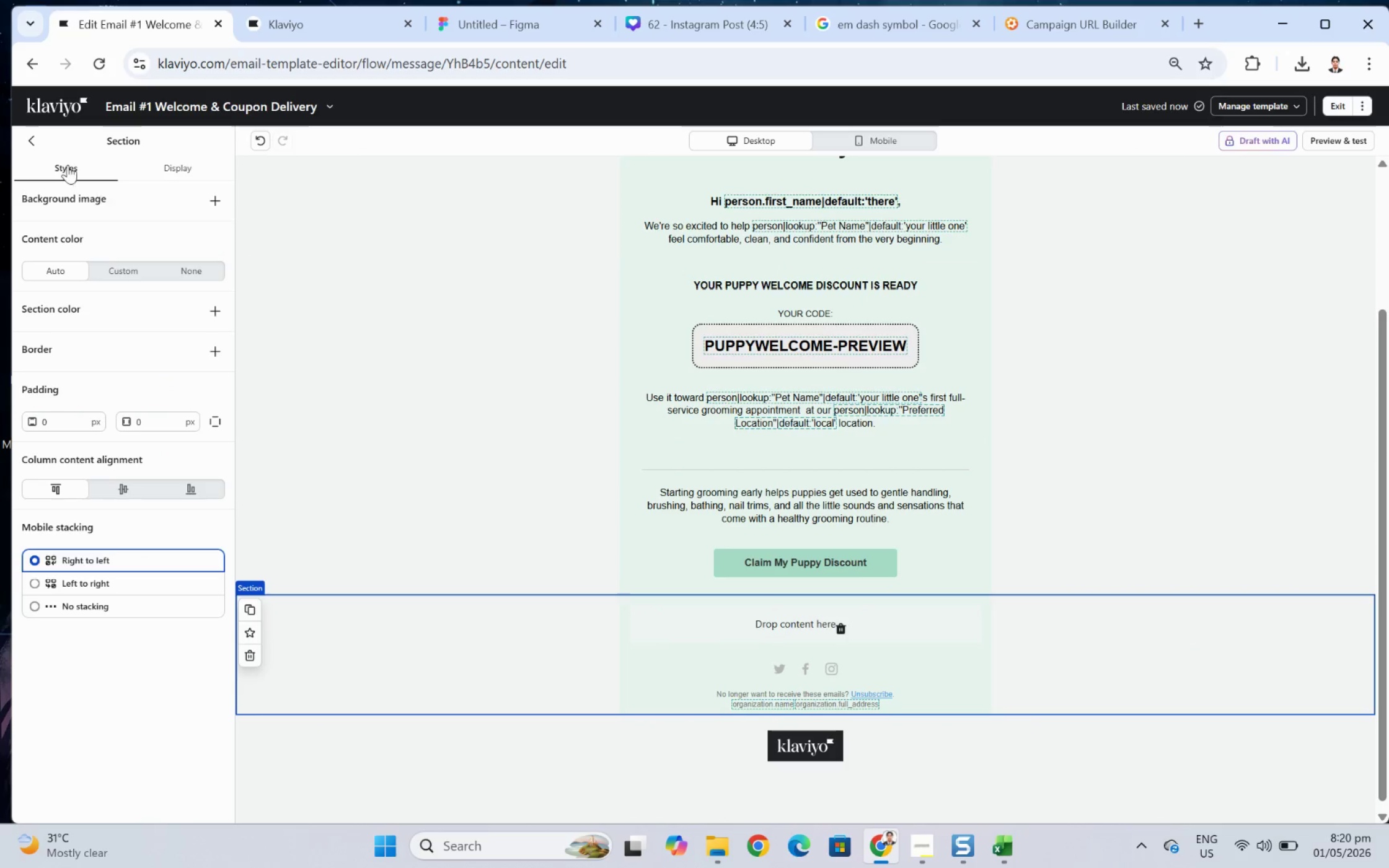 
left_click([27, 139])
 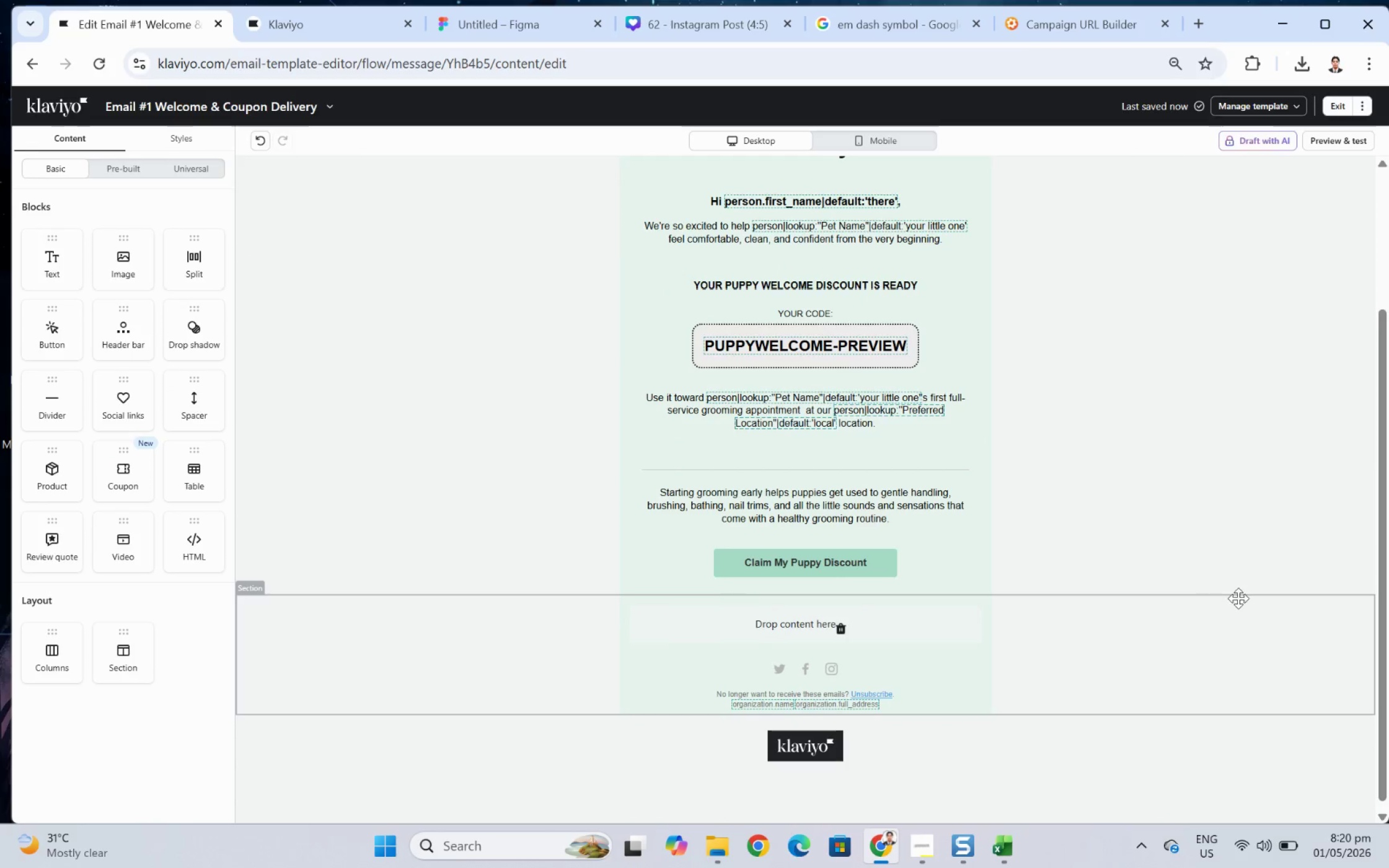 
scroll: coordinate [1245, 590], scroll_direction: up, amount: 1.0
 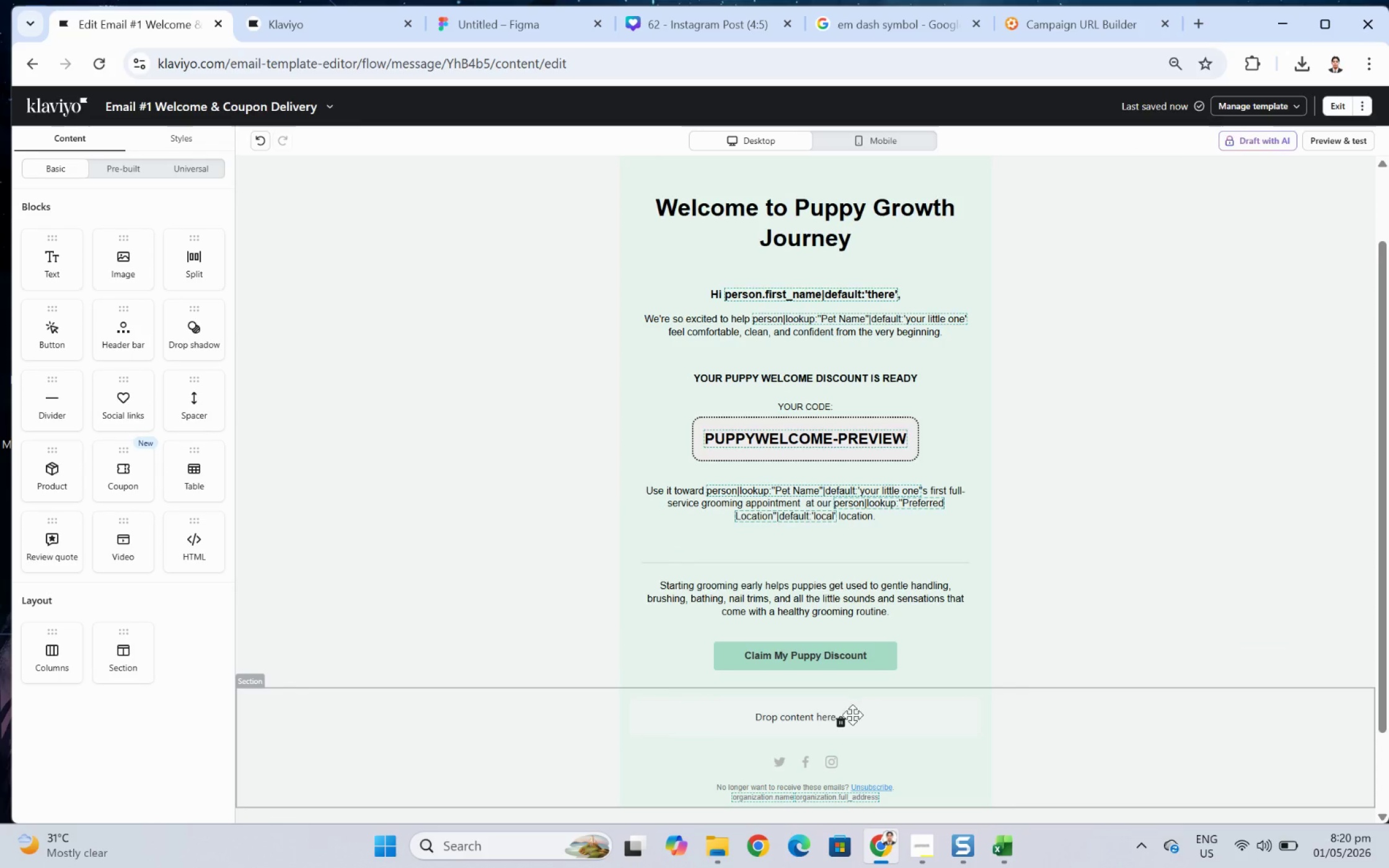 
left_click([840, 722])
 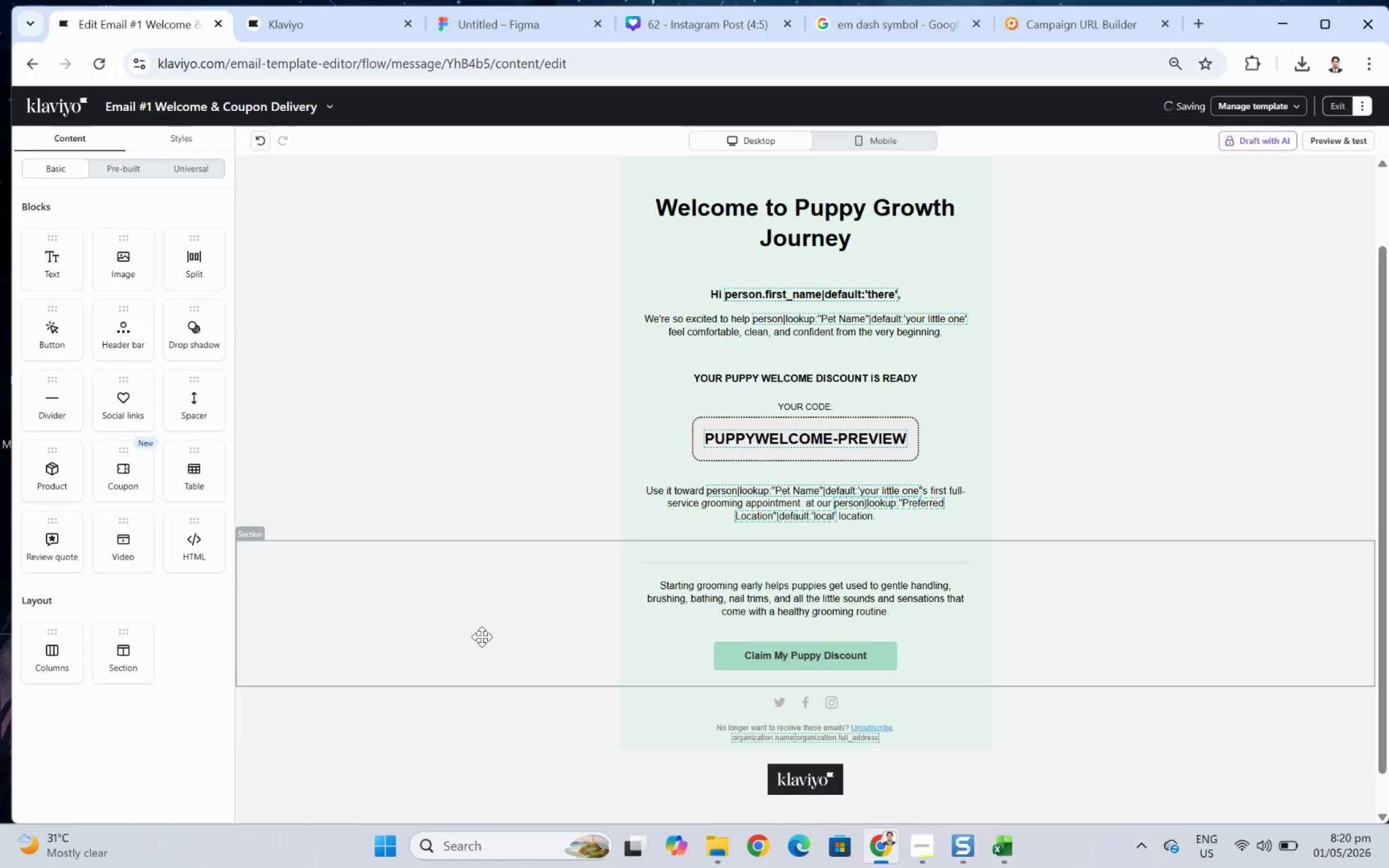 
left_click([1354, 146])
 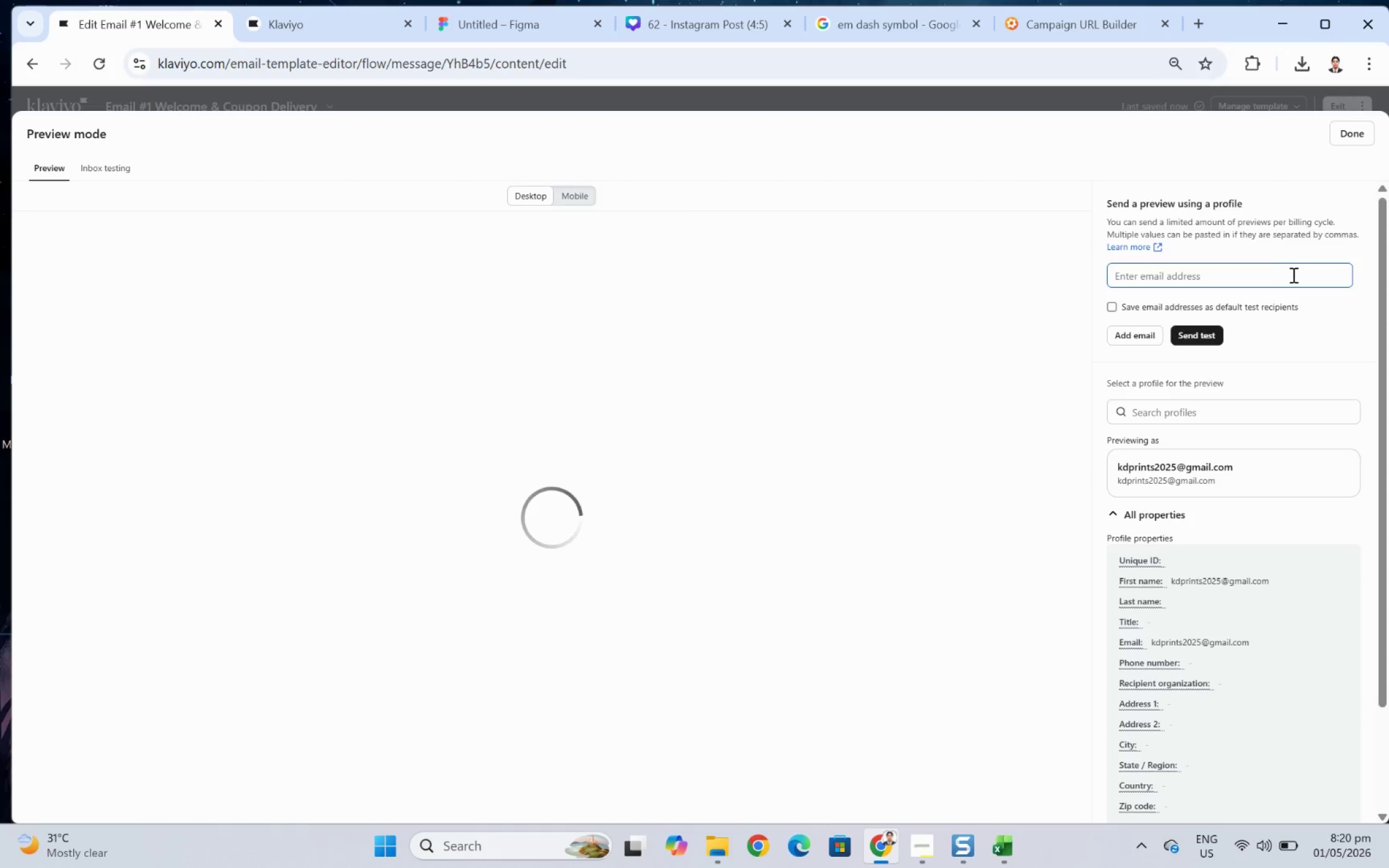 
wait(5.2)
 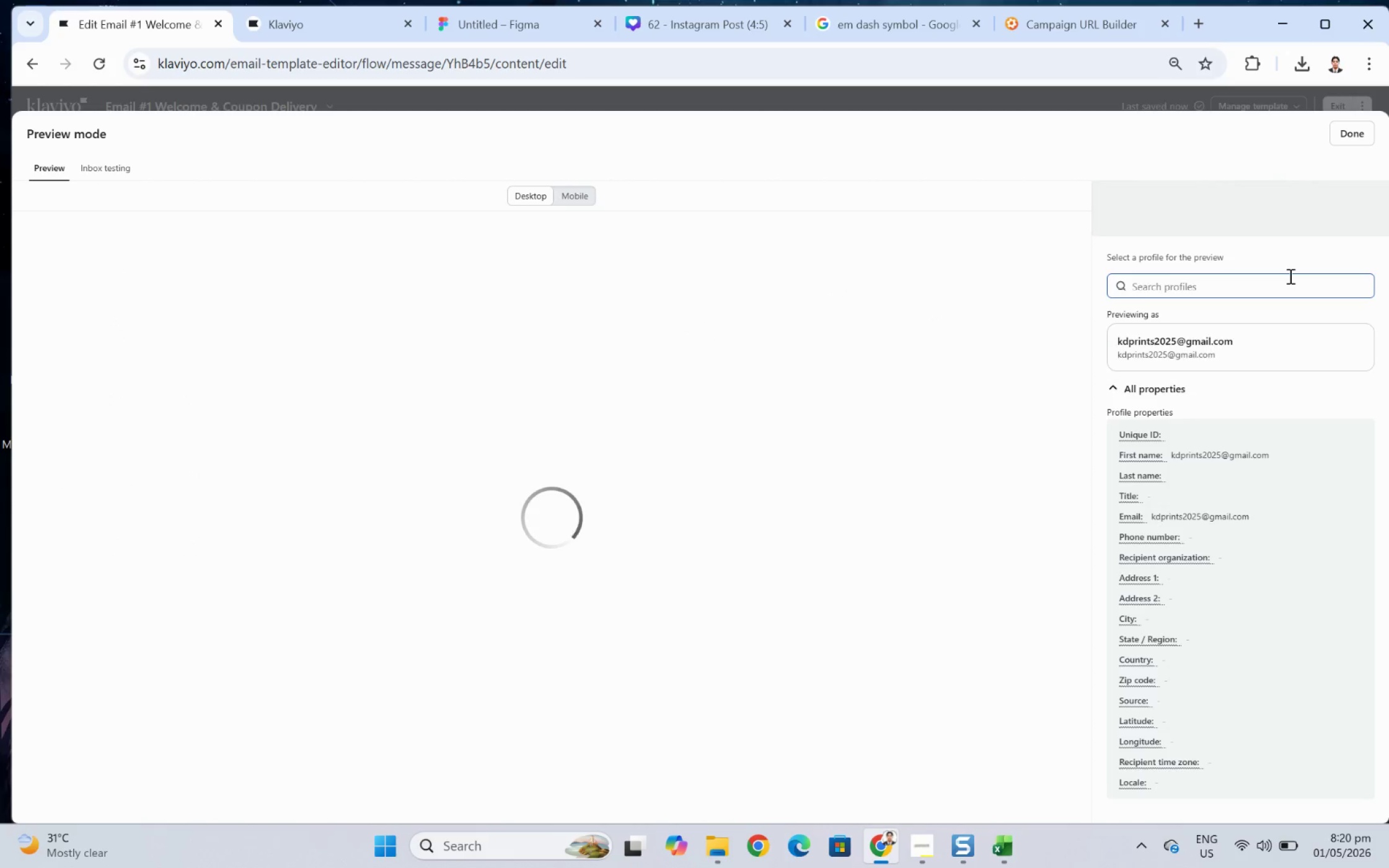 
scroll: coordinate [1008, 470], scroll_direction: down, amount: 1.0
 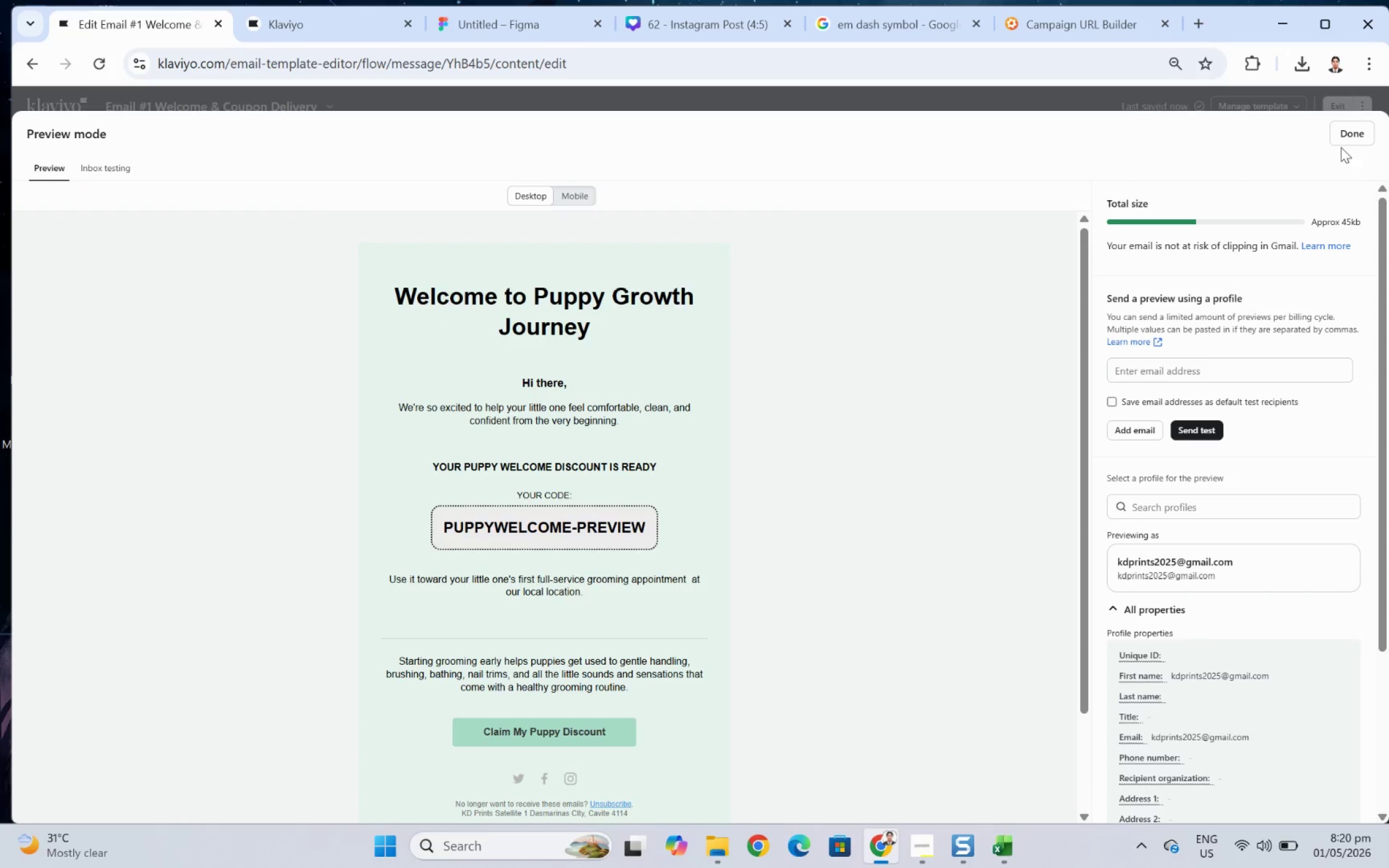 
left_click([1348, 138])
 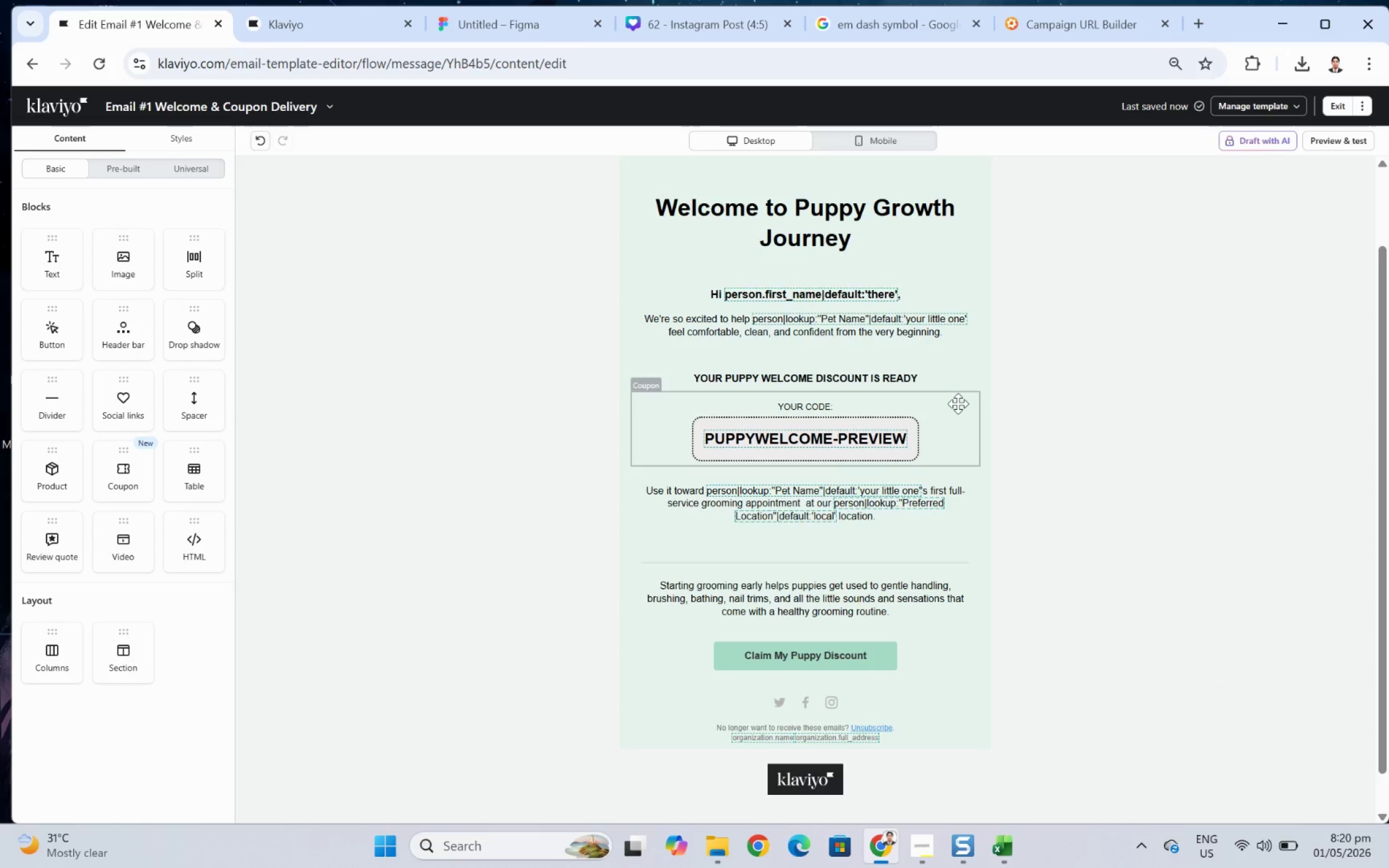 
wait(7.6)
 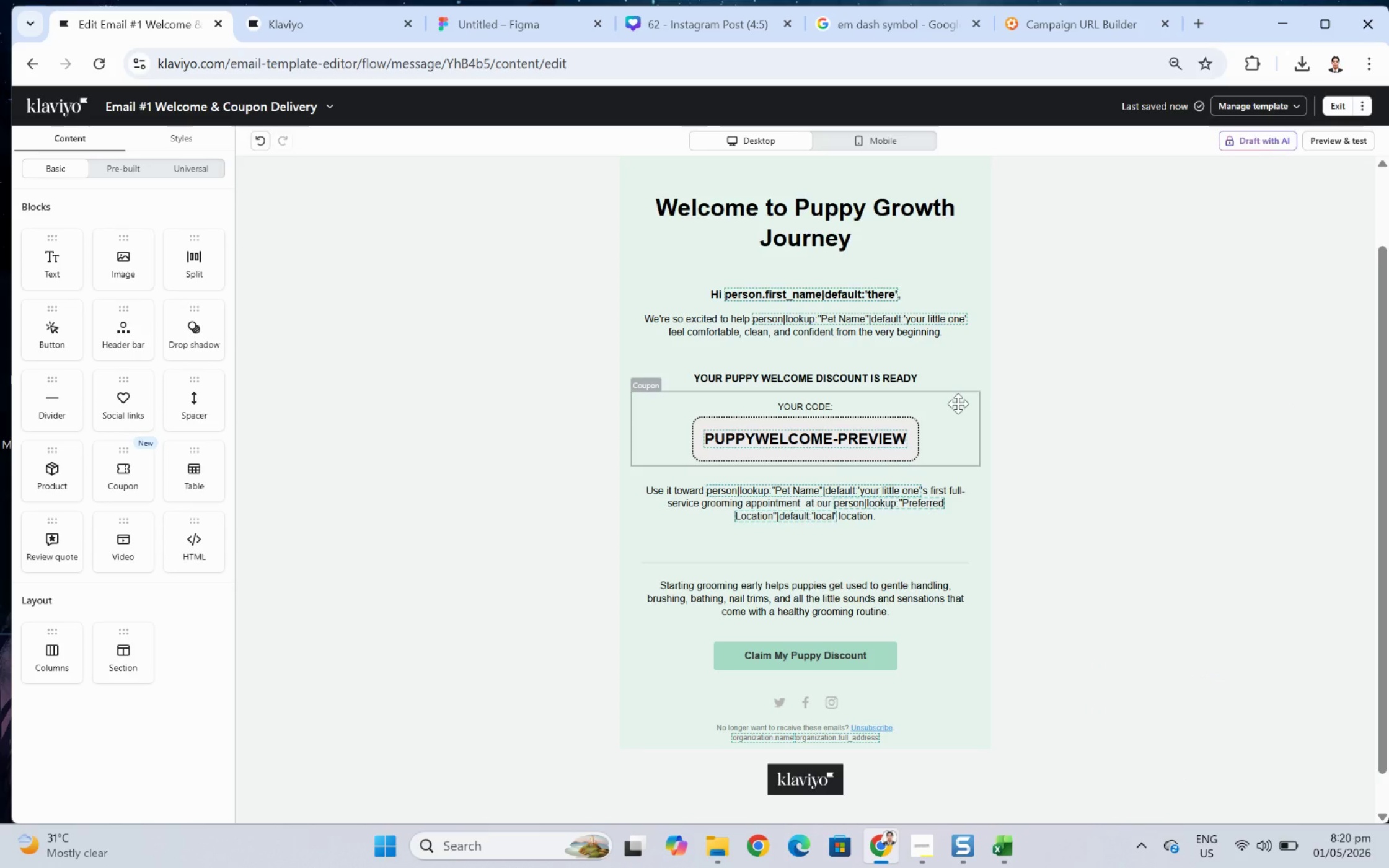 
left_click([1131, 645])
 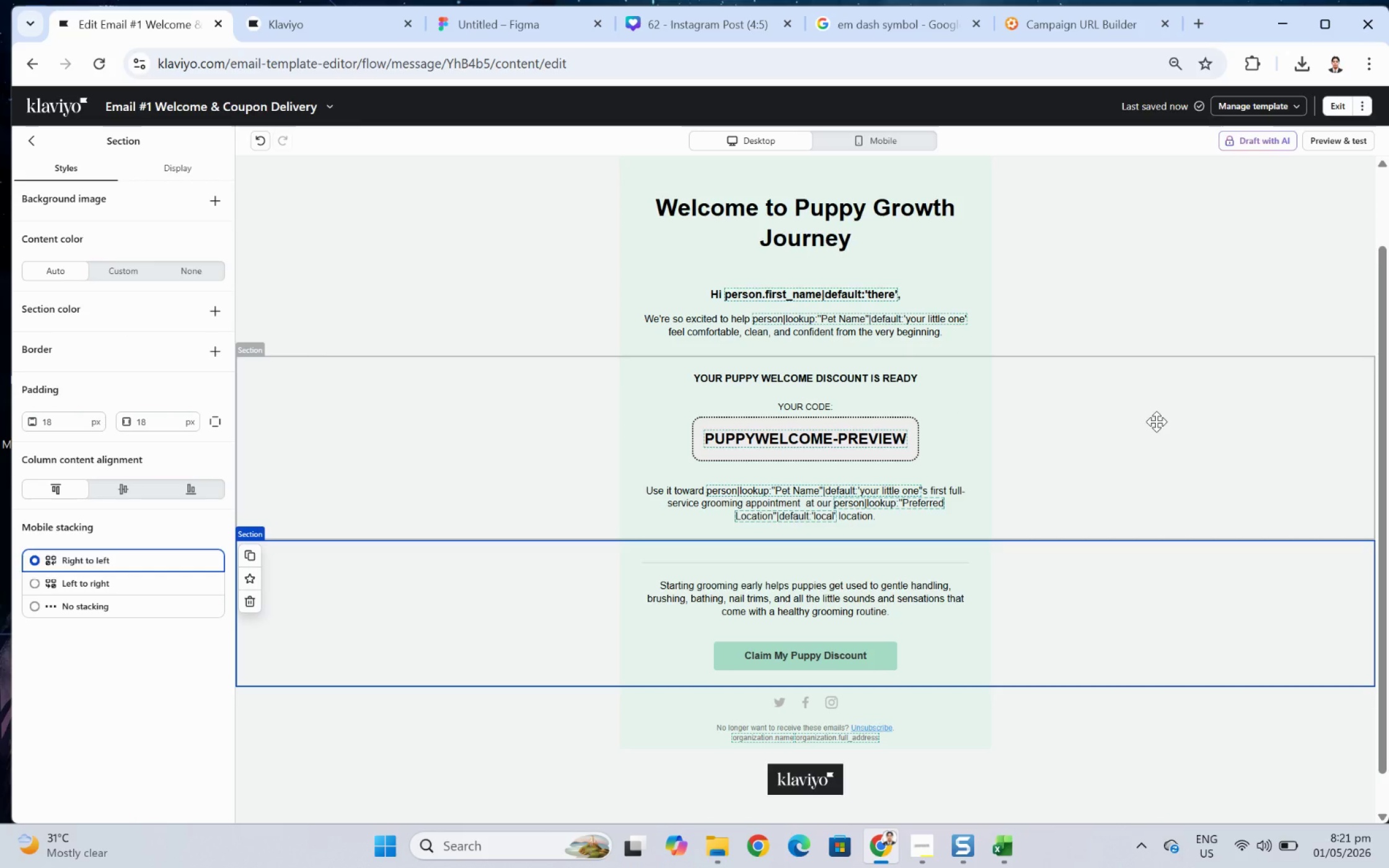 
wait(9.38)
 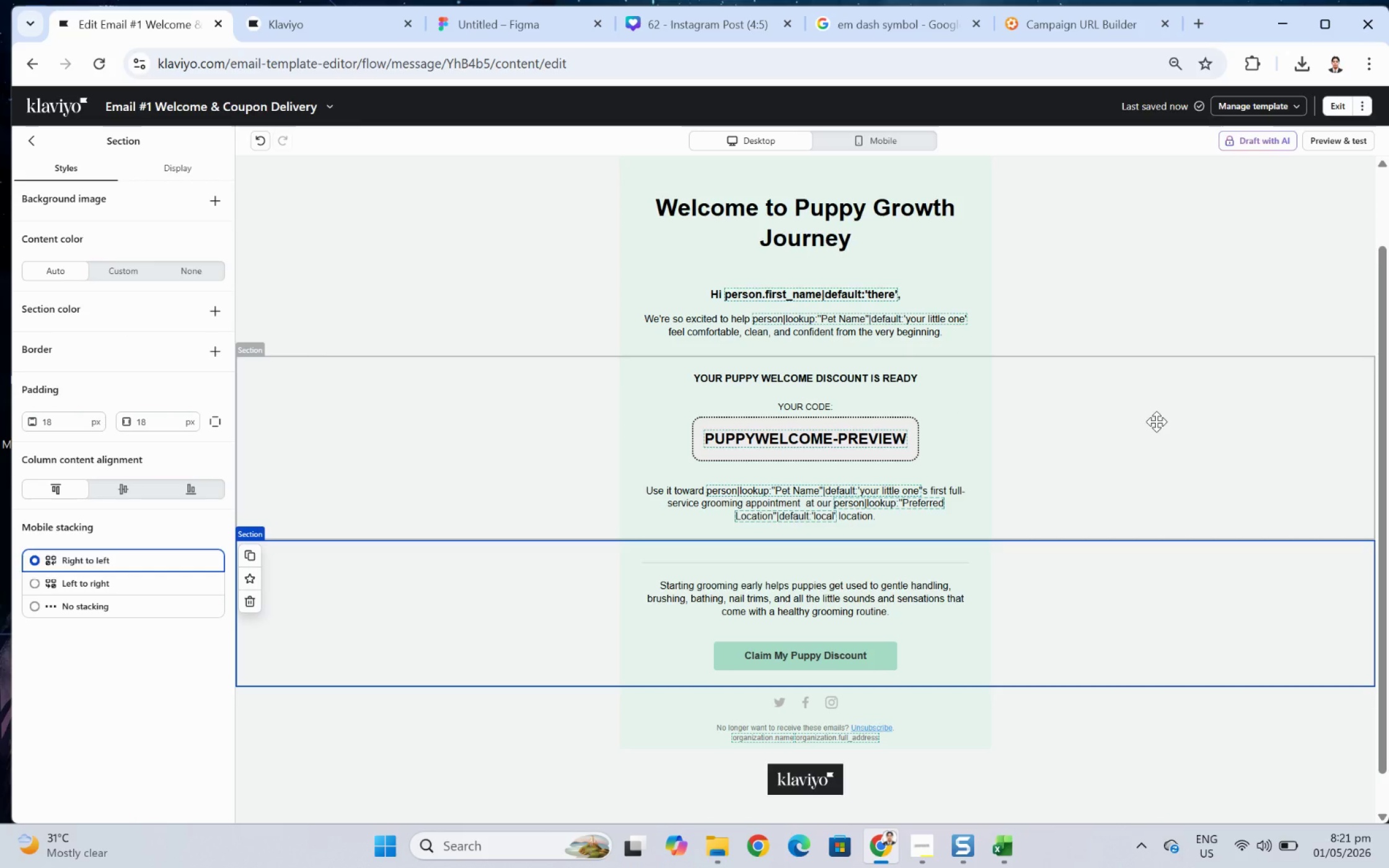 
left_click([875, 665])
 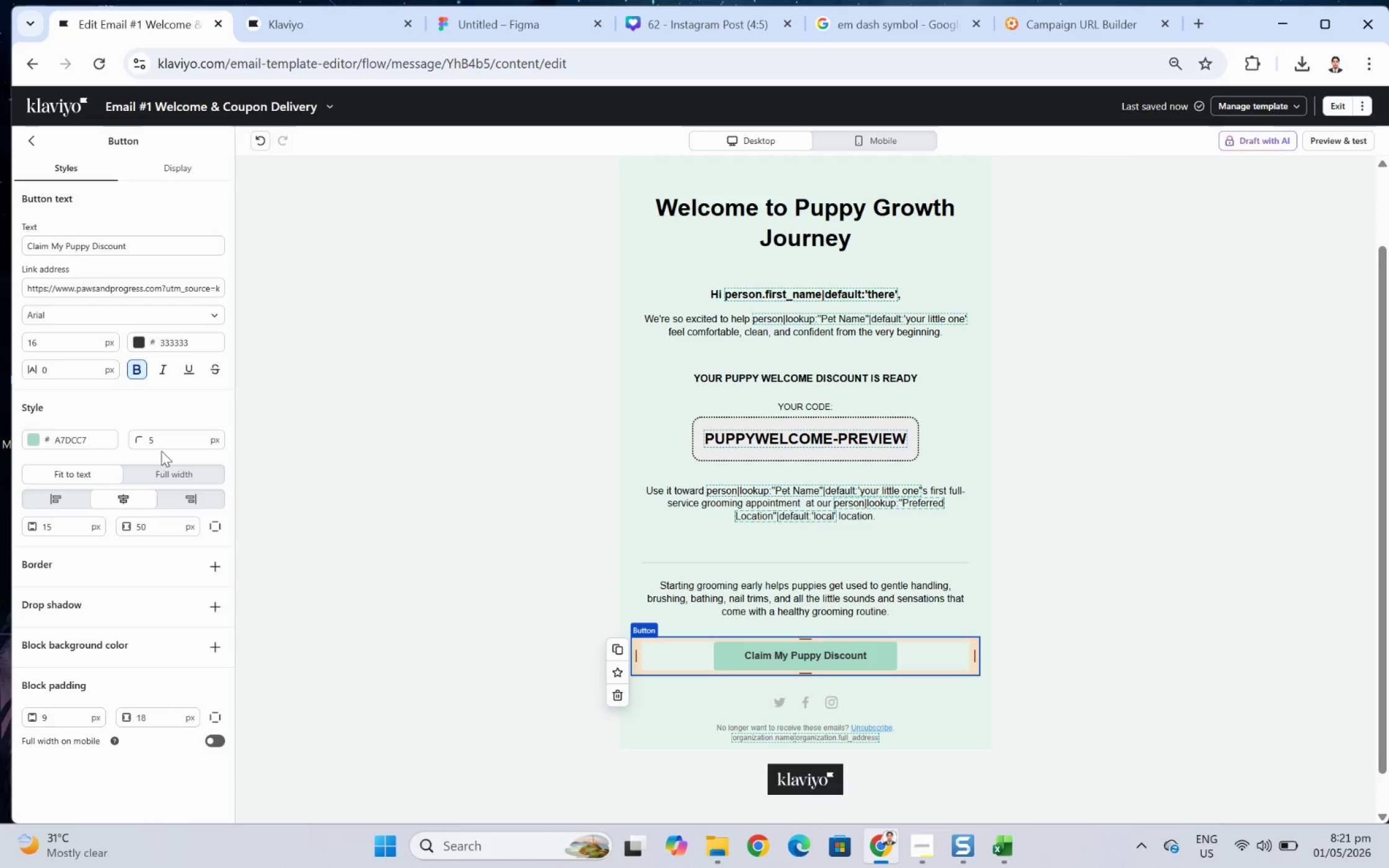 
double_click([164, 444])
 